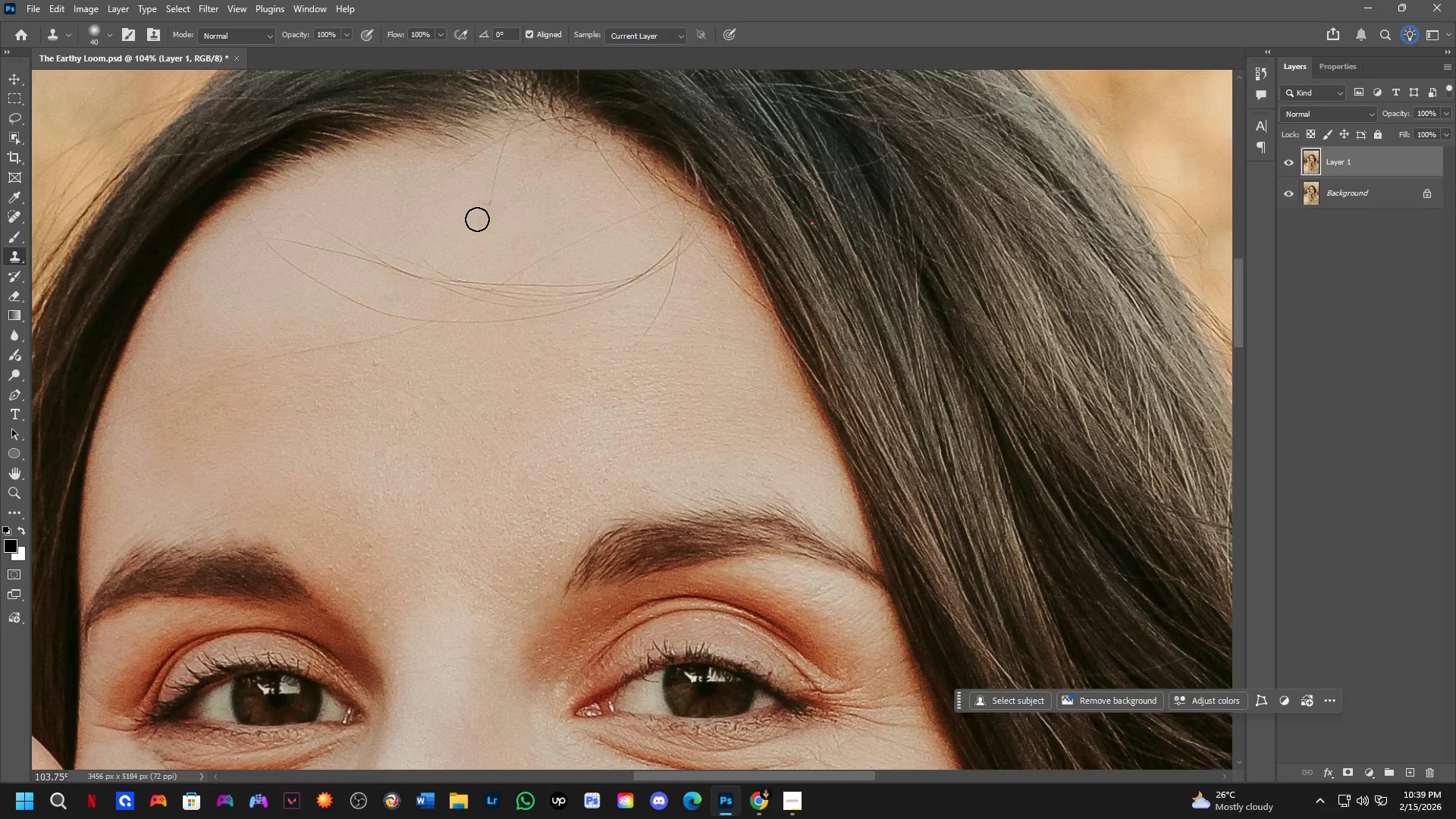 
hold_key(key=AltLeft, duration=0.58)
left_click([483, 223])
 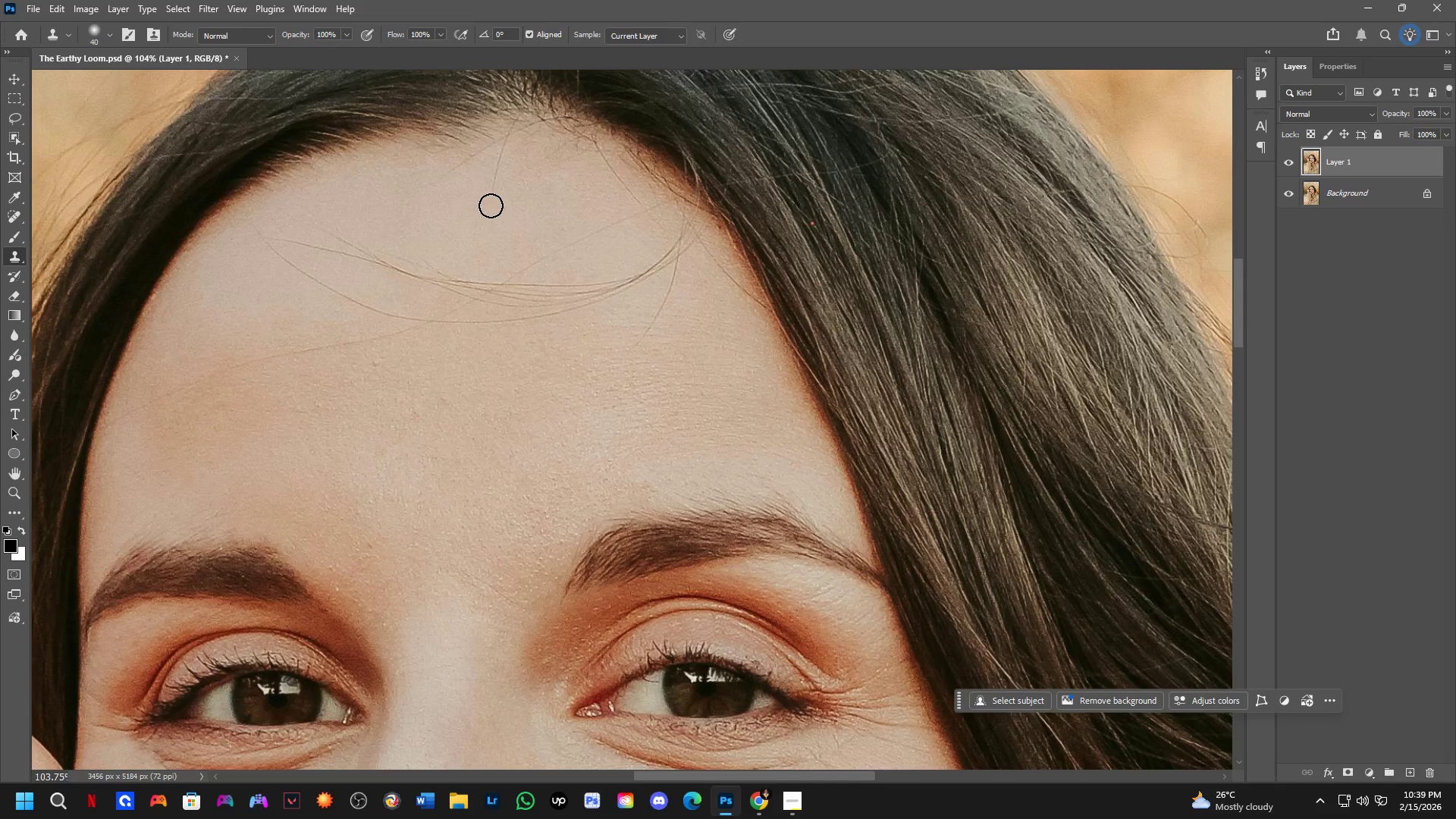 
double_click([482, 206])
 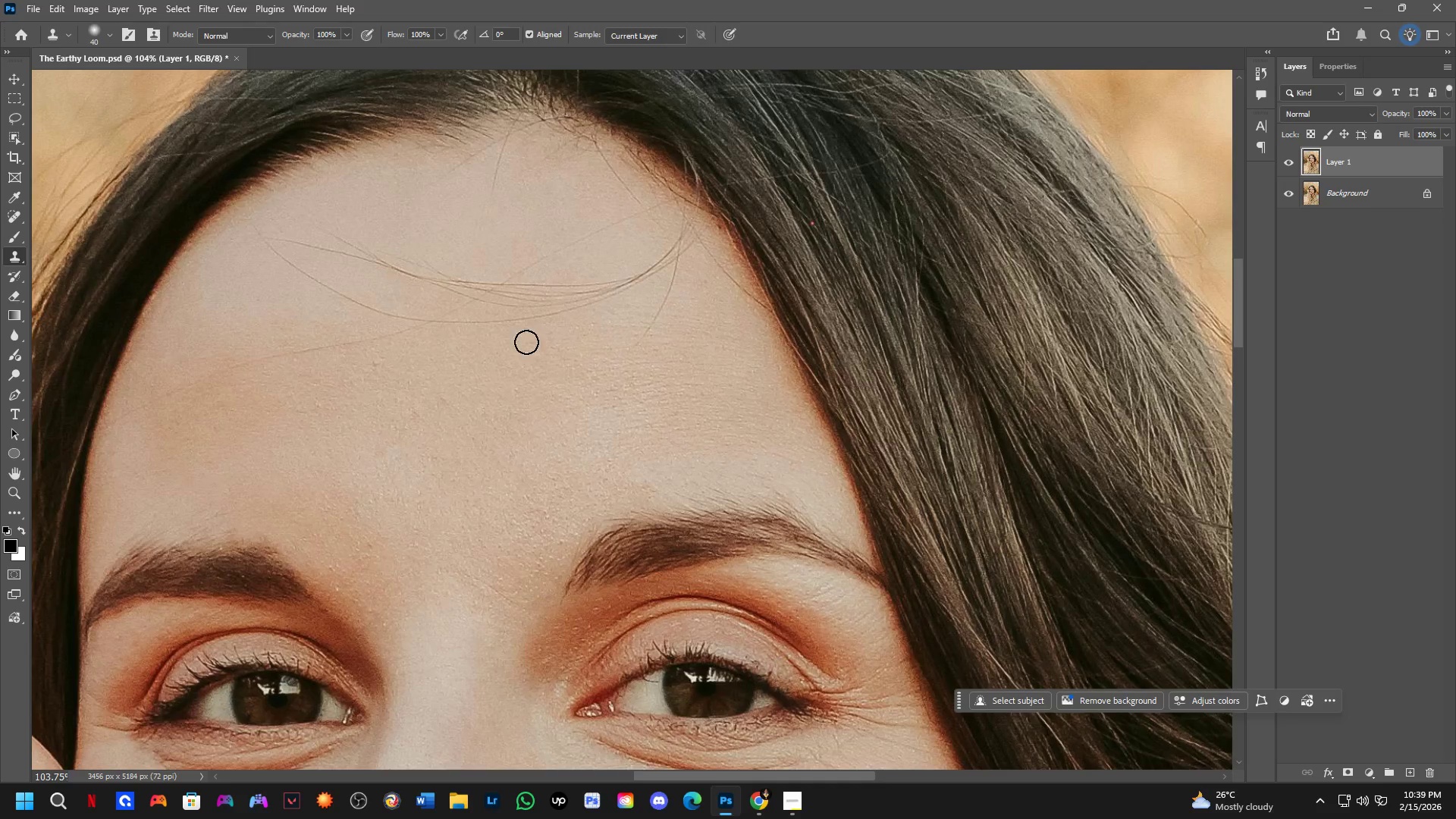 
scroll: coordinate [536, 413], scroll_direction: down, amount: 7.0
 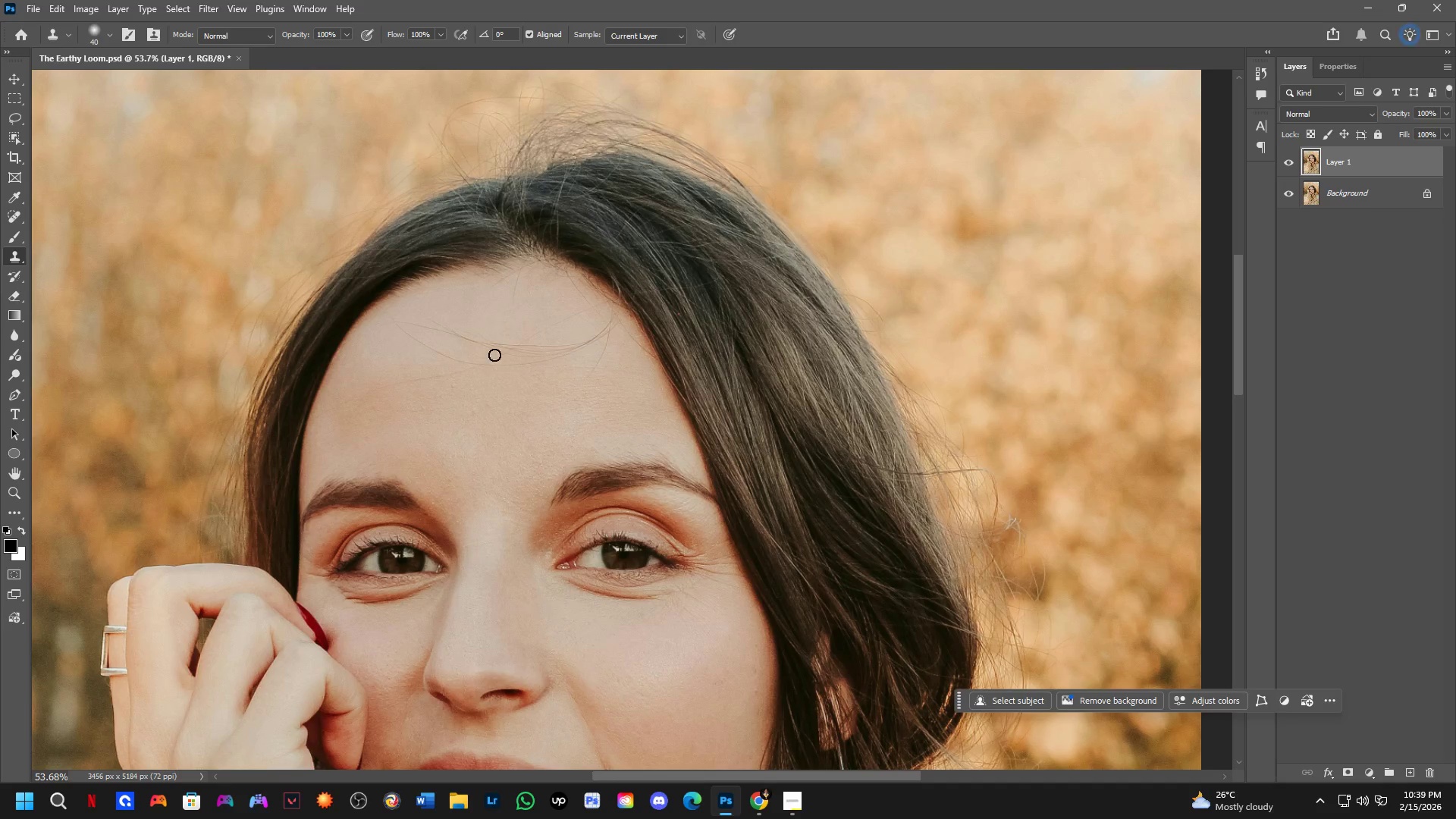 
scroll: coordinate [580, 579], scroll_direction: up, amount: 11.0
 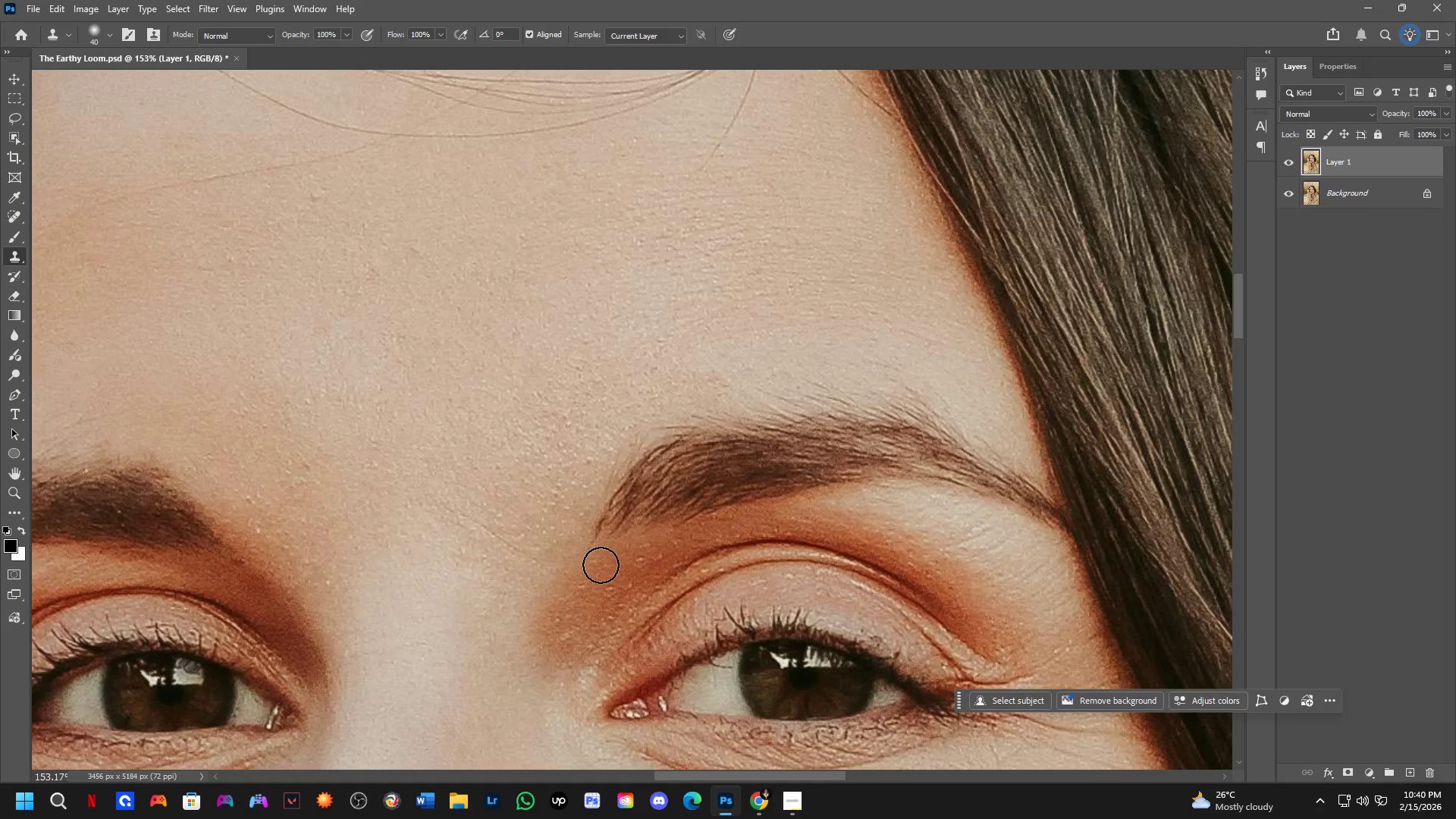 
wait(14.96)
 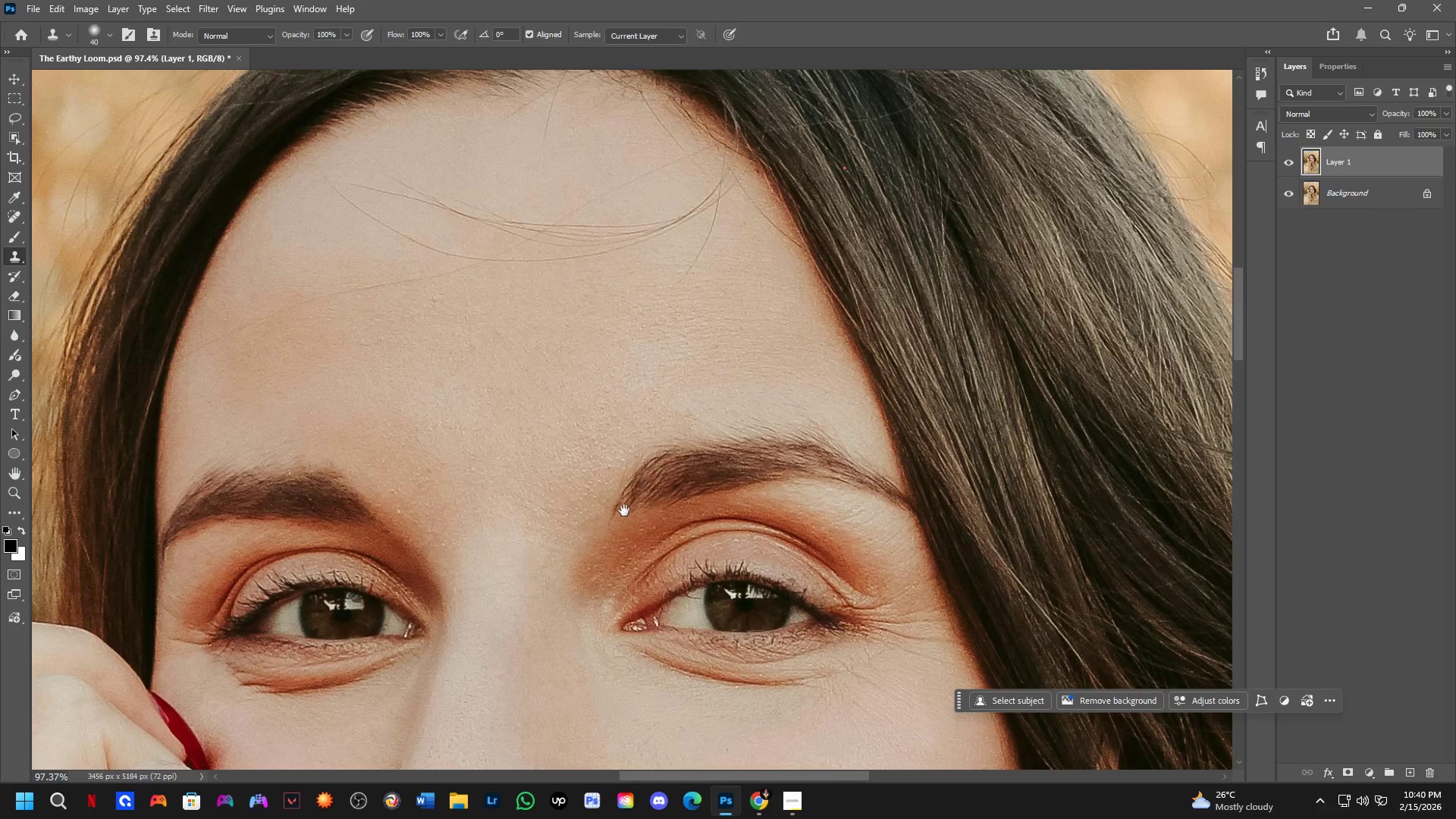 
hold_key(key=Space, duration=0.69)
 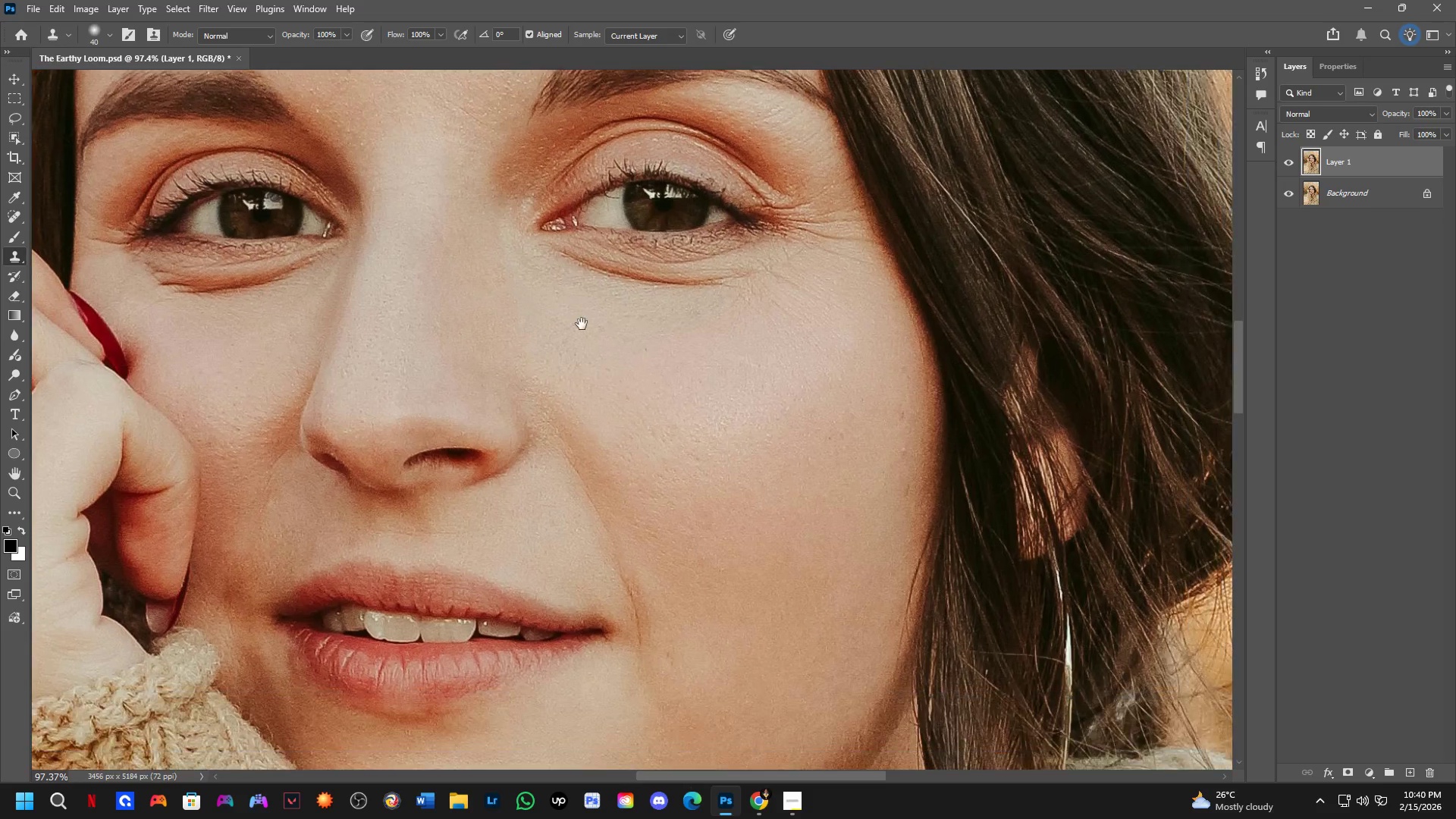 
left_click_drag(start_coordinate=[623, 510], to_coordinate=[645, 263])
 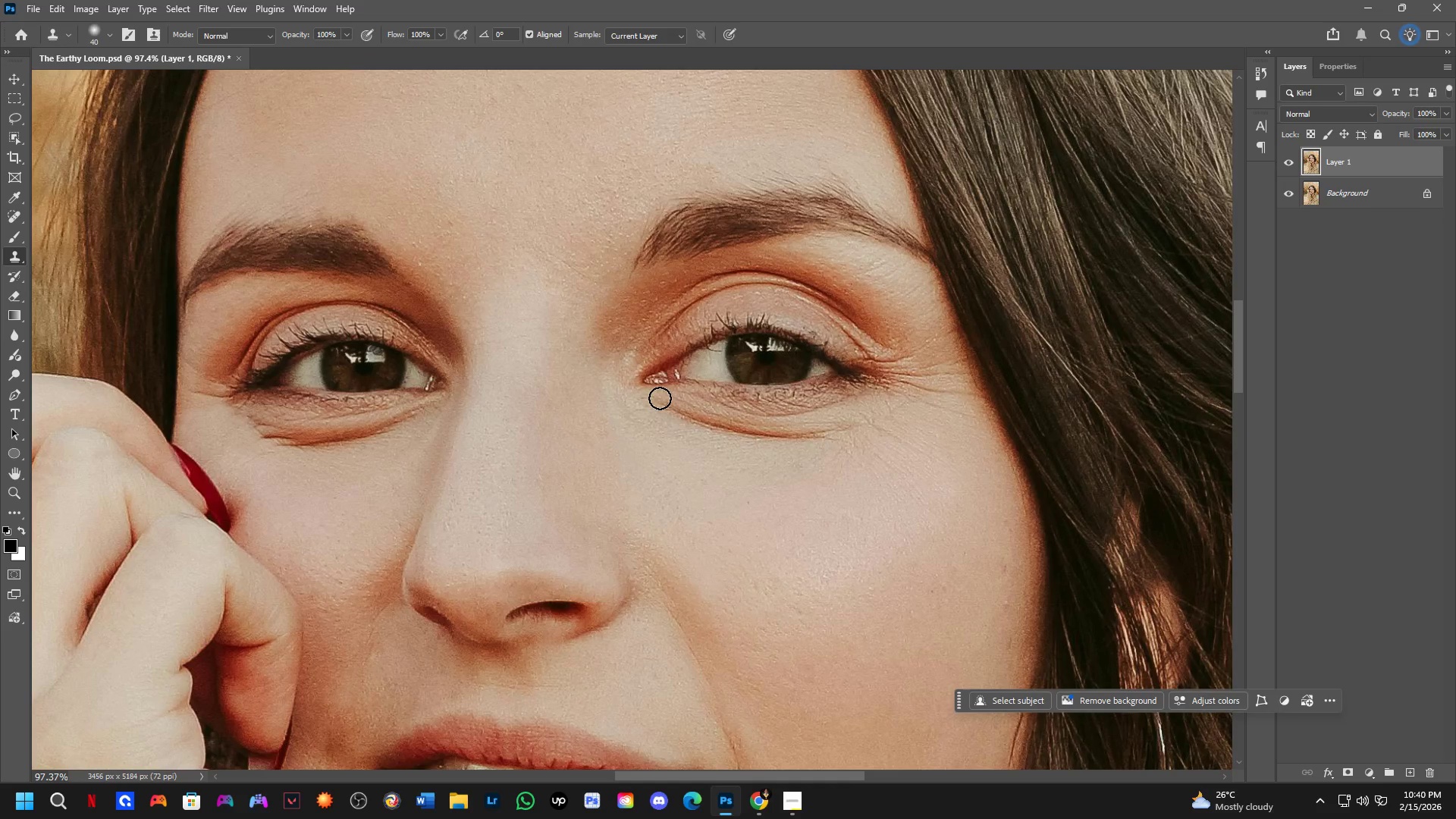 
scroll: coordinate [643, 475], scroll_direction: down, amount: 5.0
 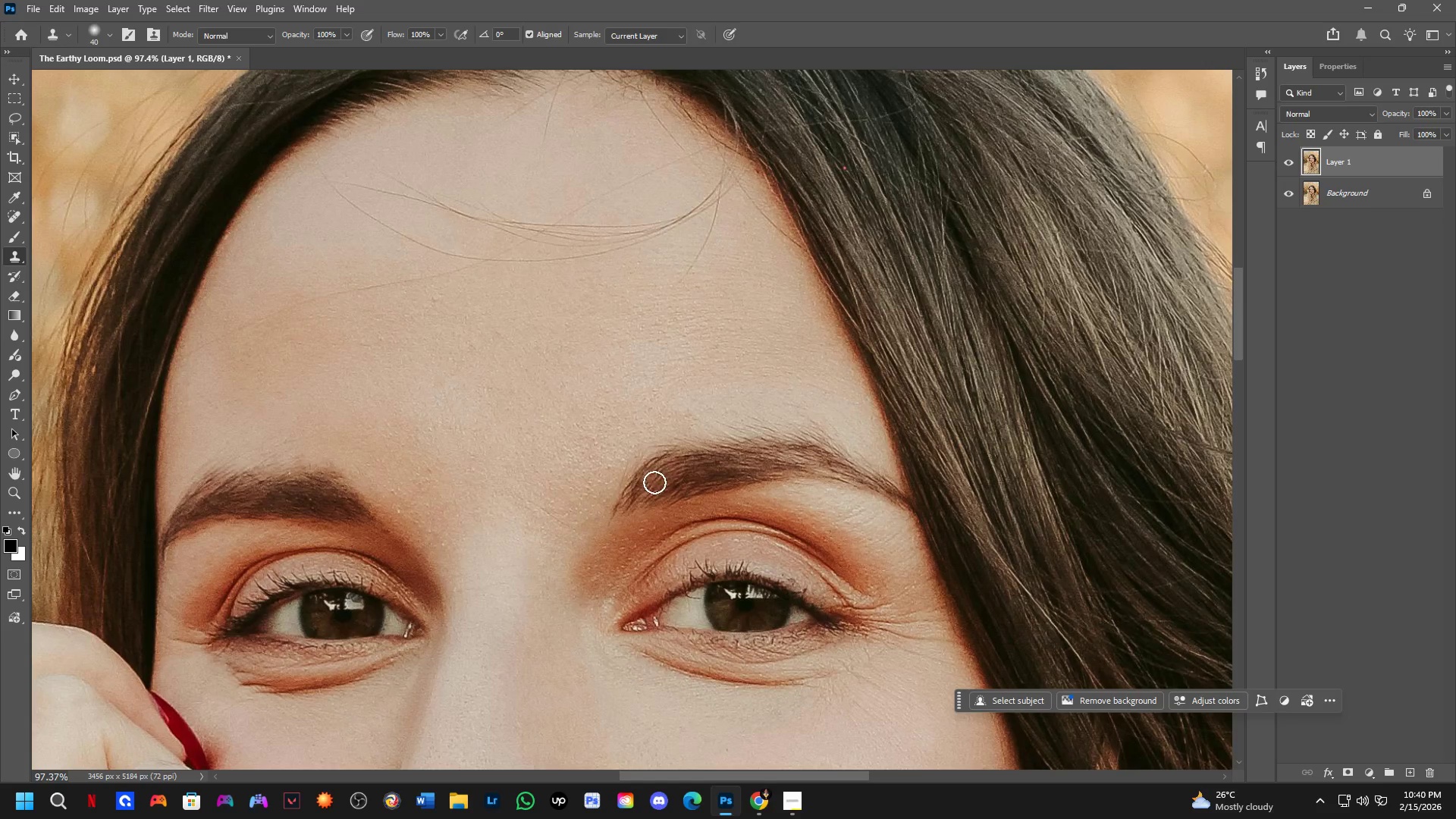 
hold_key(key=Space, duration=0.75)
 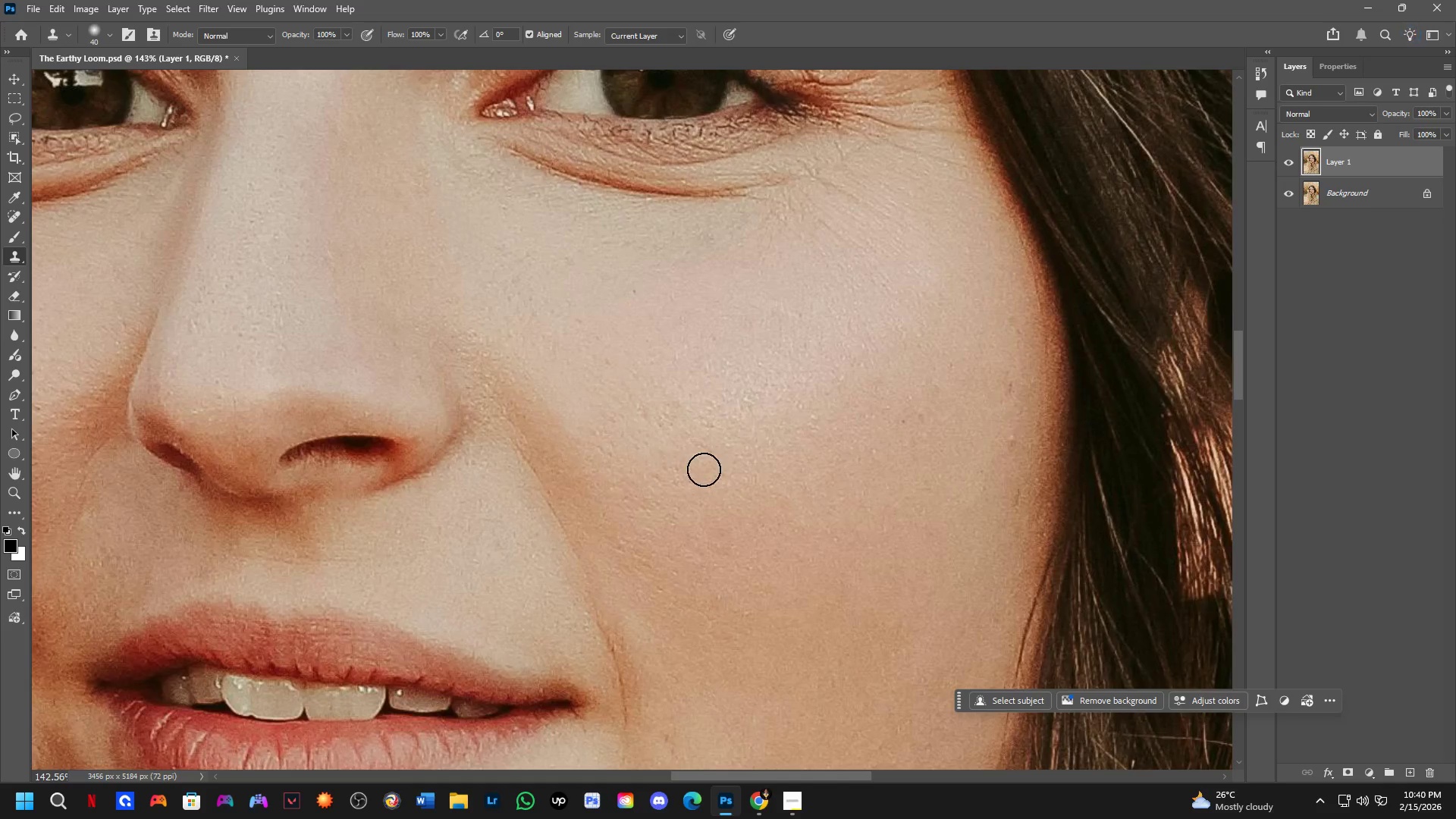 
left_click_drag(start_coordinate=[684, 477], to_coordinate=[582, 324])
 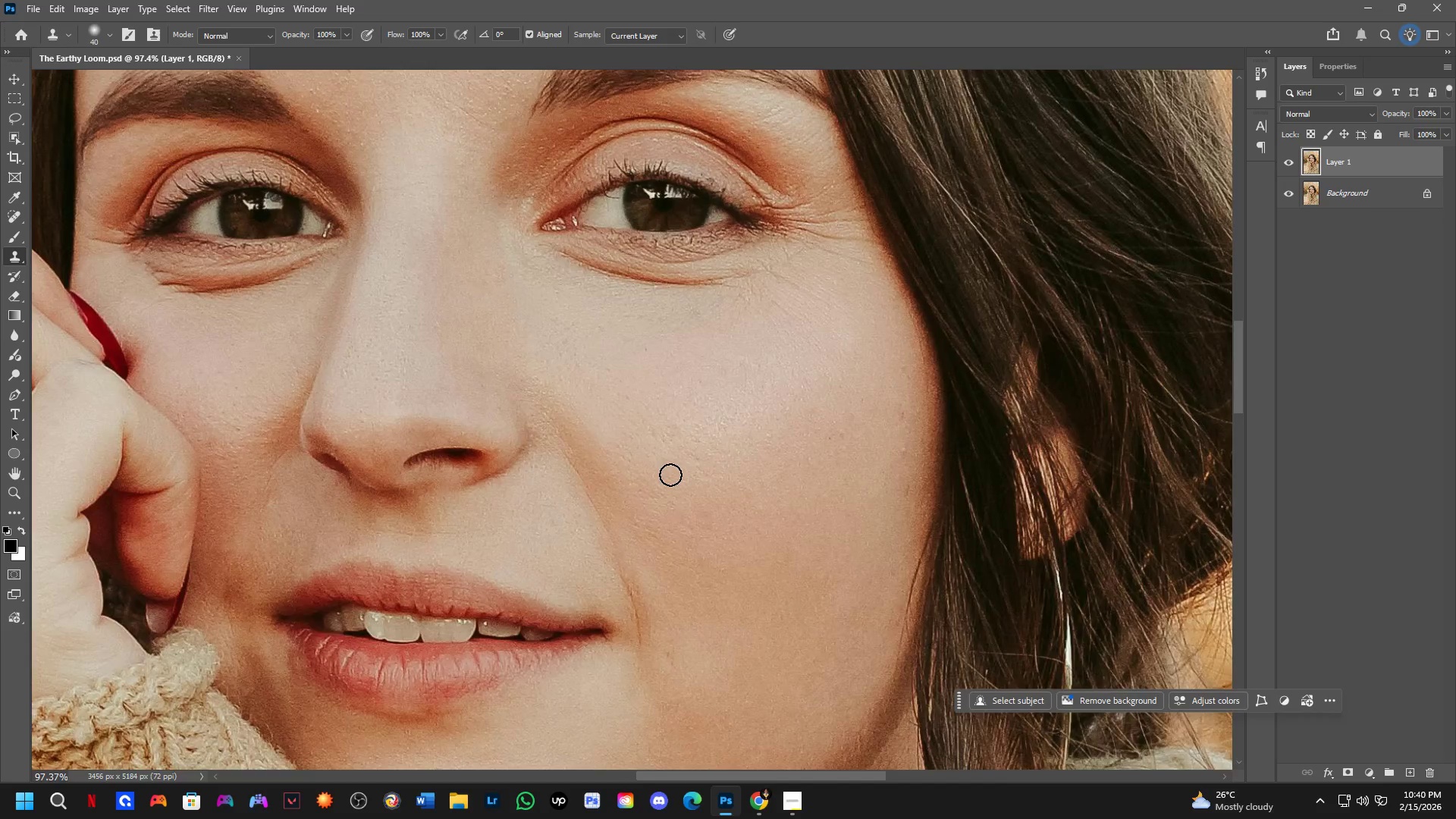 
hold_key(key=AltLeft, duration=0.45)
left_click([679, 460])
 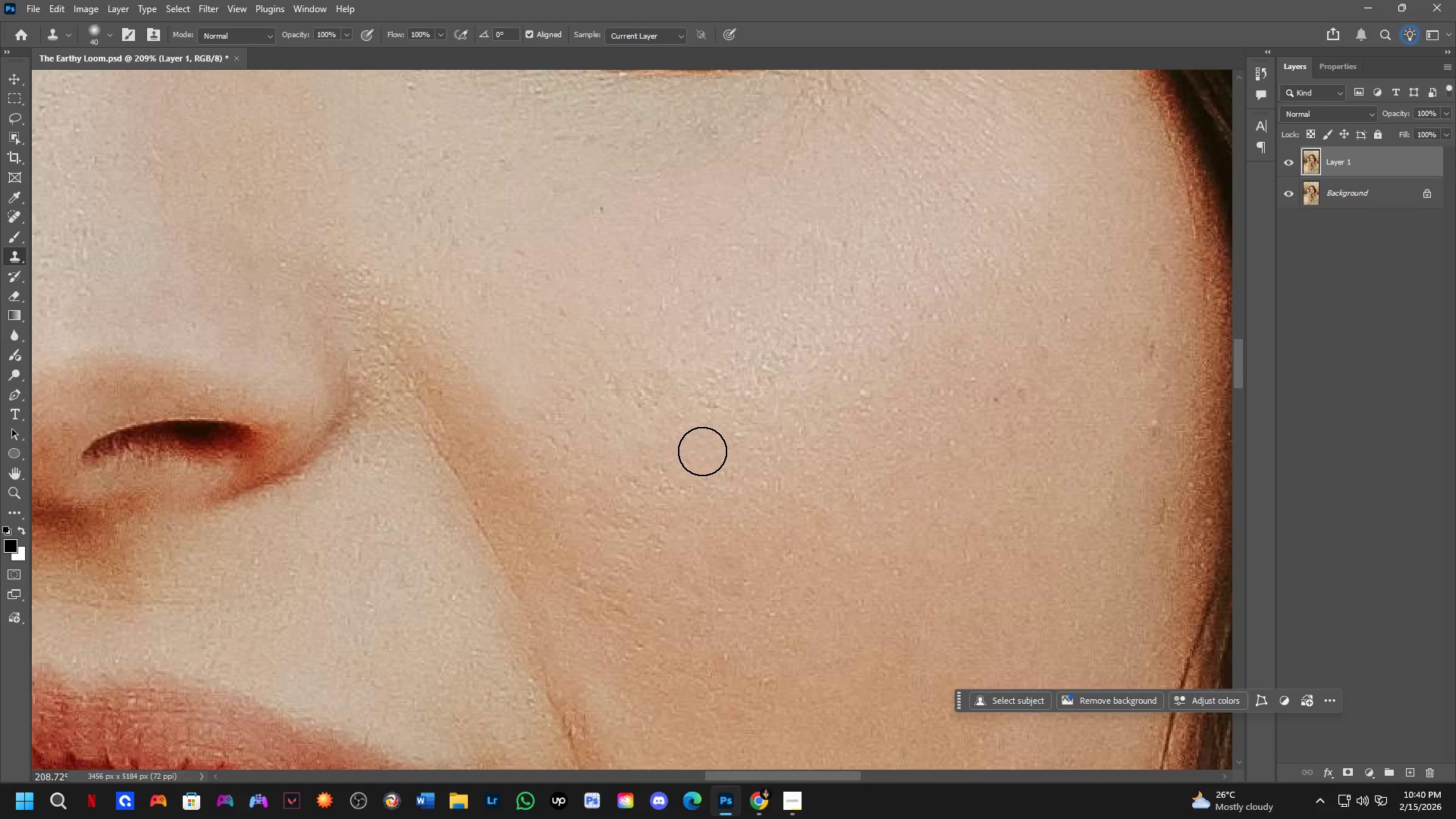 
scroll: coordinate [704, 467], scroll_direction: up, amount: 8.0
 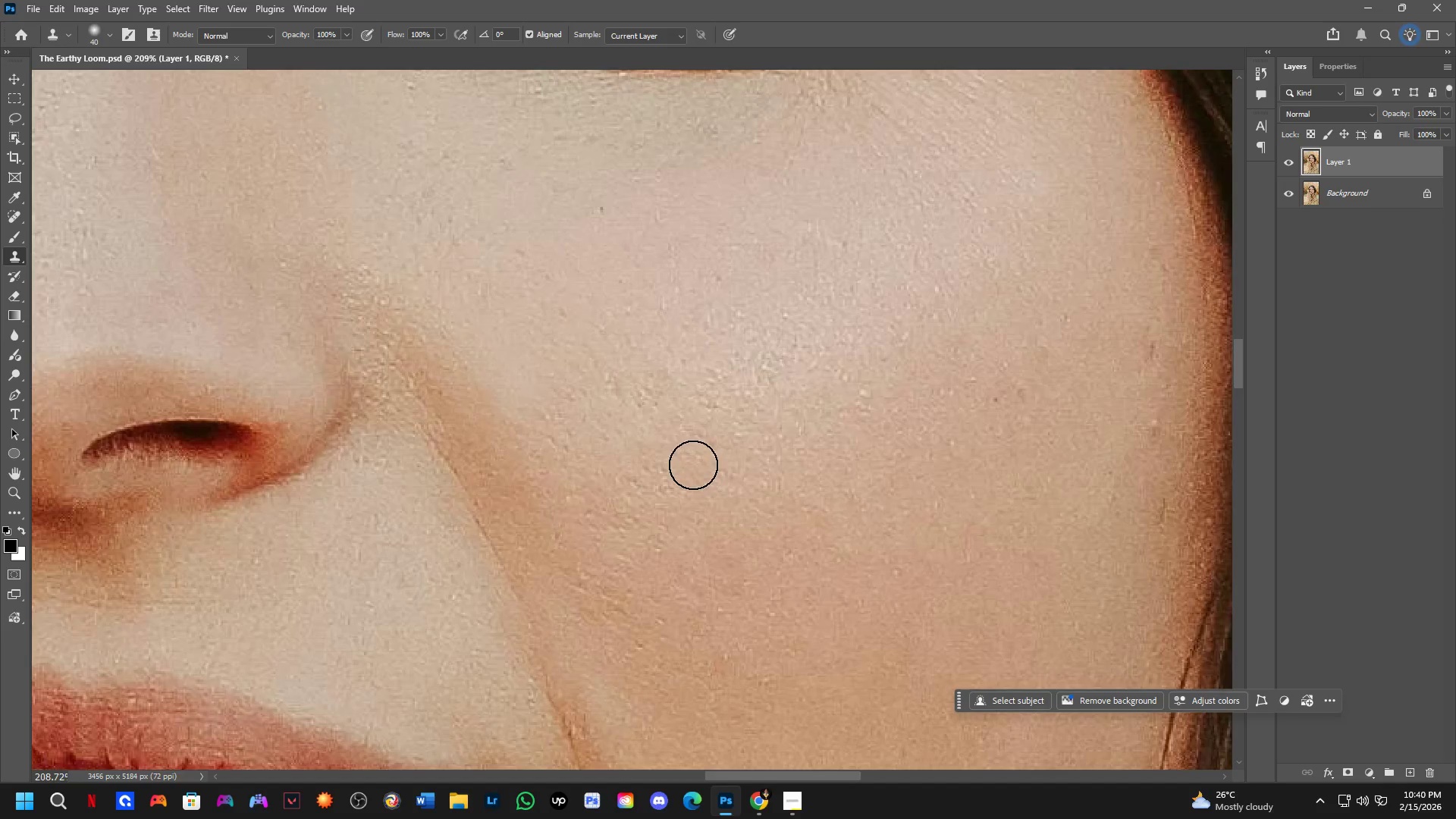 
double_click([702, 451])
 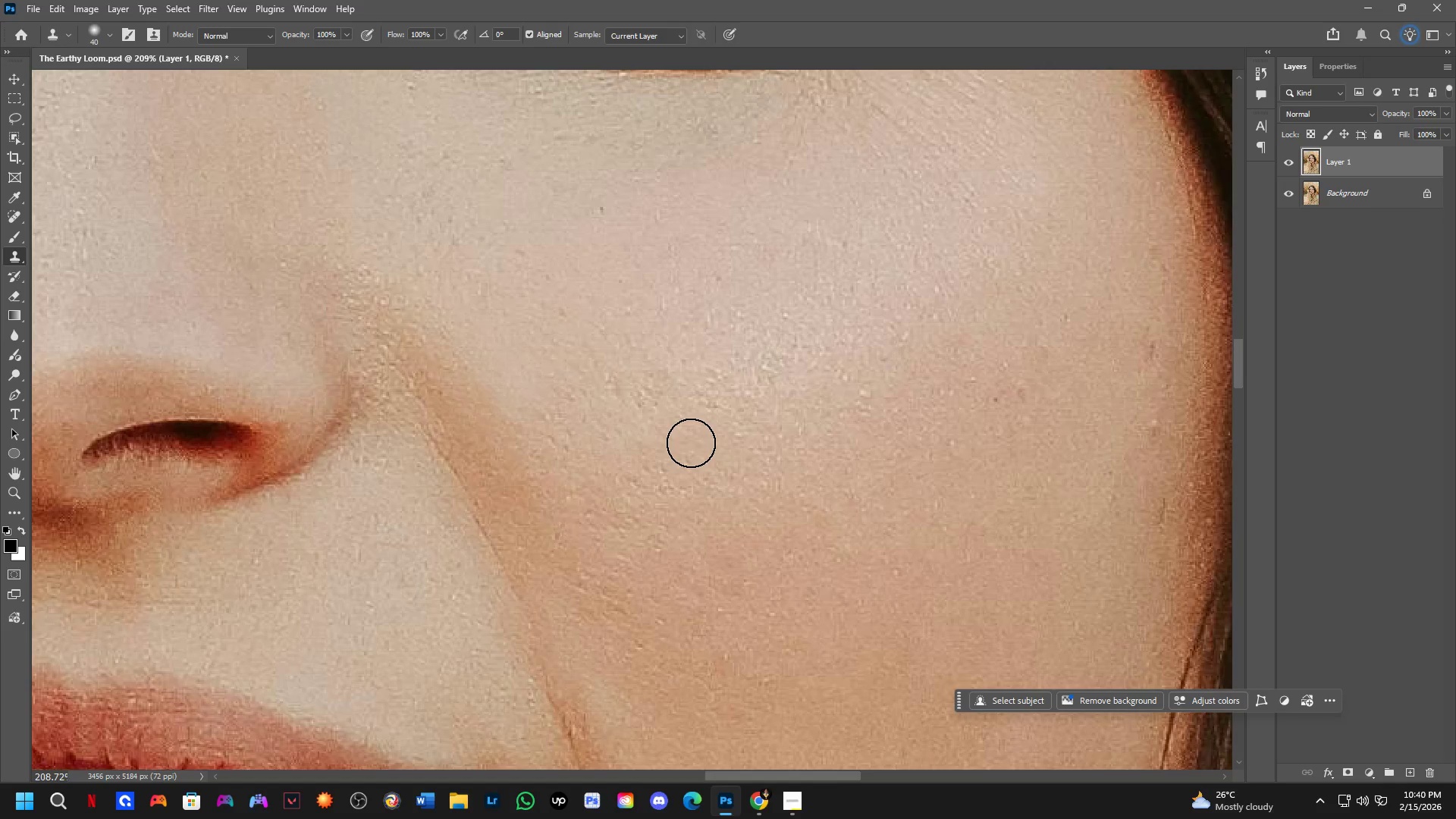 
triple_click([691, 443])
 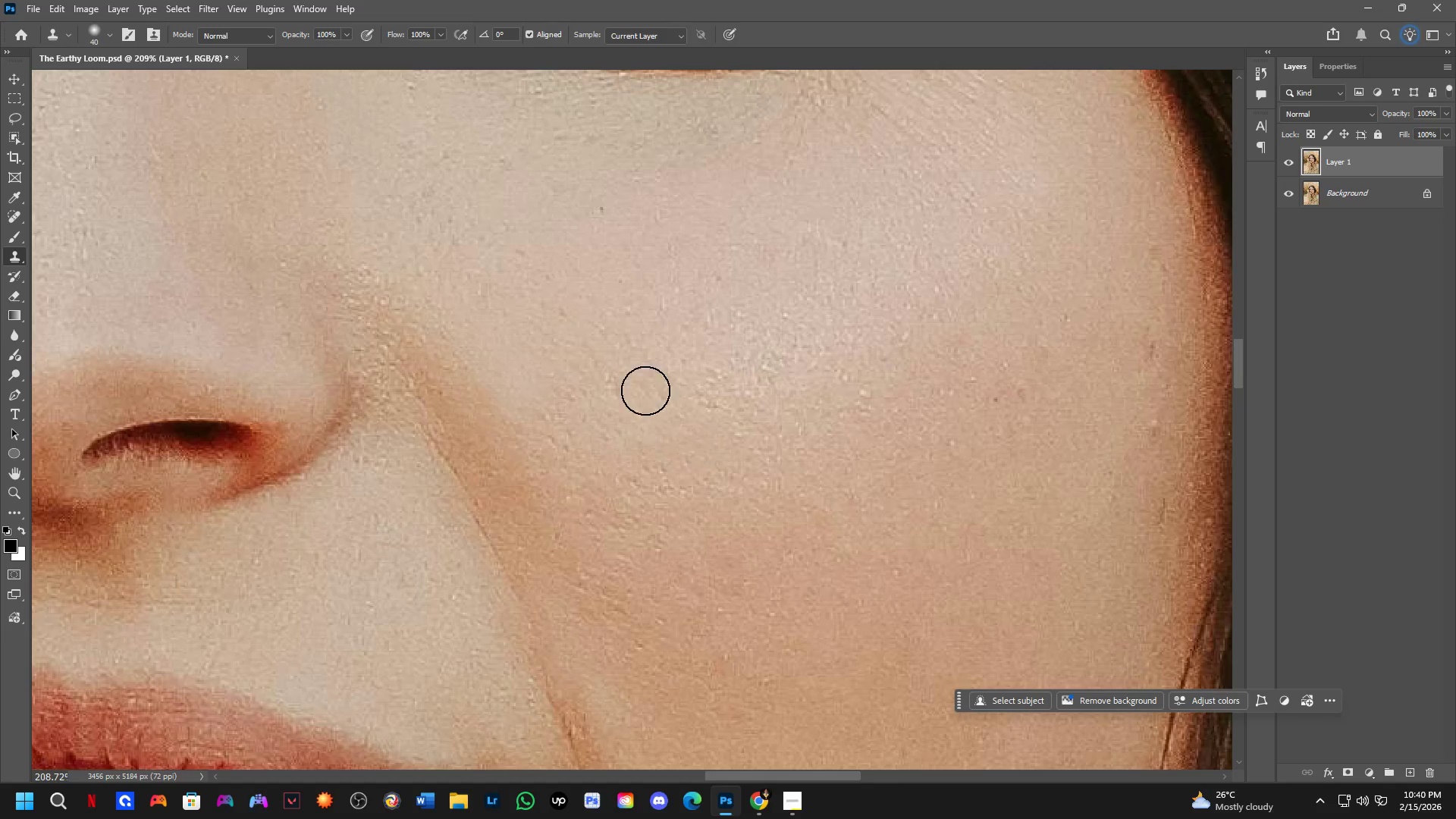 
hold_key(key=AltLeft, duration=0.5)
 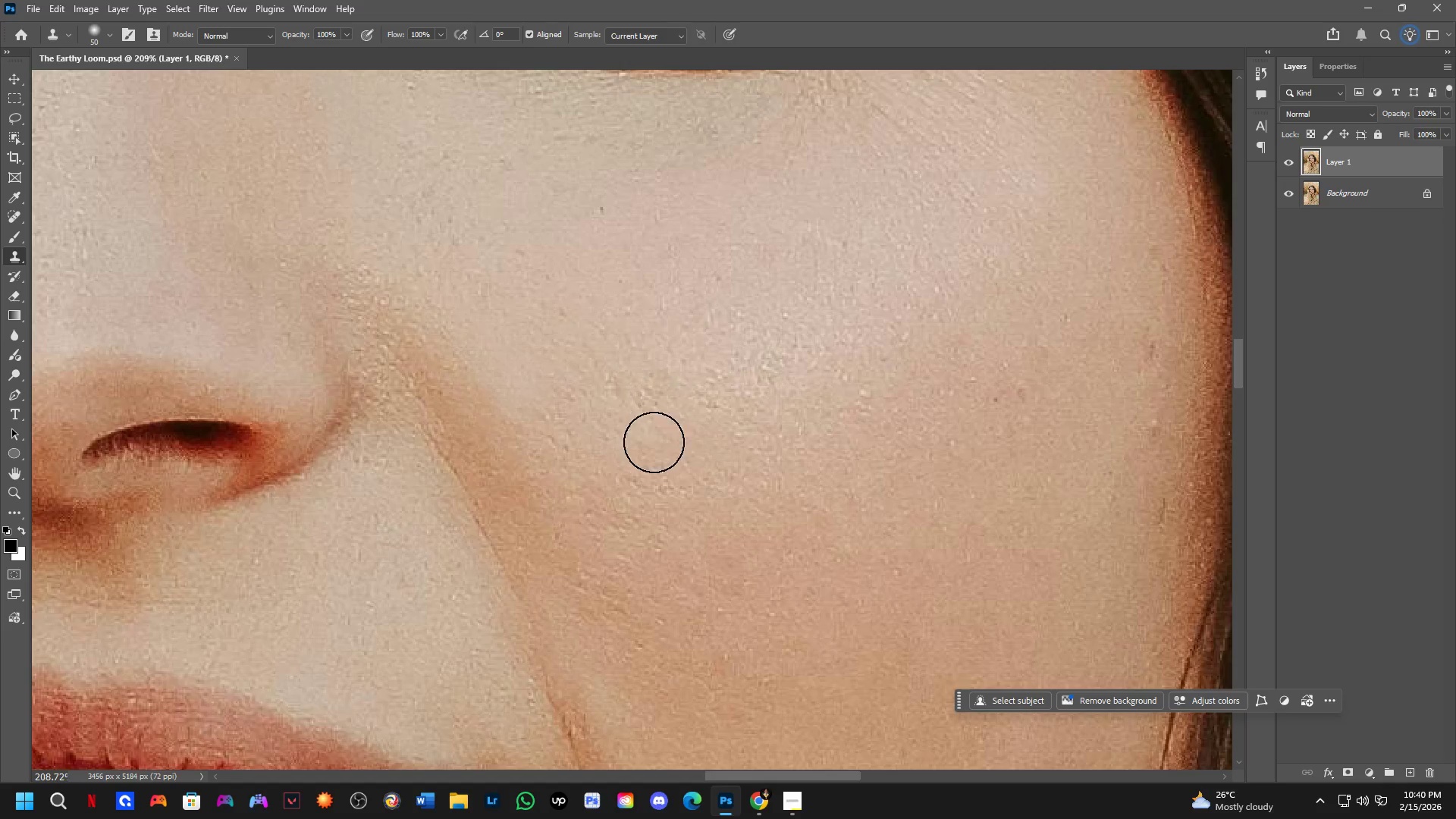 
hold_key(key=AltLeft, duration=0.48)
 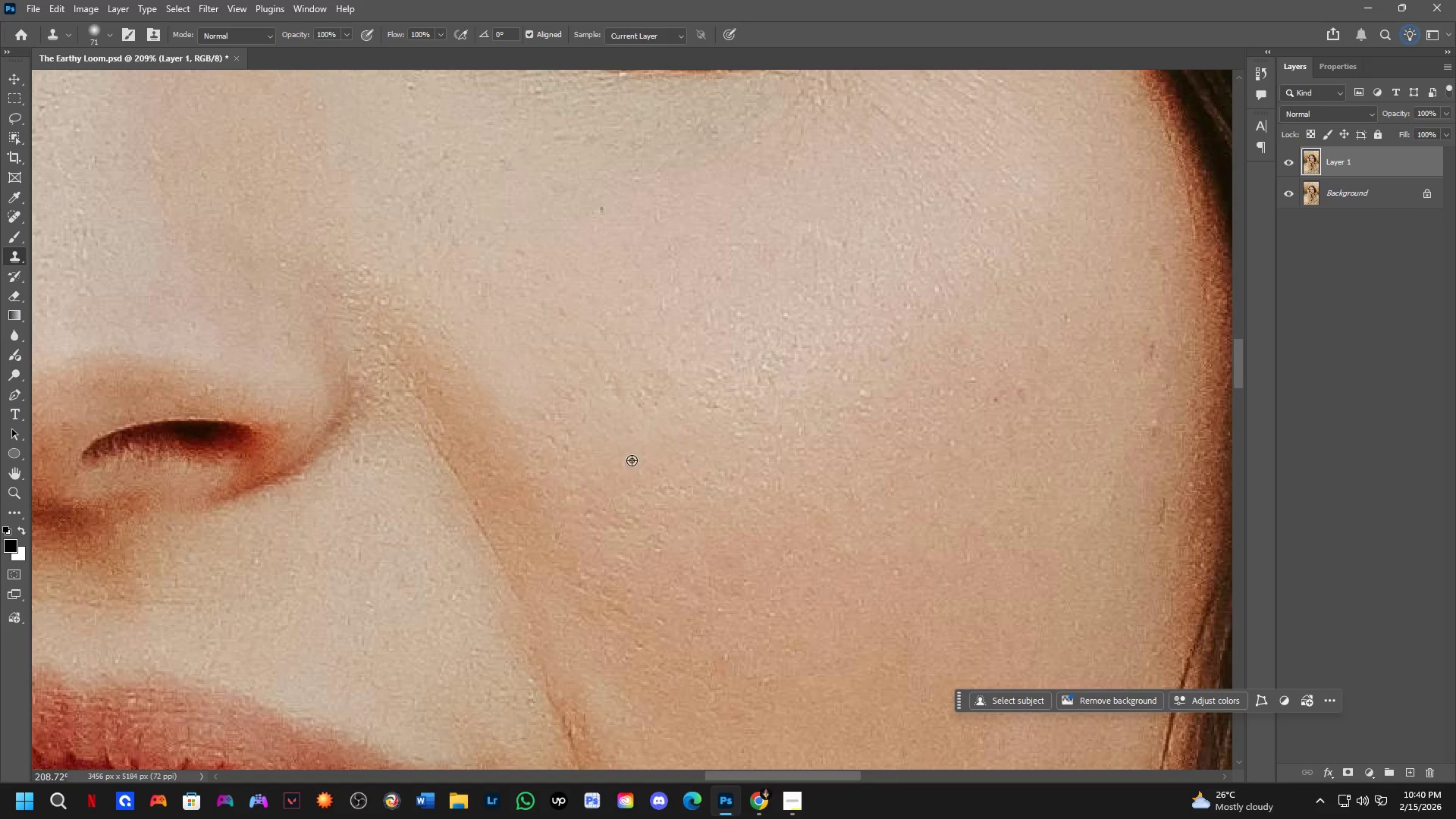 
hold_key(key=AltLeft, duration=0.33)
 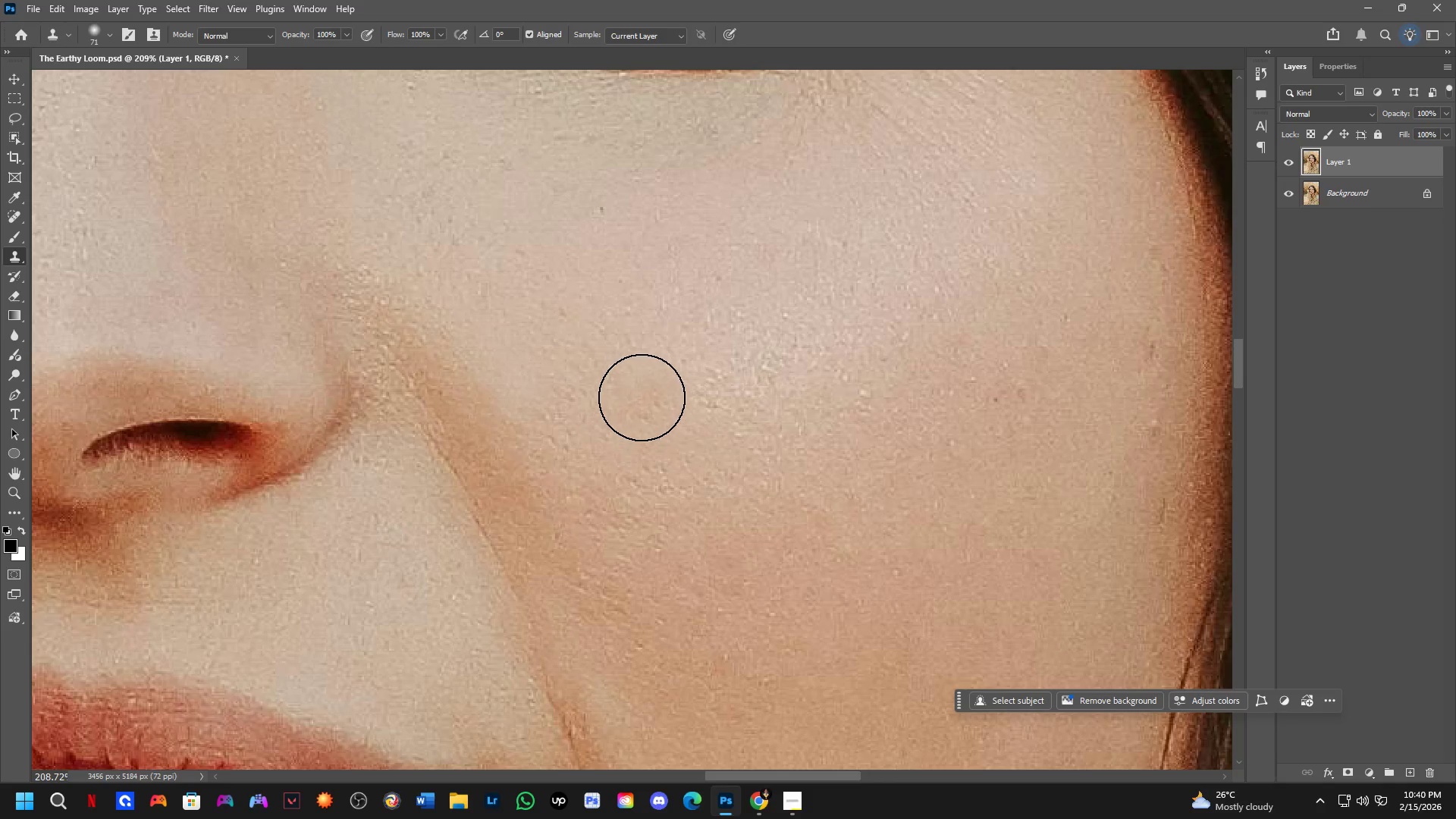 
left_click([642, 397])
 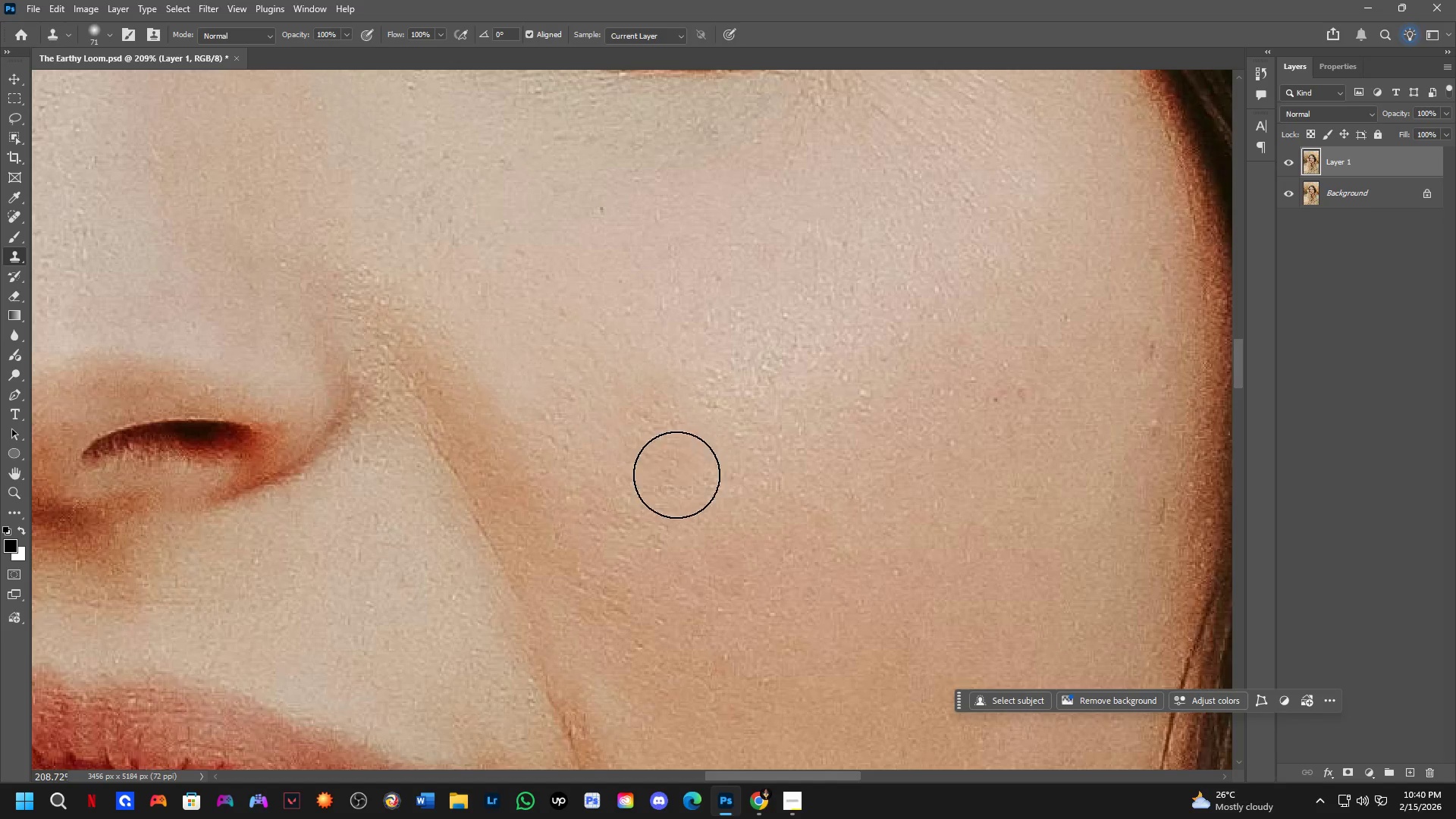 
key(Control+ControlLeft)
 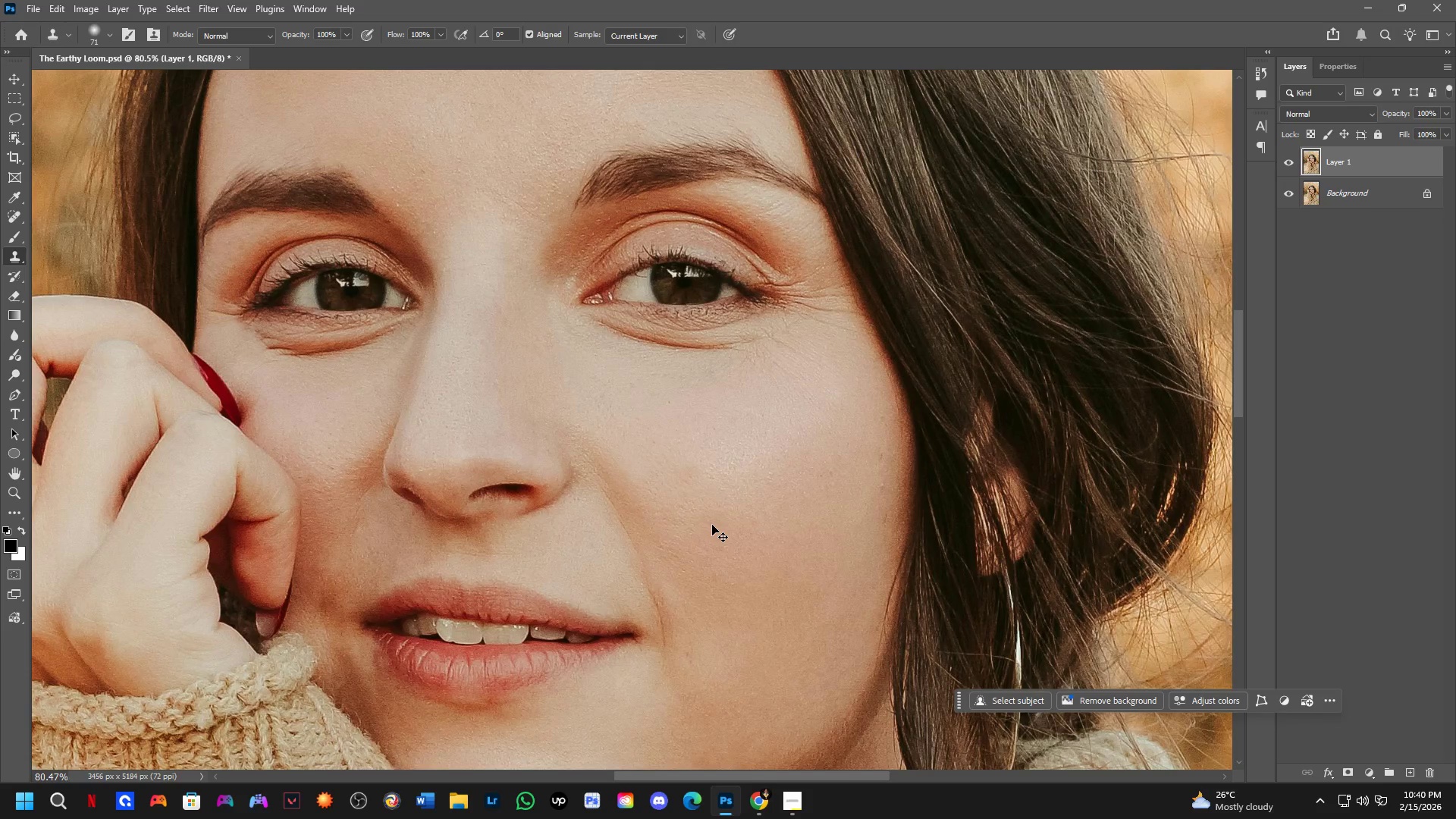 
key(Control+Z)
 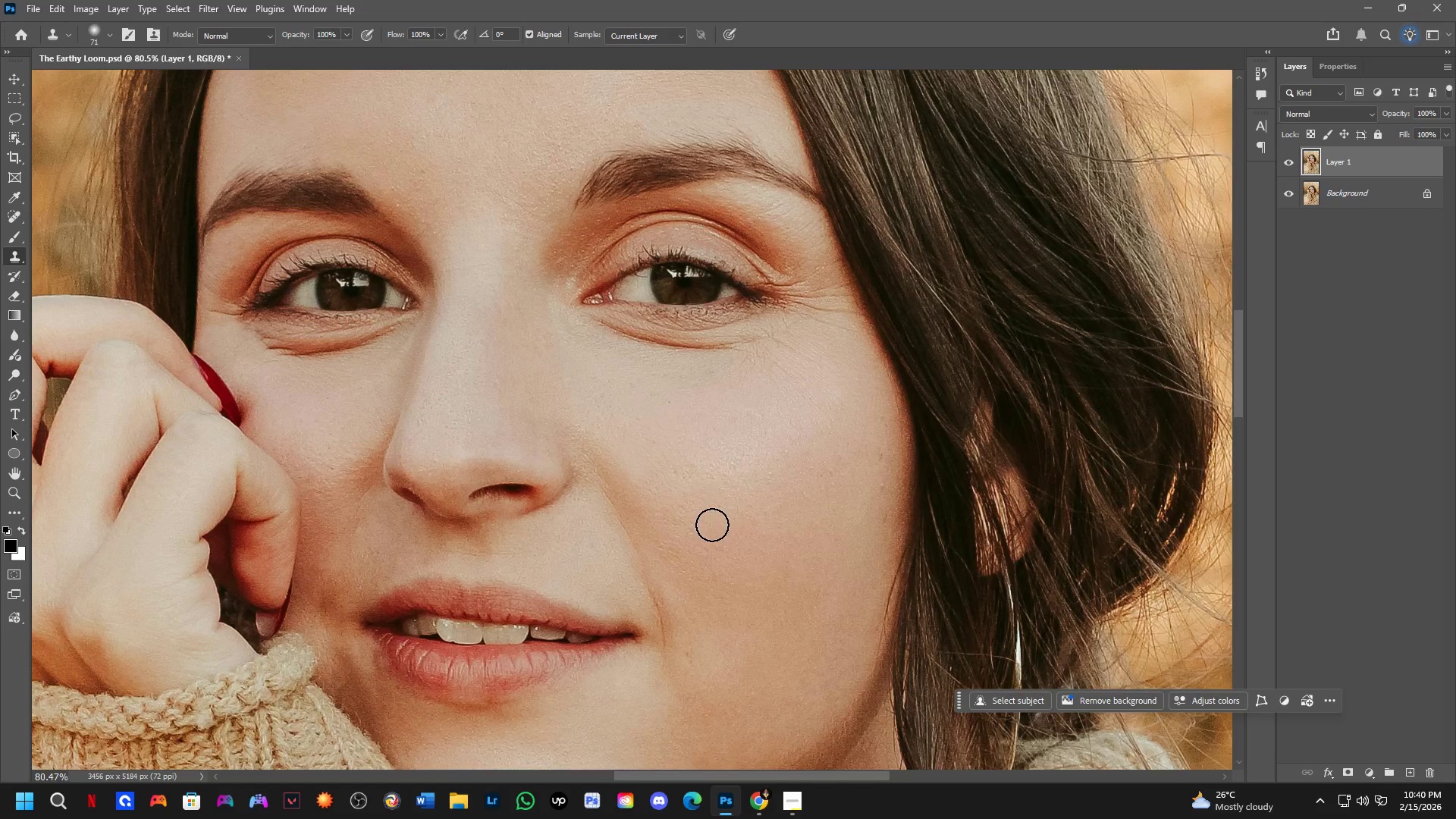 
scroll: coordinate [711, 521], scroll_direction: down, amount: 10.0
 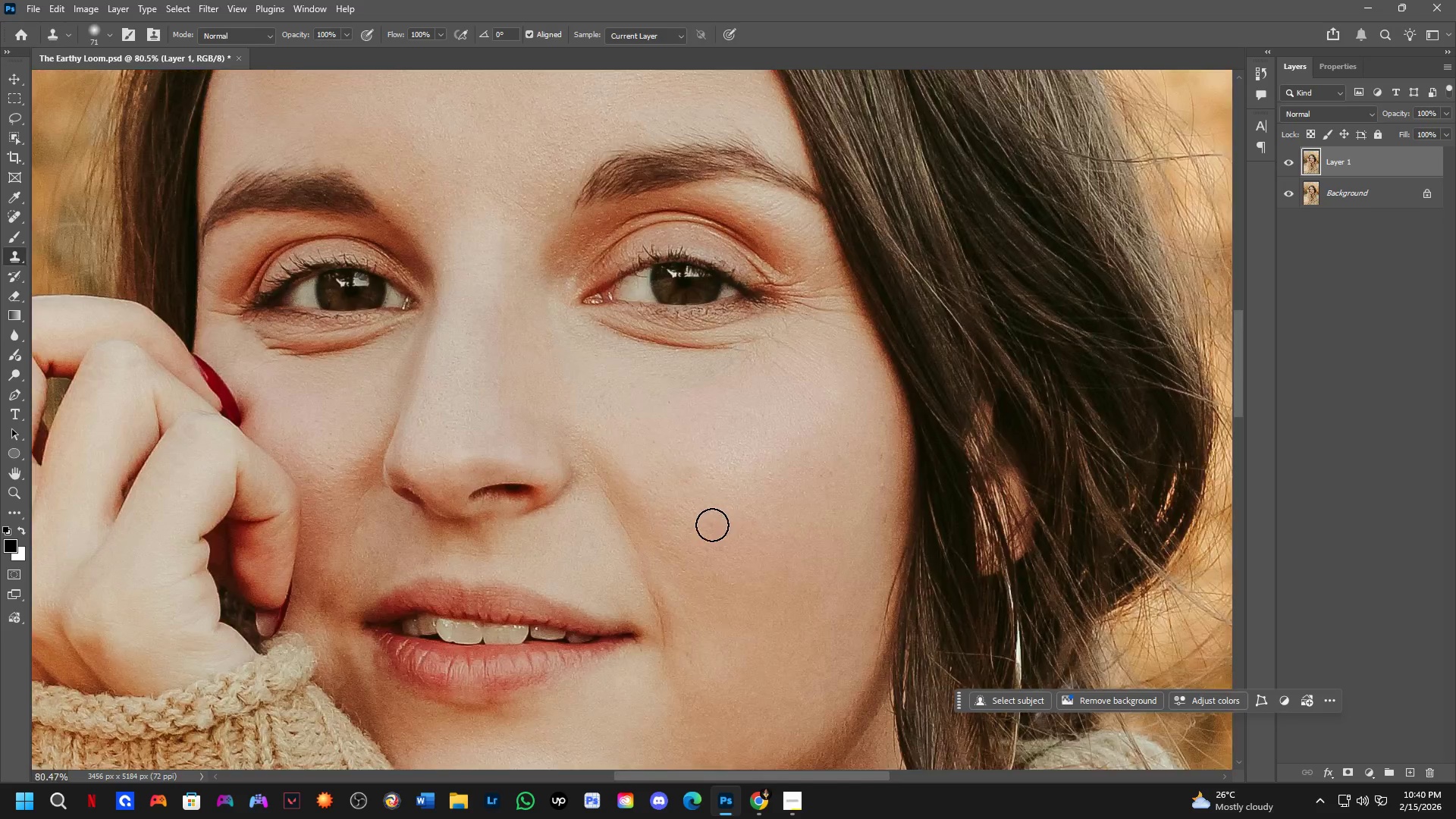 
hold_key(key=AltLeft, duration=0.53)
 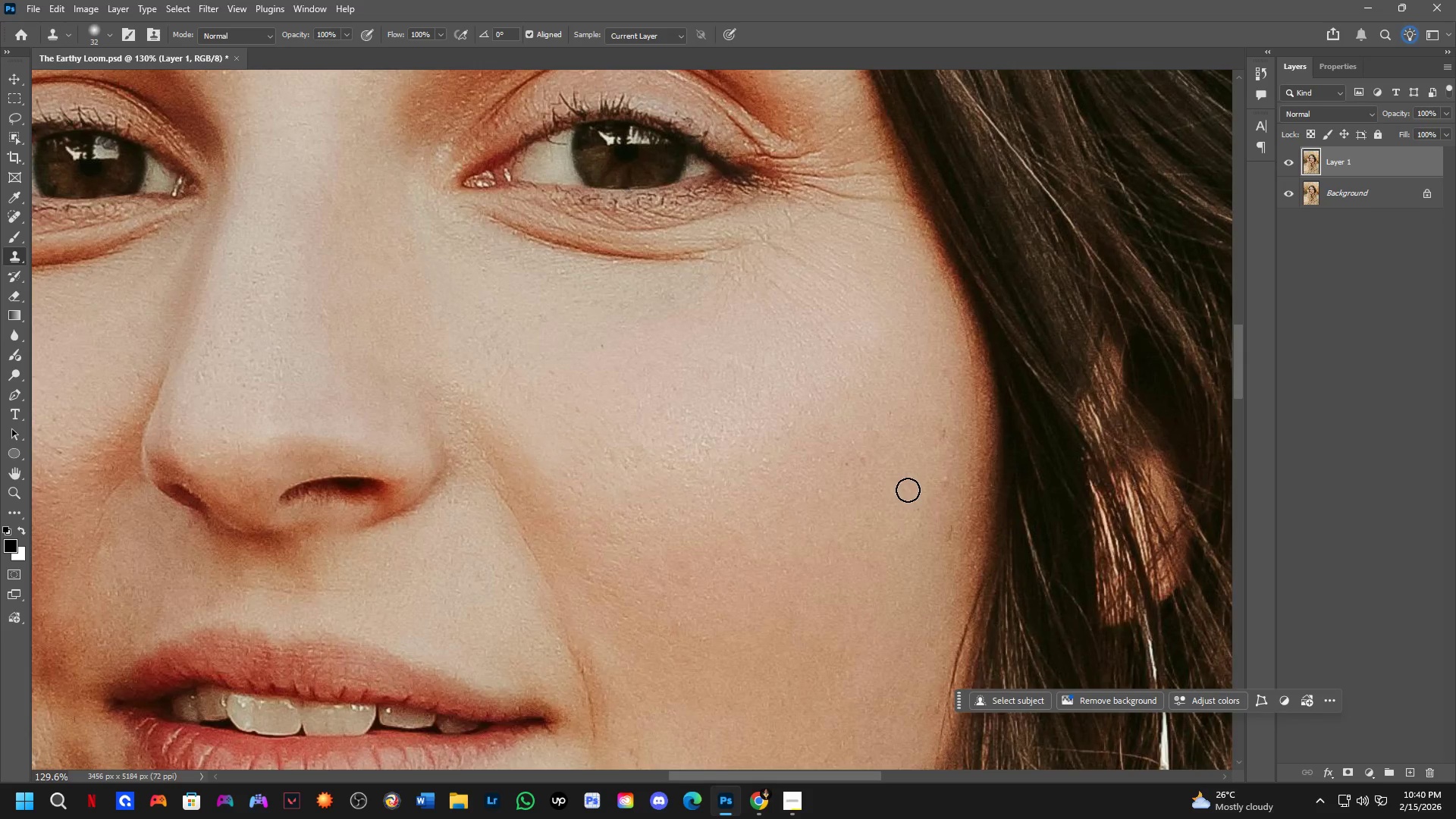 
scroll: coordinate [800, 486], scroll_direction: up, amount: 5.0
 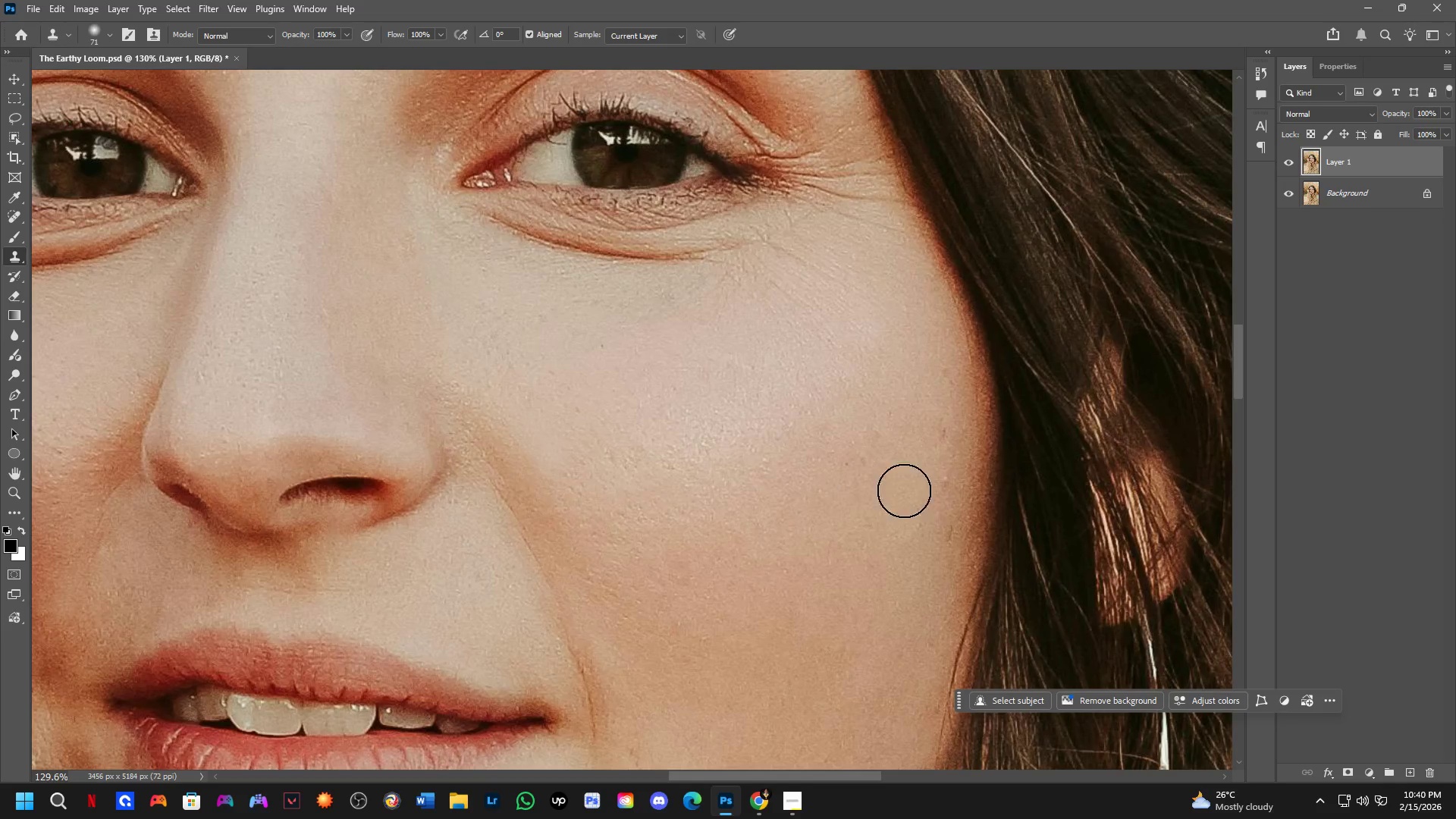 
key(Shift+ShiftLeft)
 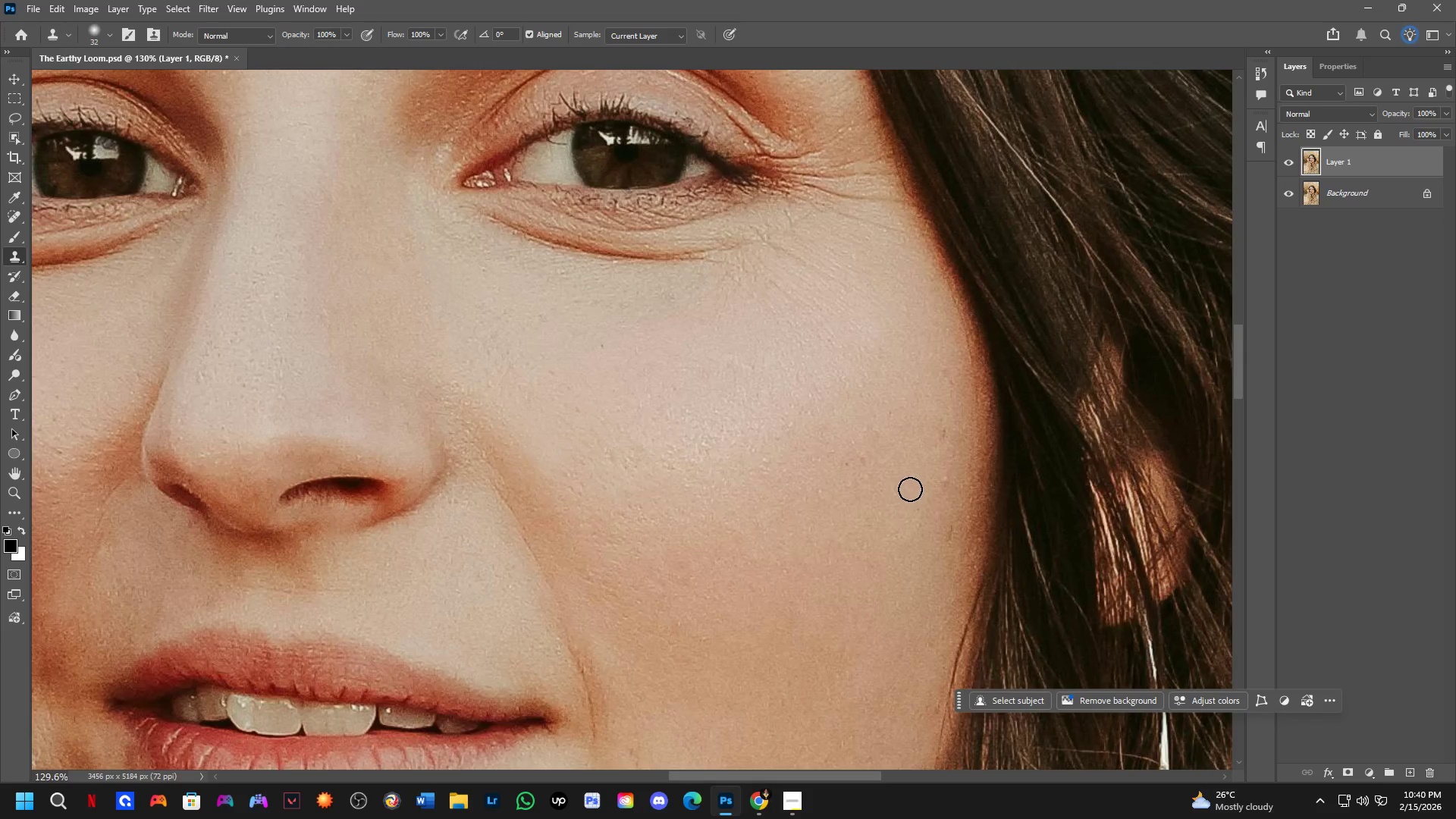 
hold_key(key=Space, duration=0.55)
 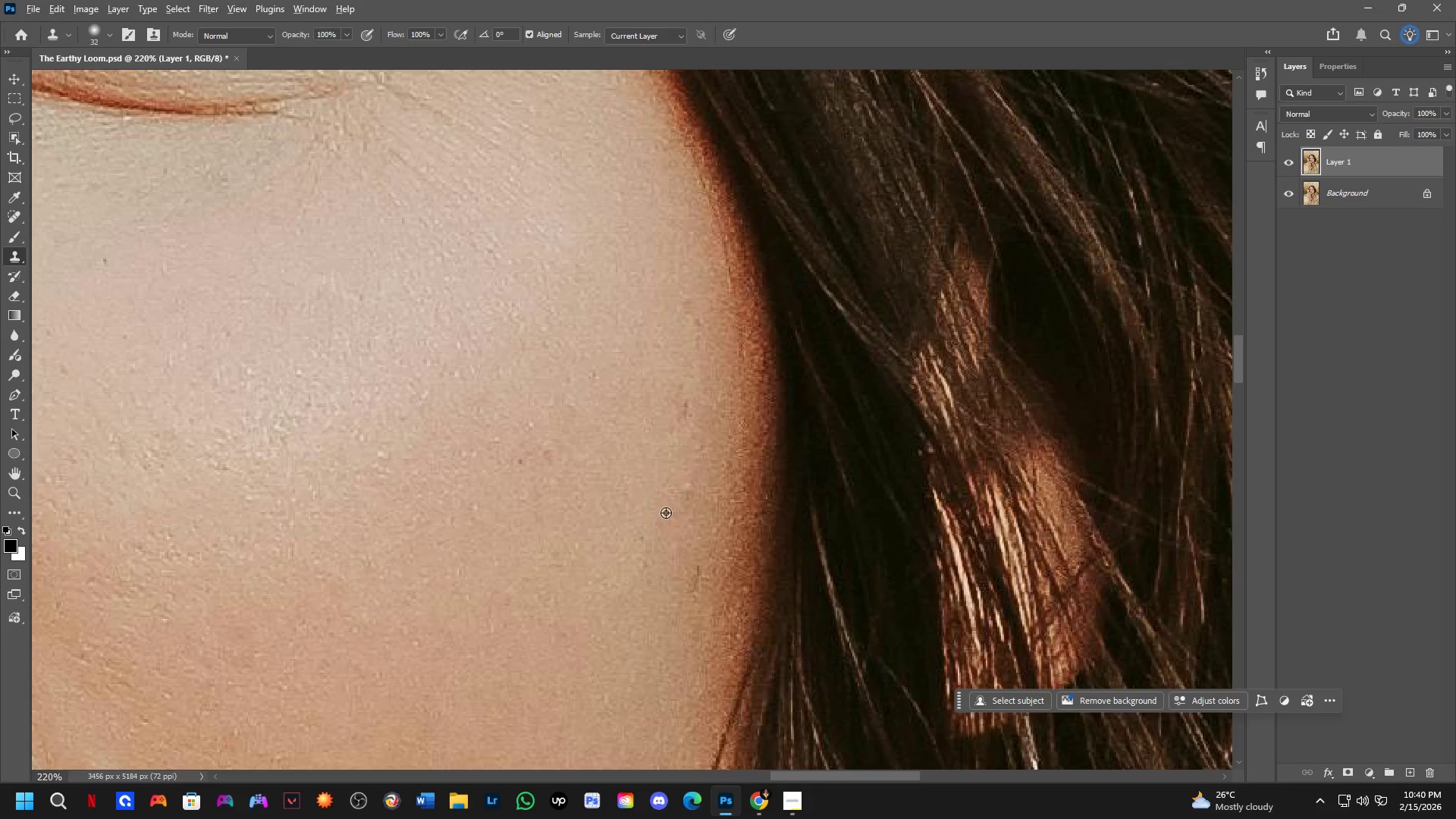 
left_click_drag(start_coordinate=[918, 494], to_coordinate=[640, 507])
 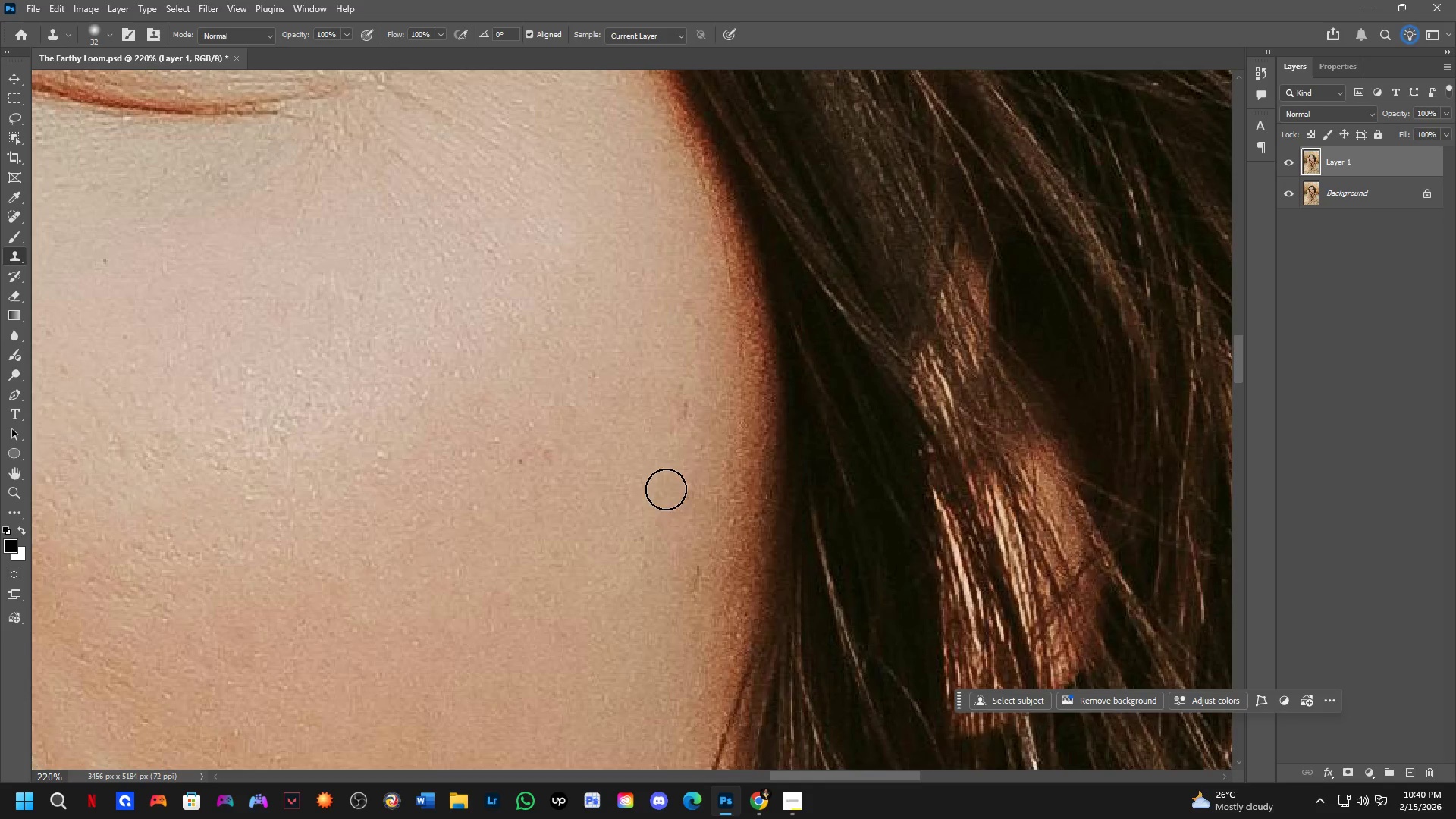 
scroll: coordinate [916, 488], scroll_direction: up, amount: 2.0
 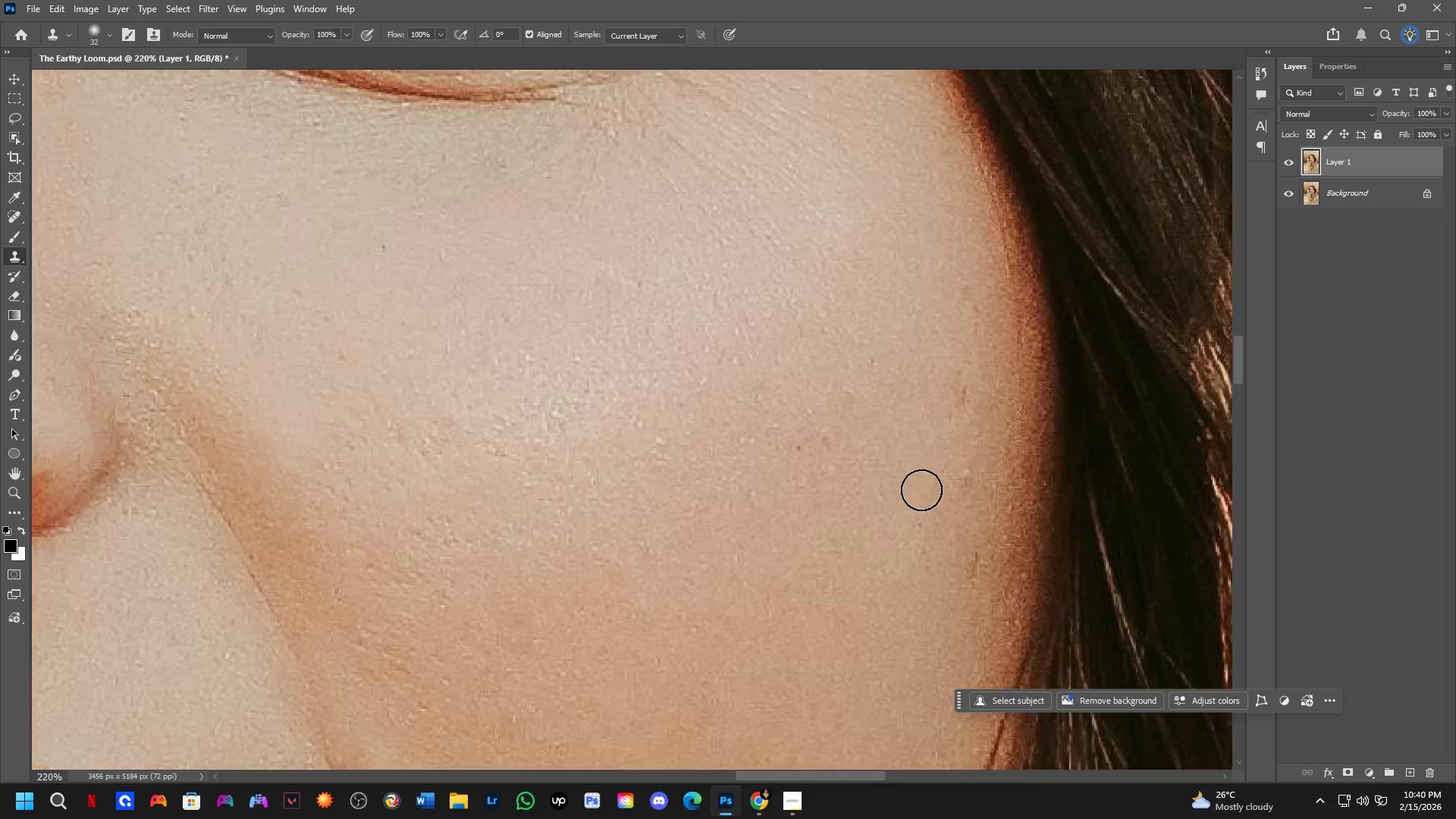 
hold_key(key=AltLeft, duration=0.53)
left_click([657, 513])
 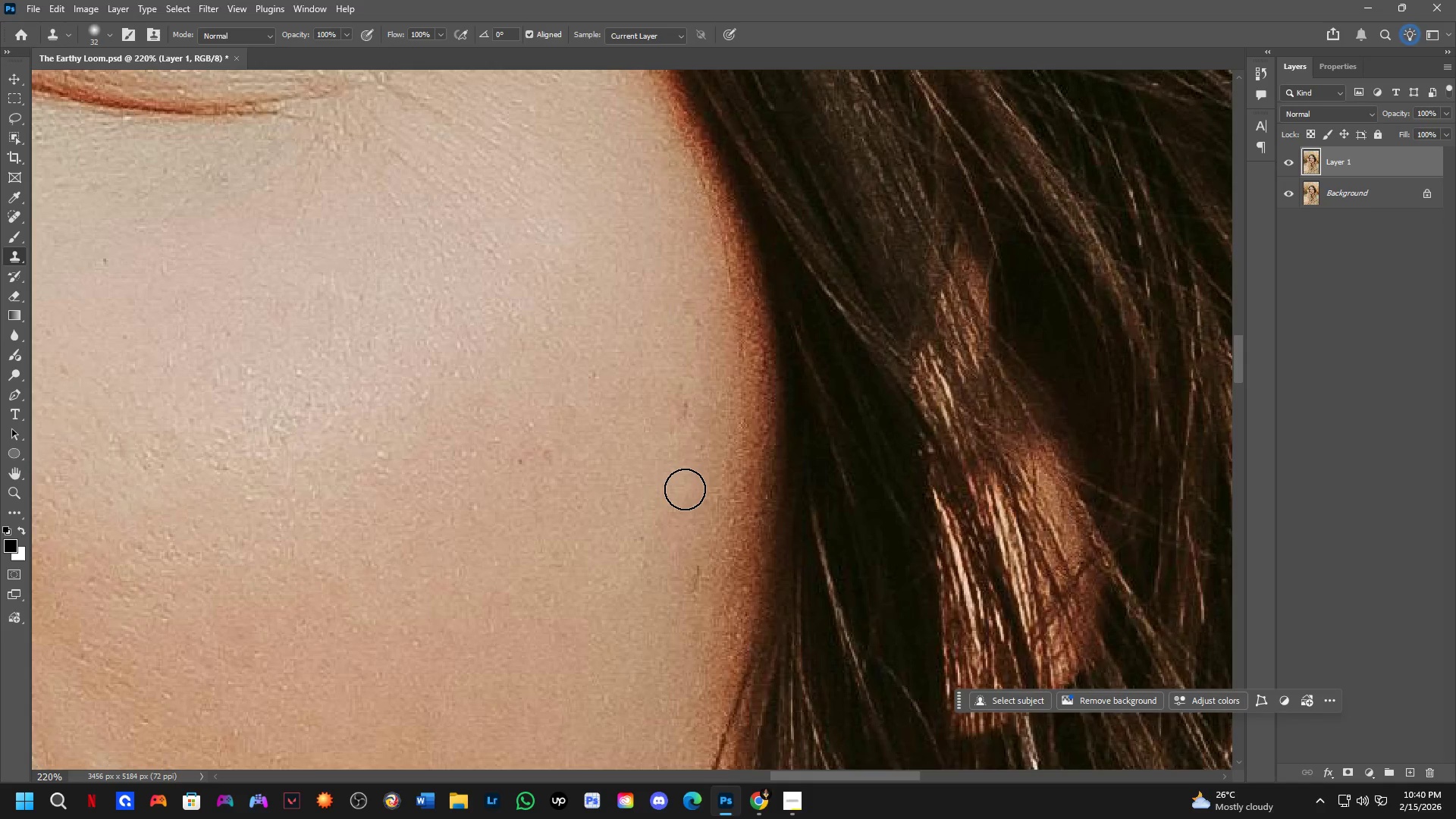 
left_click([685, 489])
 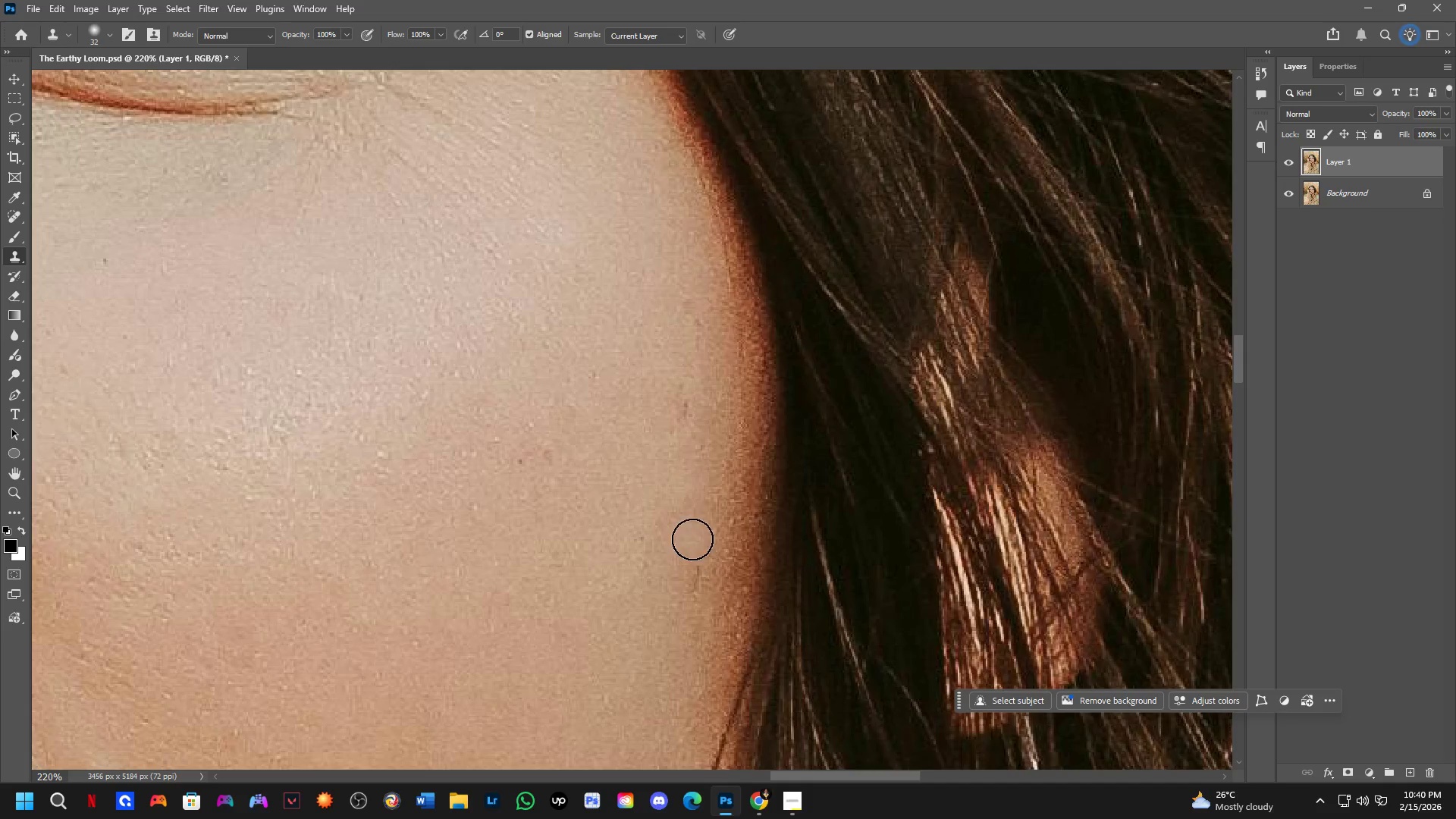 
hold_key(key=AltLeft, duration=0.45)
left_click([683, 540])
 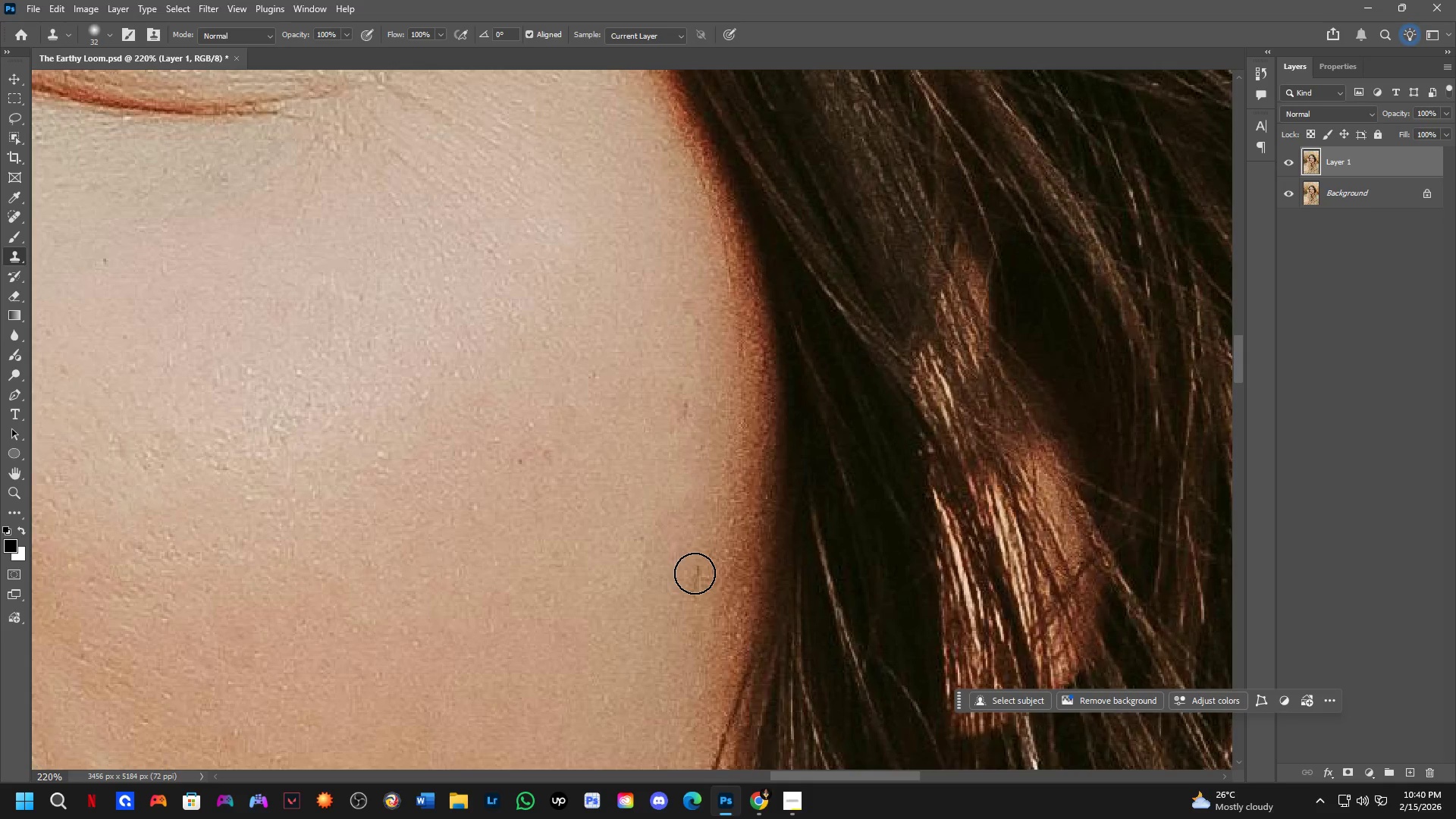 
double_click([695, 573])
 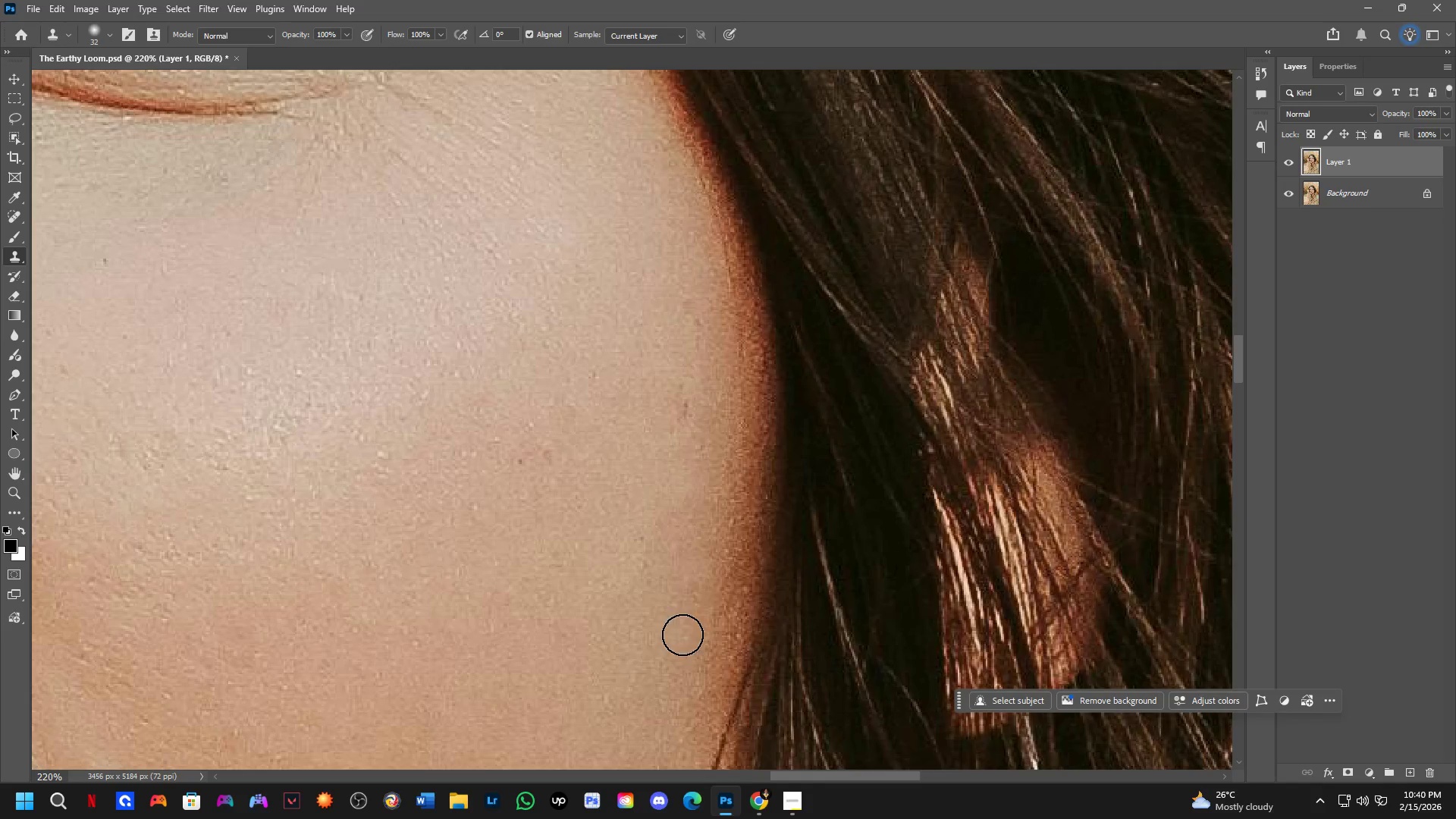 
hold_key(key=AltLeft, duration=0.34)
left_click([692, 548])
 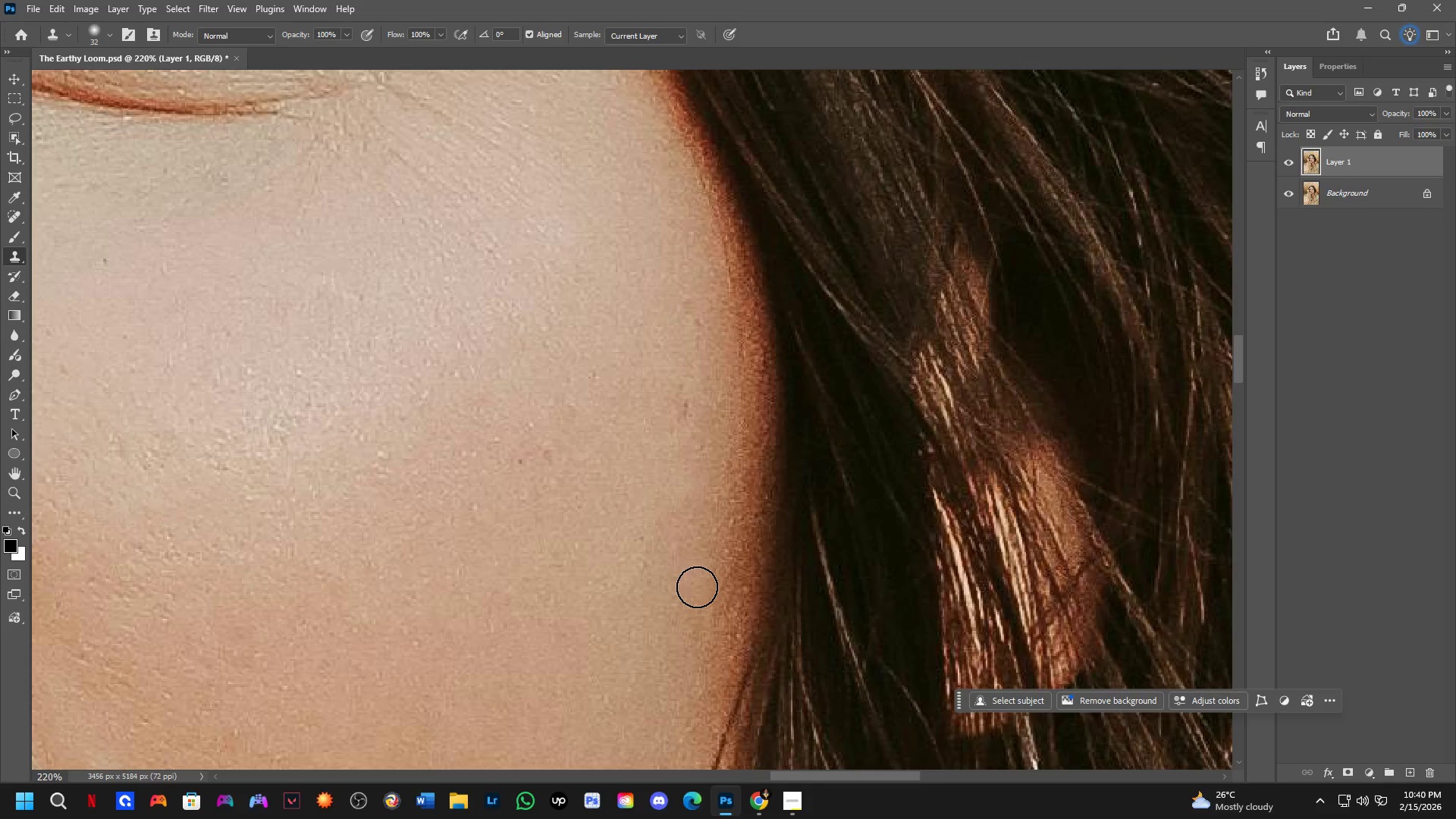 
double_click([695, 587])
 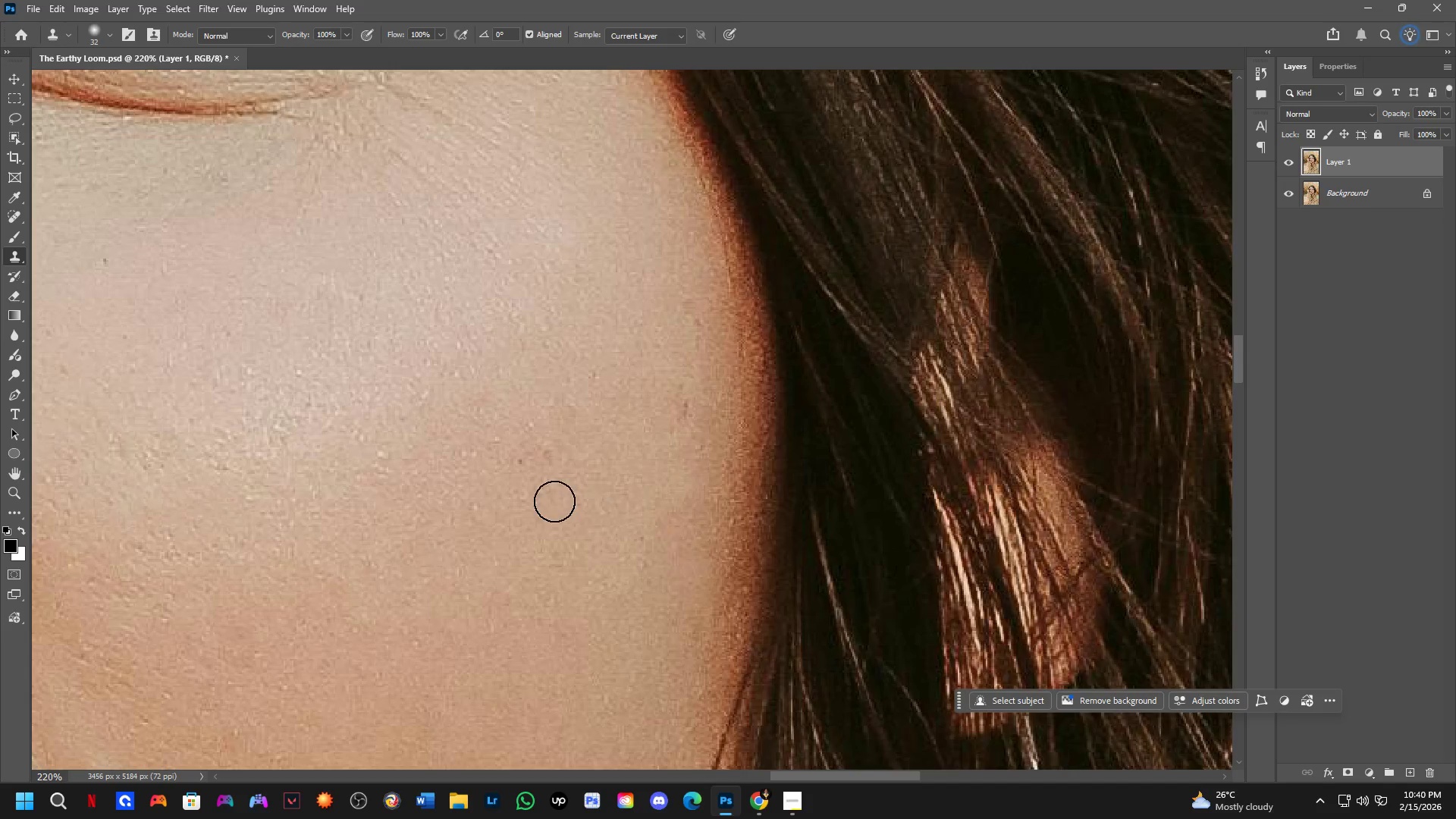 
hold_key(key=AltLeft, duration=0.81)
left_click([520, 485])
 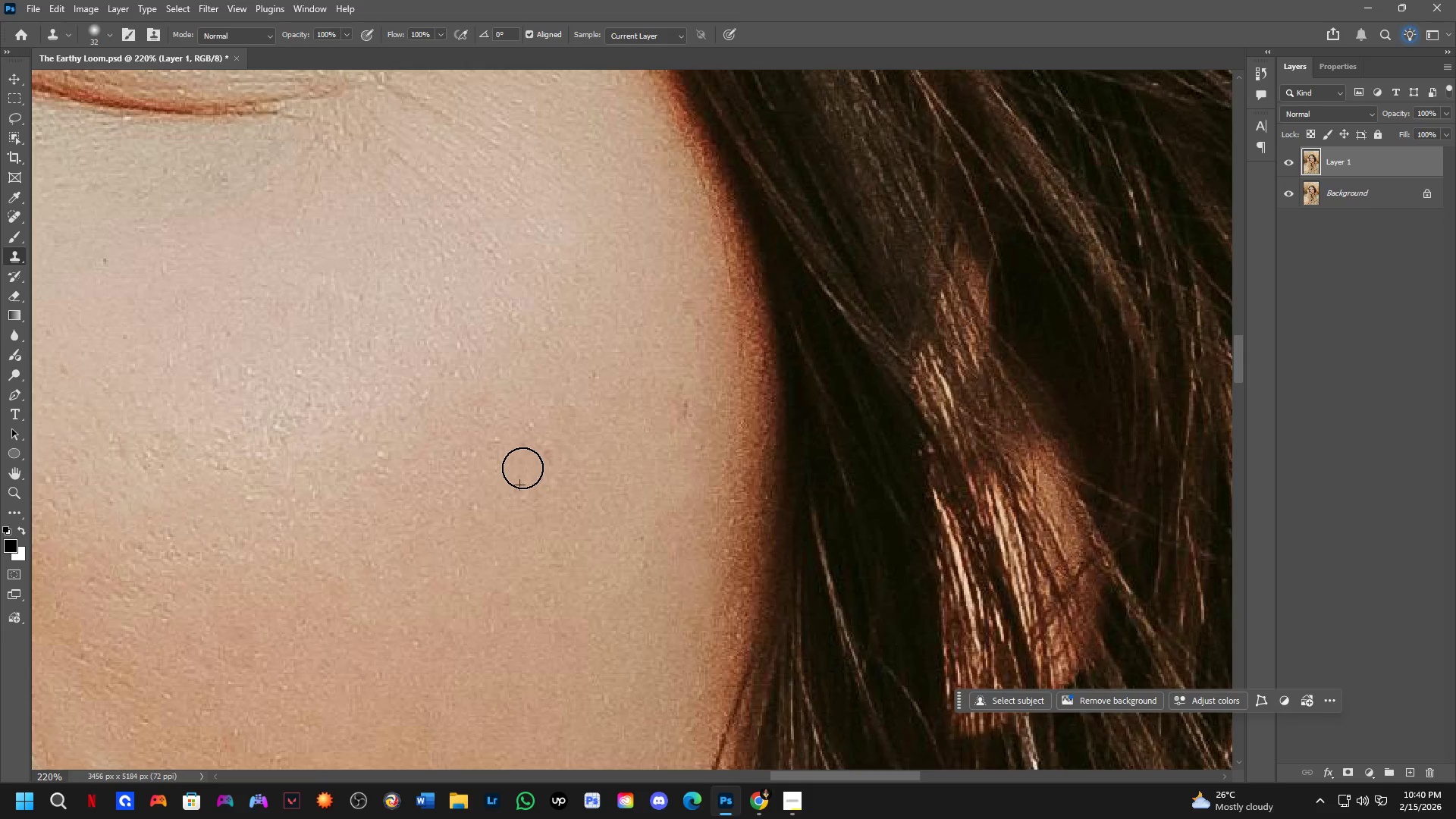 
double_click([522, 465])
 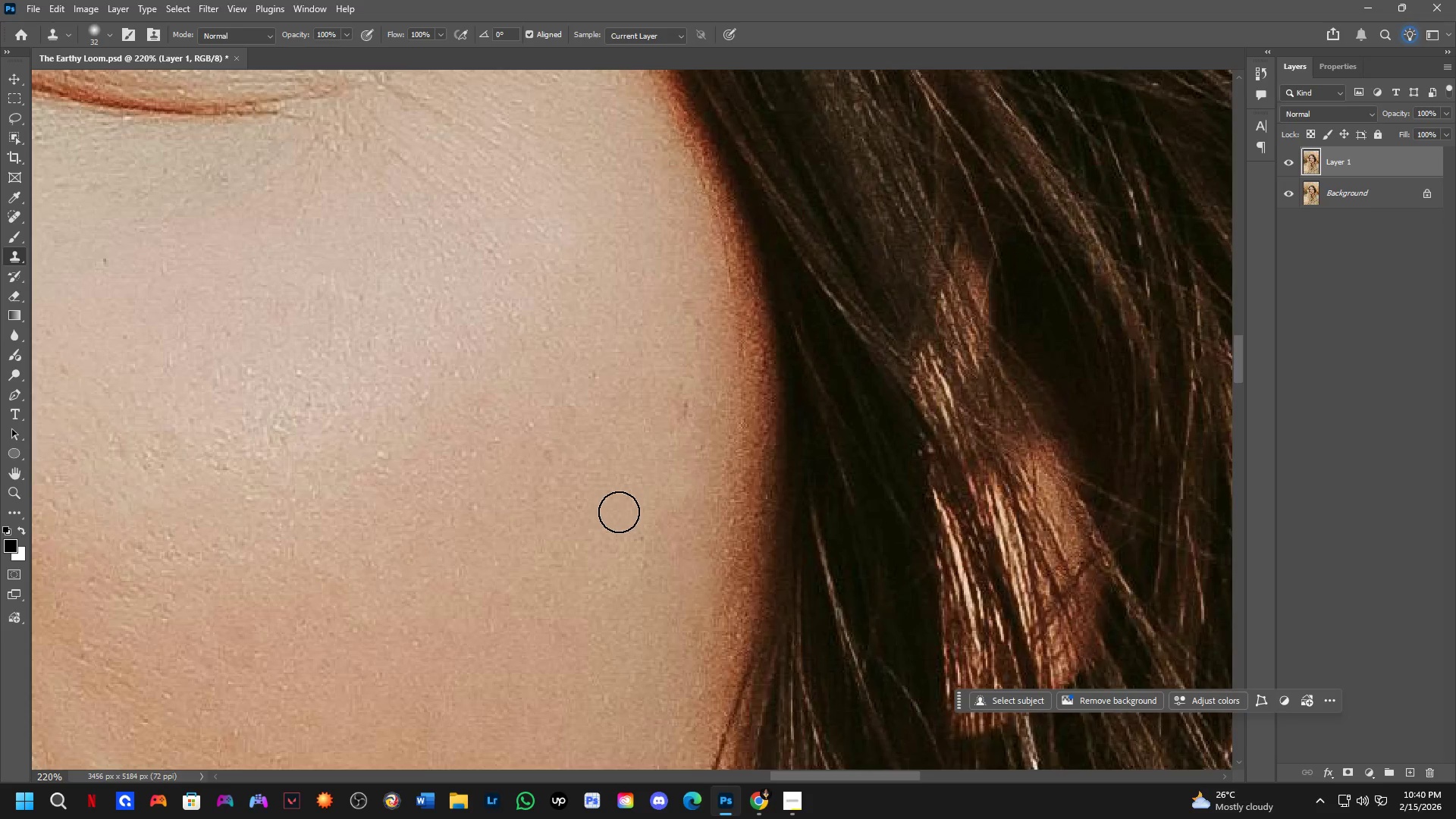 
hold_key(key=Space, duration=0.5)
 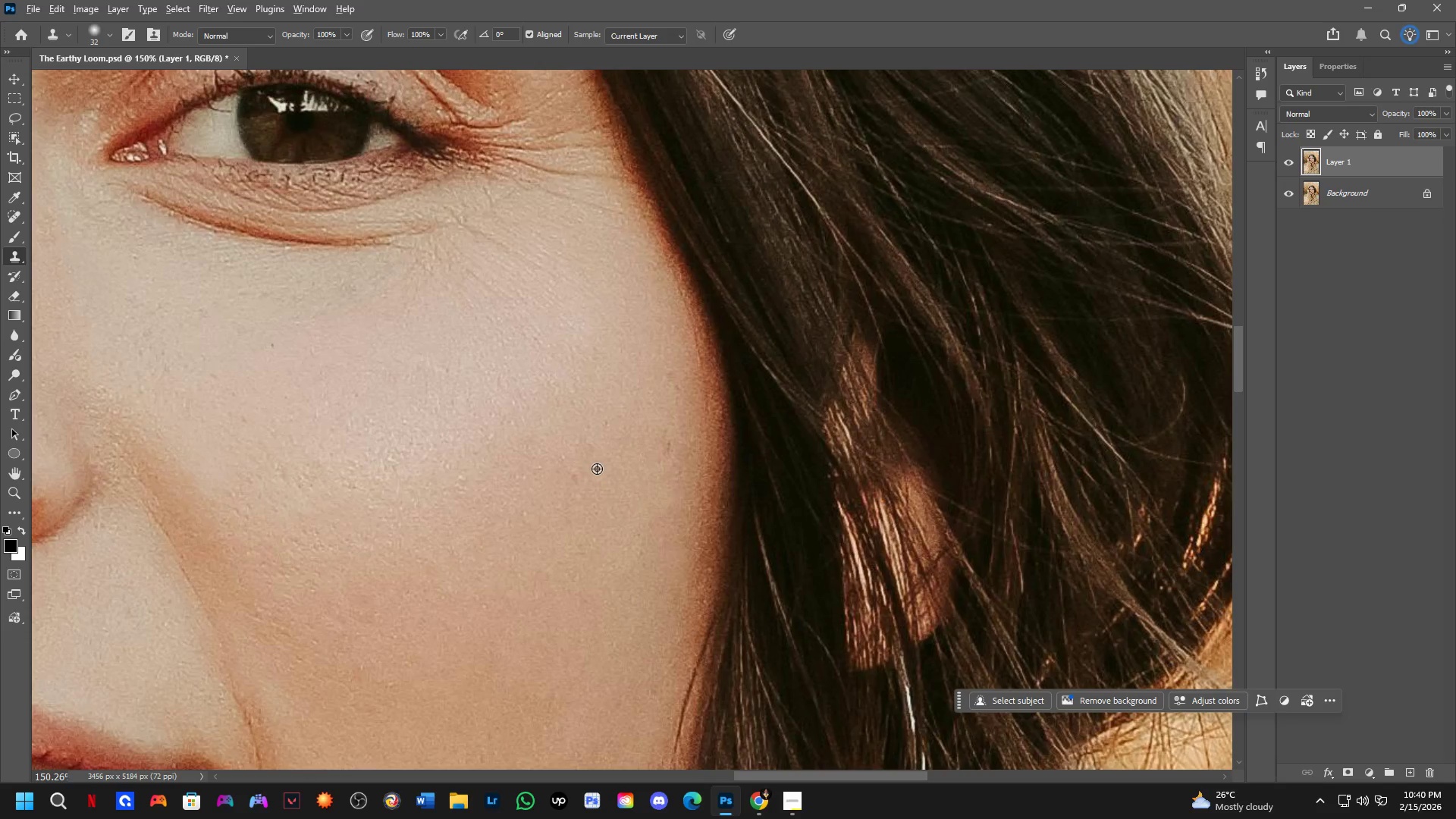 
left_click_drag(start_coordinate=[611, 510], to_coordinate=[616, 514])
 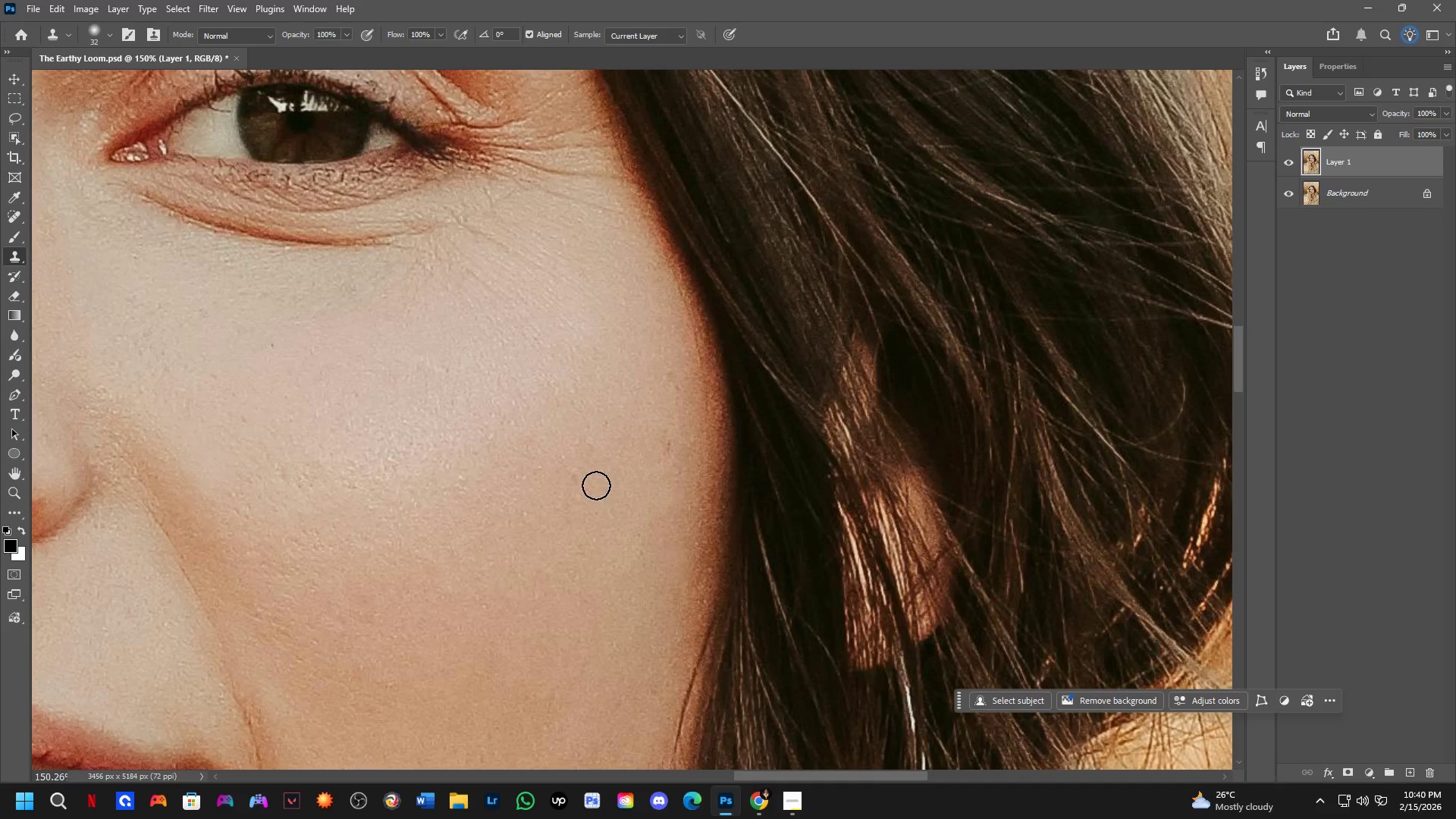 
scroll: coordinate [619, 513], scroll_direction: down, amount: 4.0
 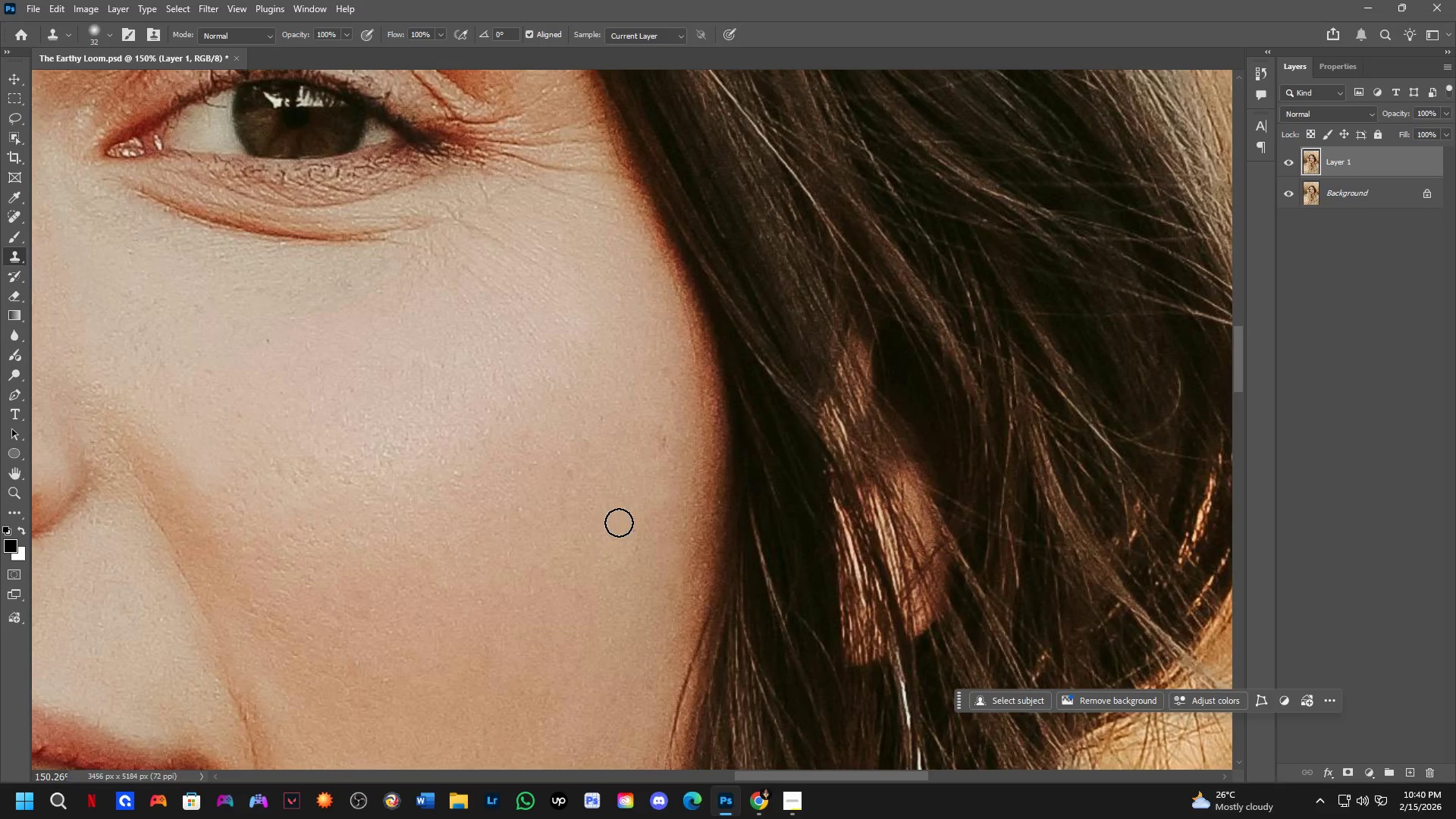 
hold_key(key=AltLeft, duration=0.52)
 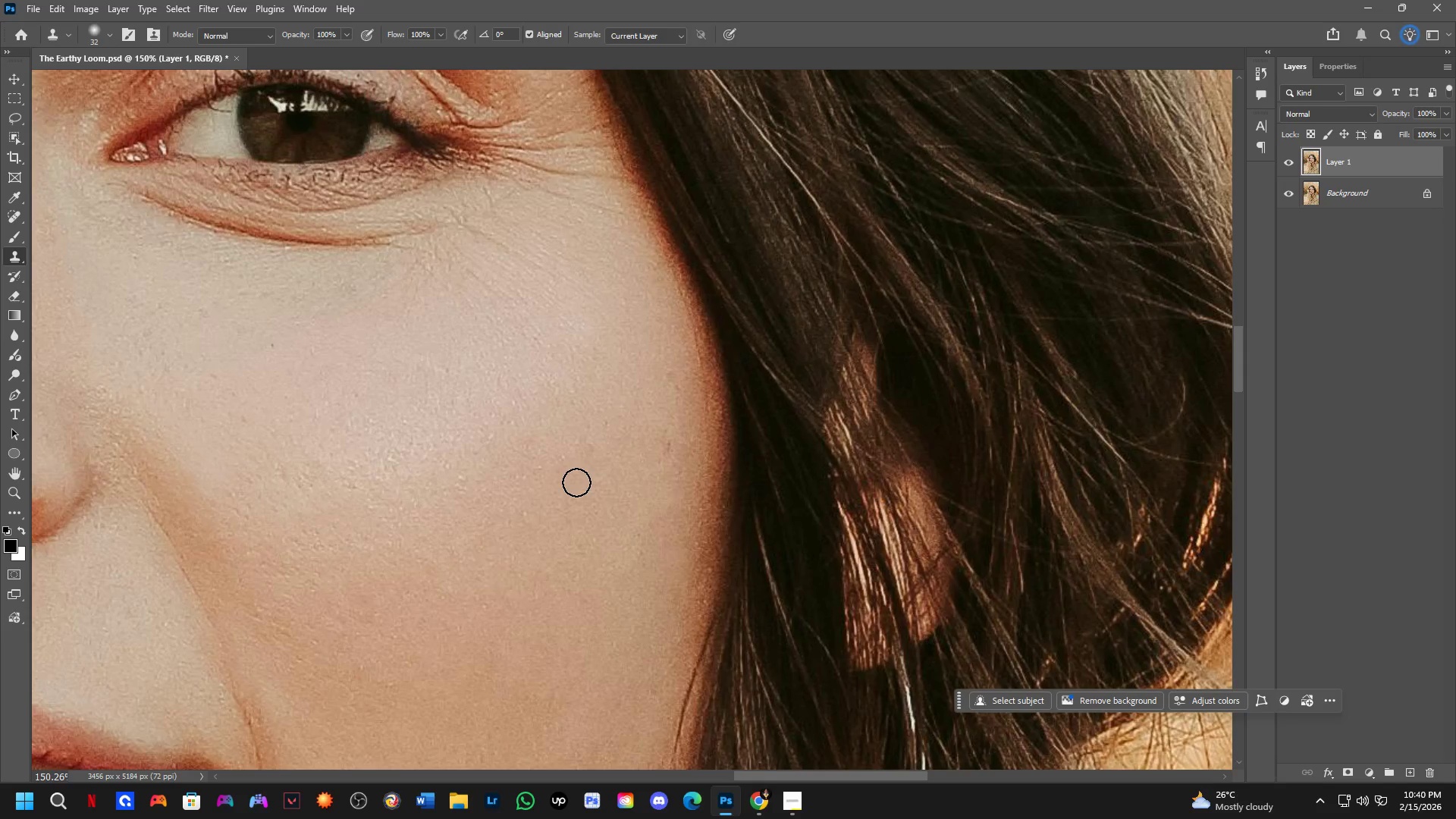 
left_click([576, 482])
 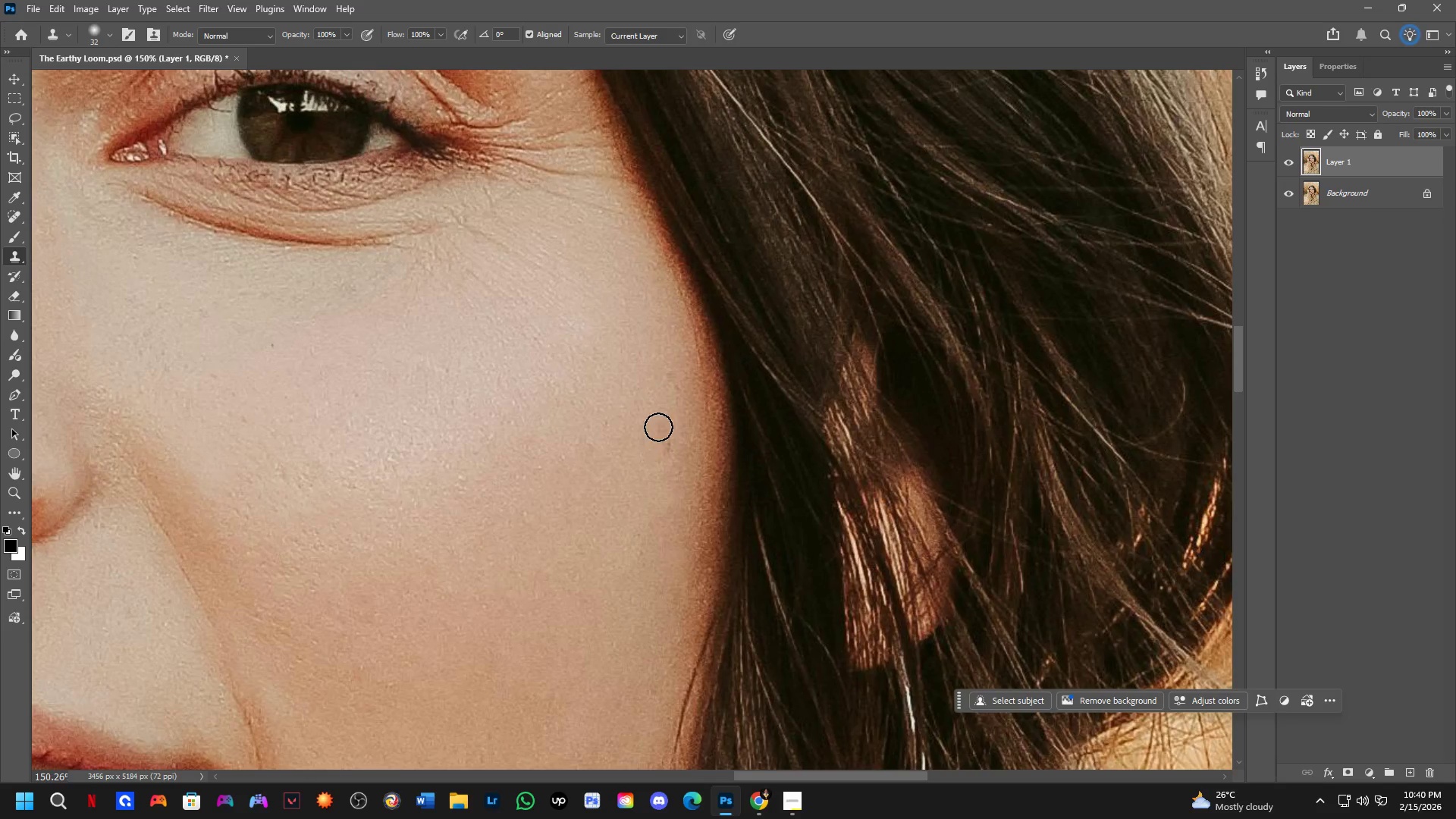 
hold_key(key=AltLeft, duration=0.78)
left_click([644, 447])
 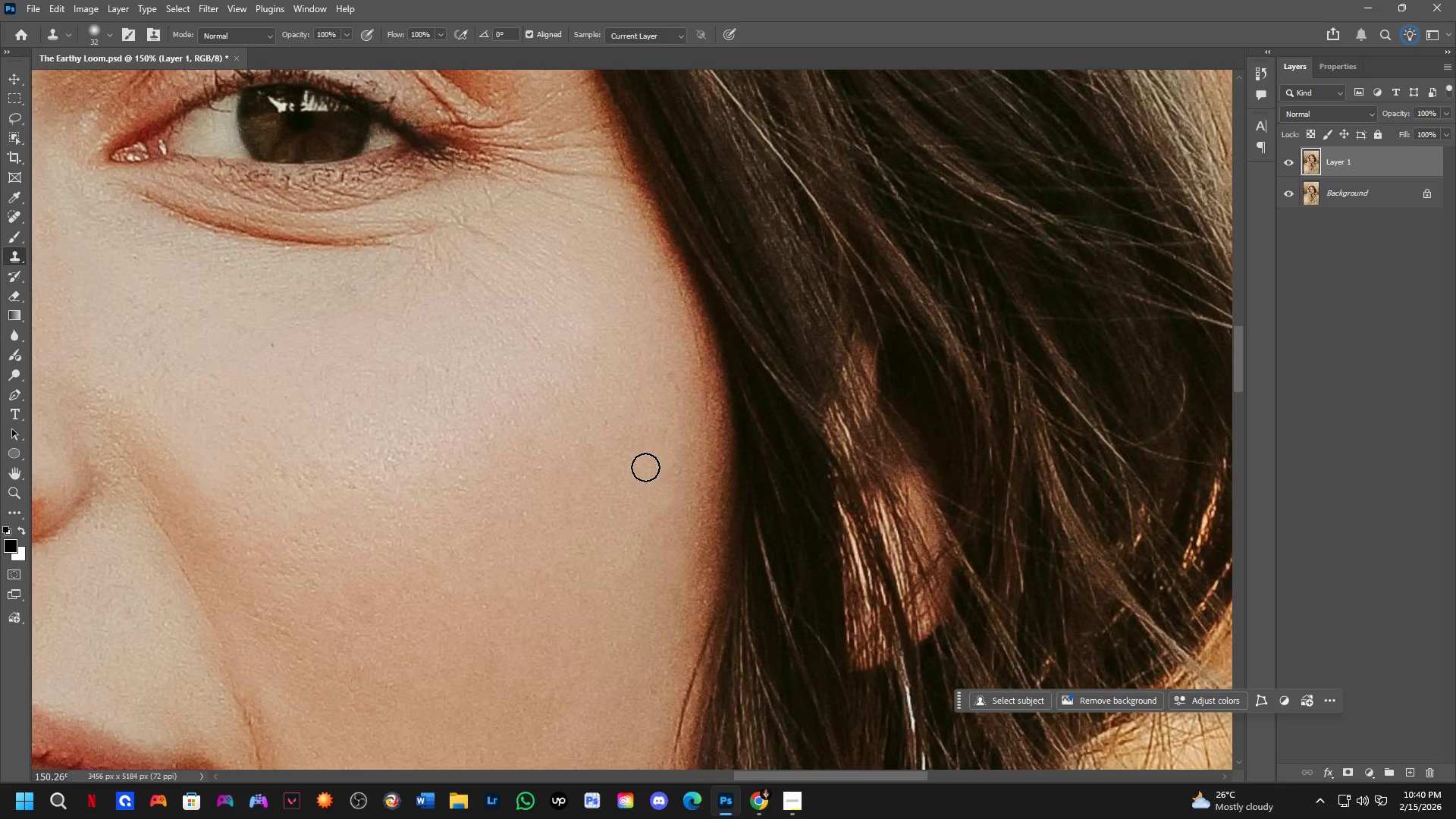 
hold_key(key=AltLeft, duration=0.38)
left_click([655, 401])
 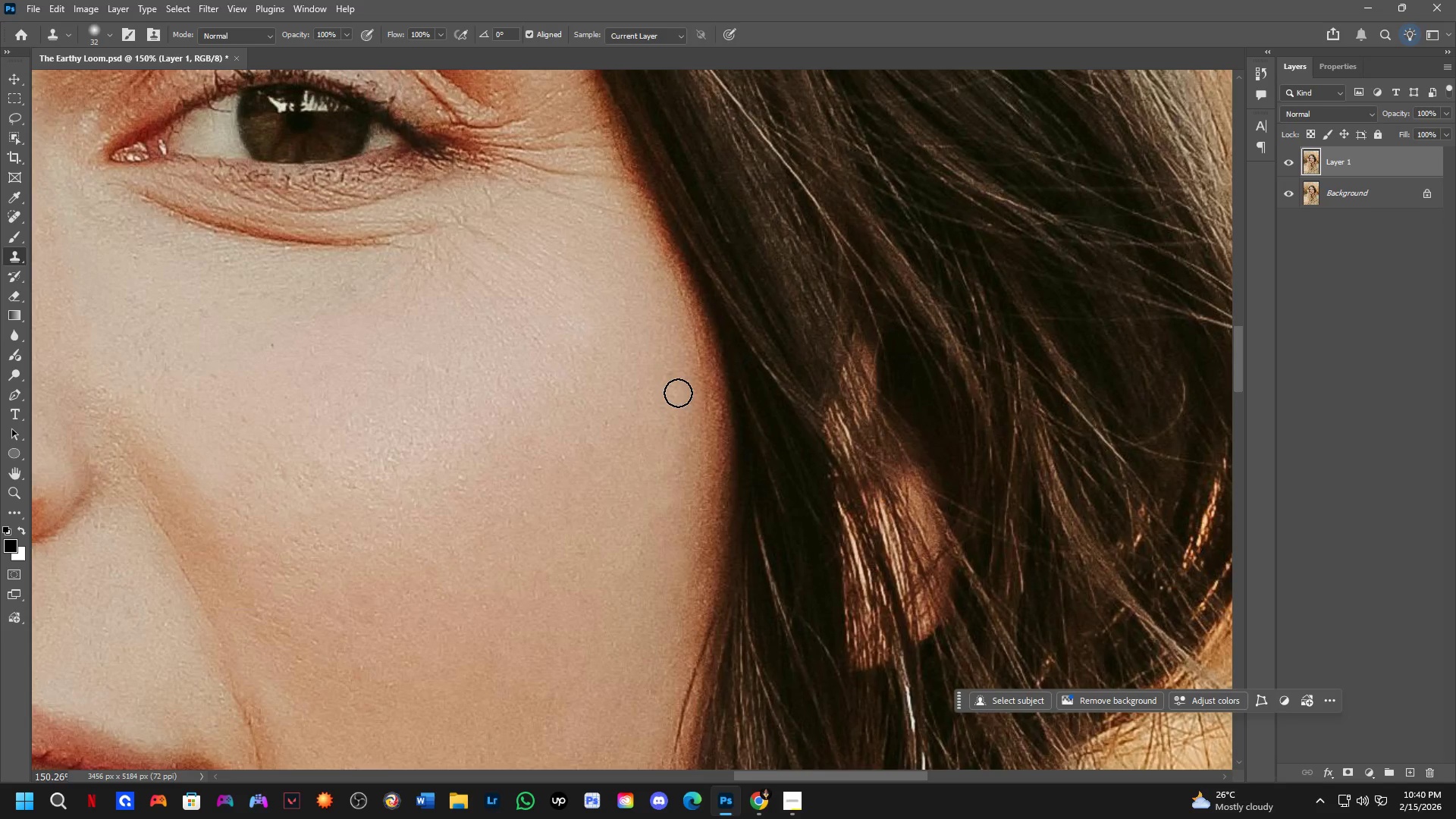 
left_click([681, 389])
 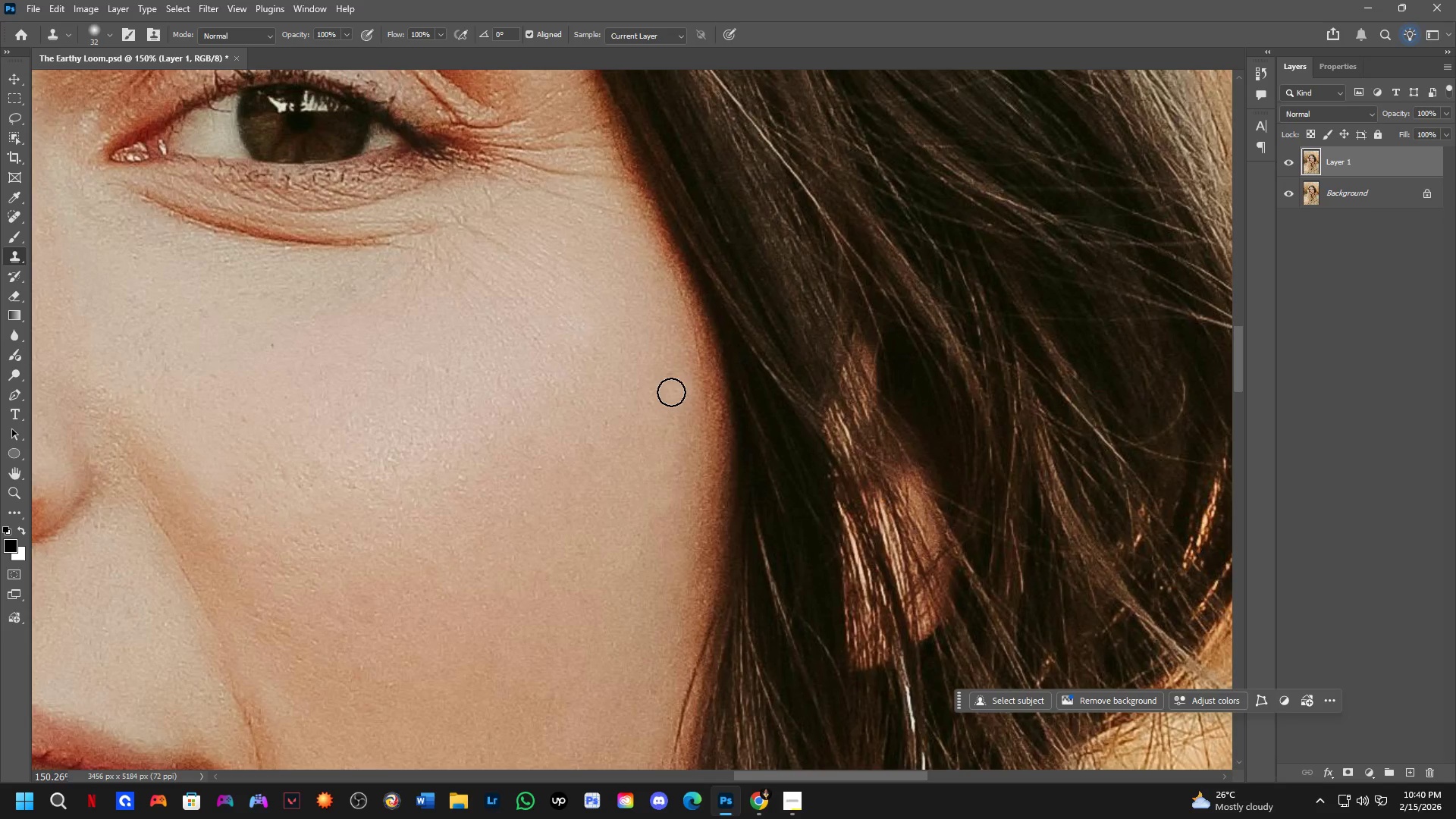 
hold_key(key=AltLeft, duration=0.31)
 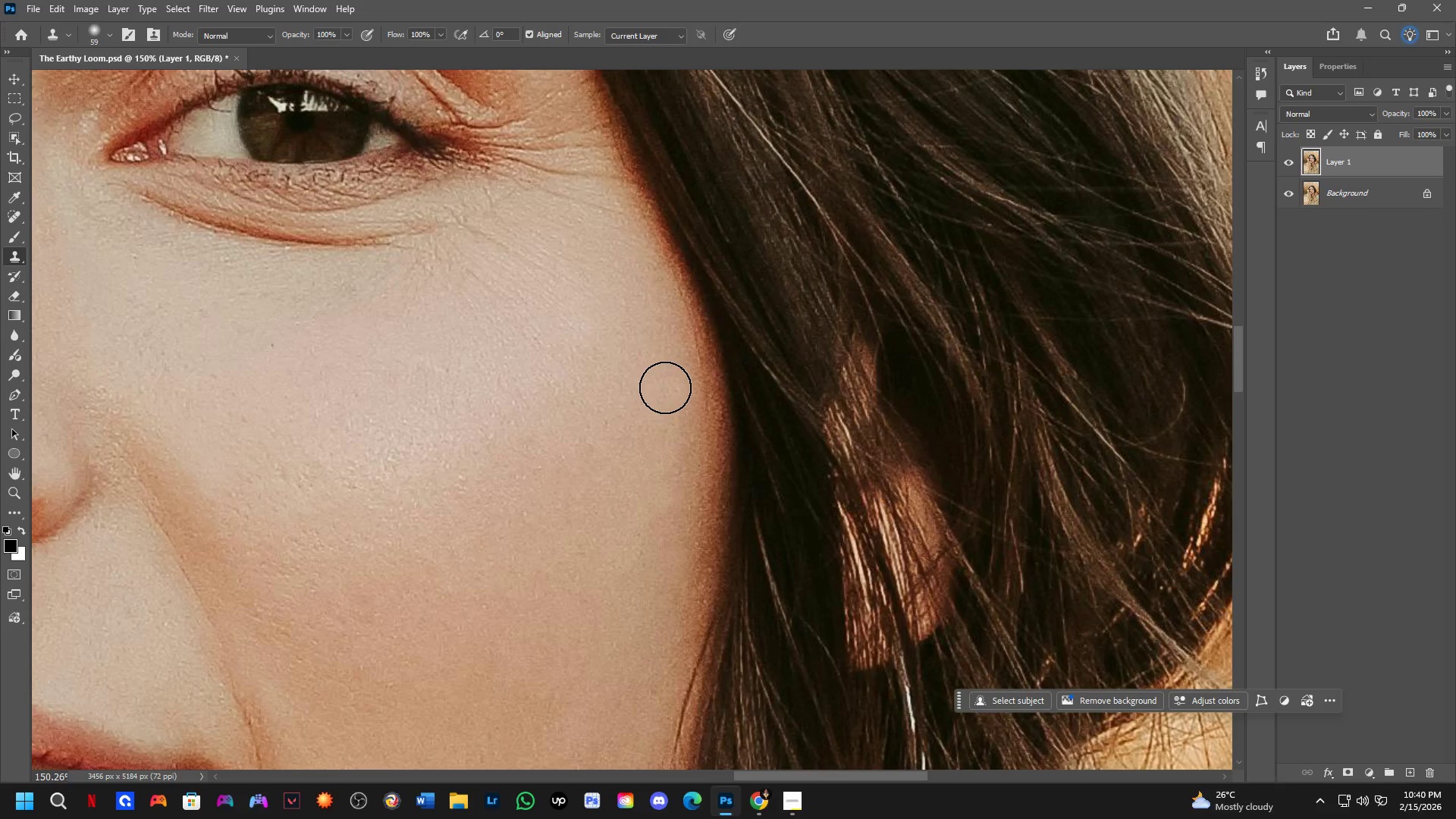 
left_click([665, 383])
 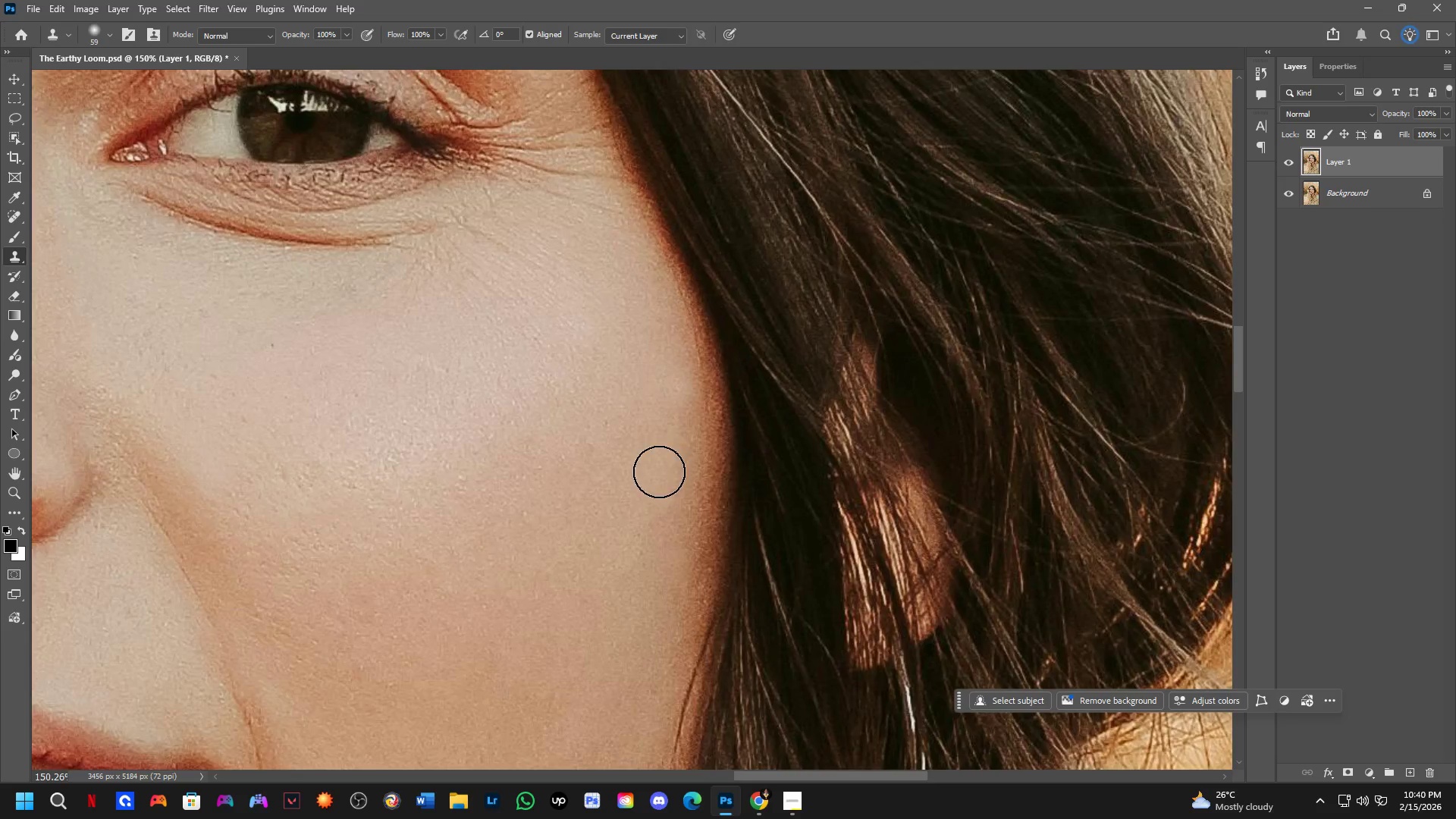 
hold_key(key=Space, duration=0.39)
 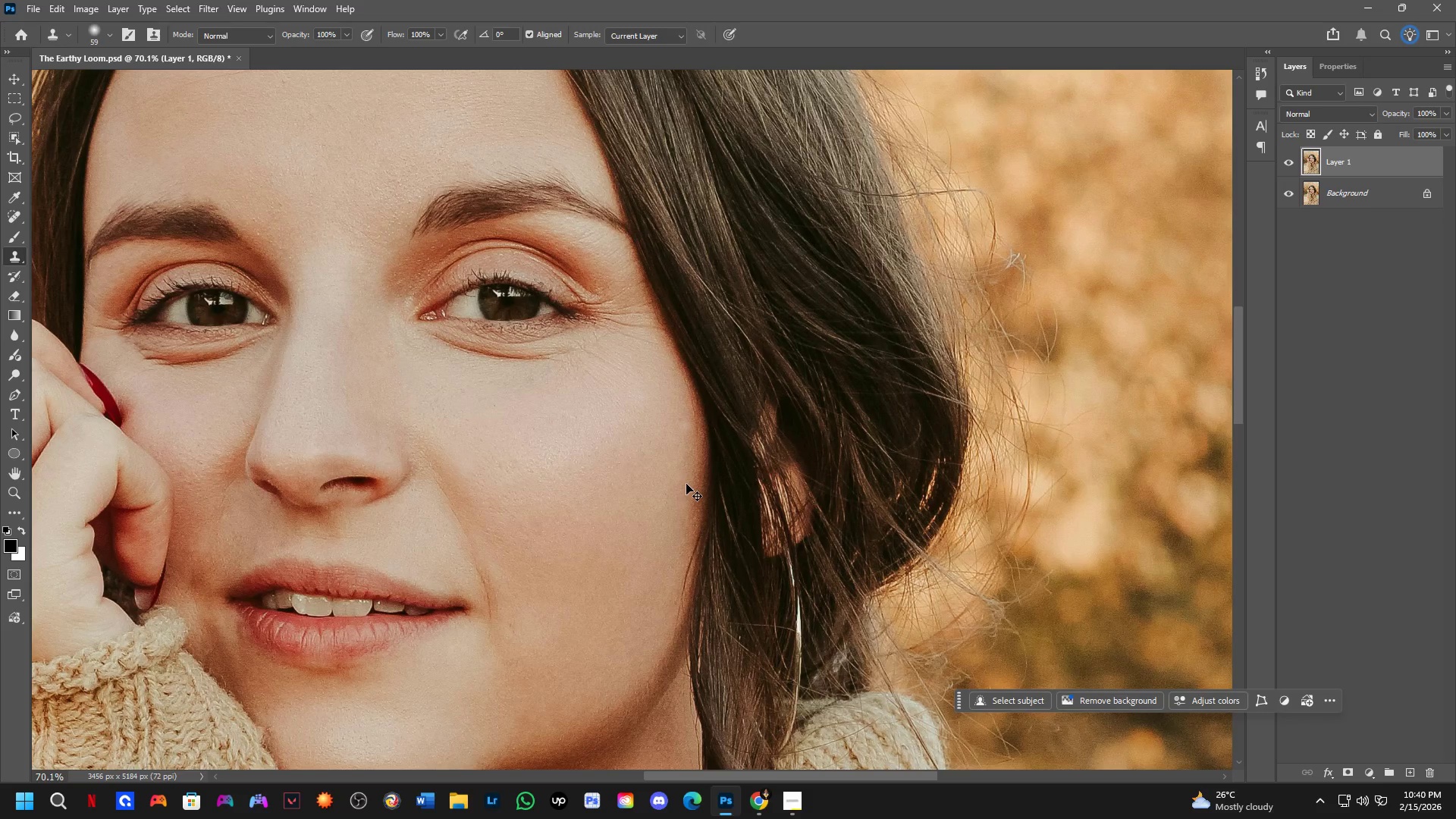 
left_click_drag(start_coordinate=[676, 489], to_coordinate=[692, 482])
 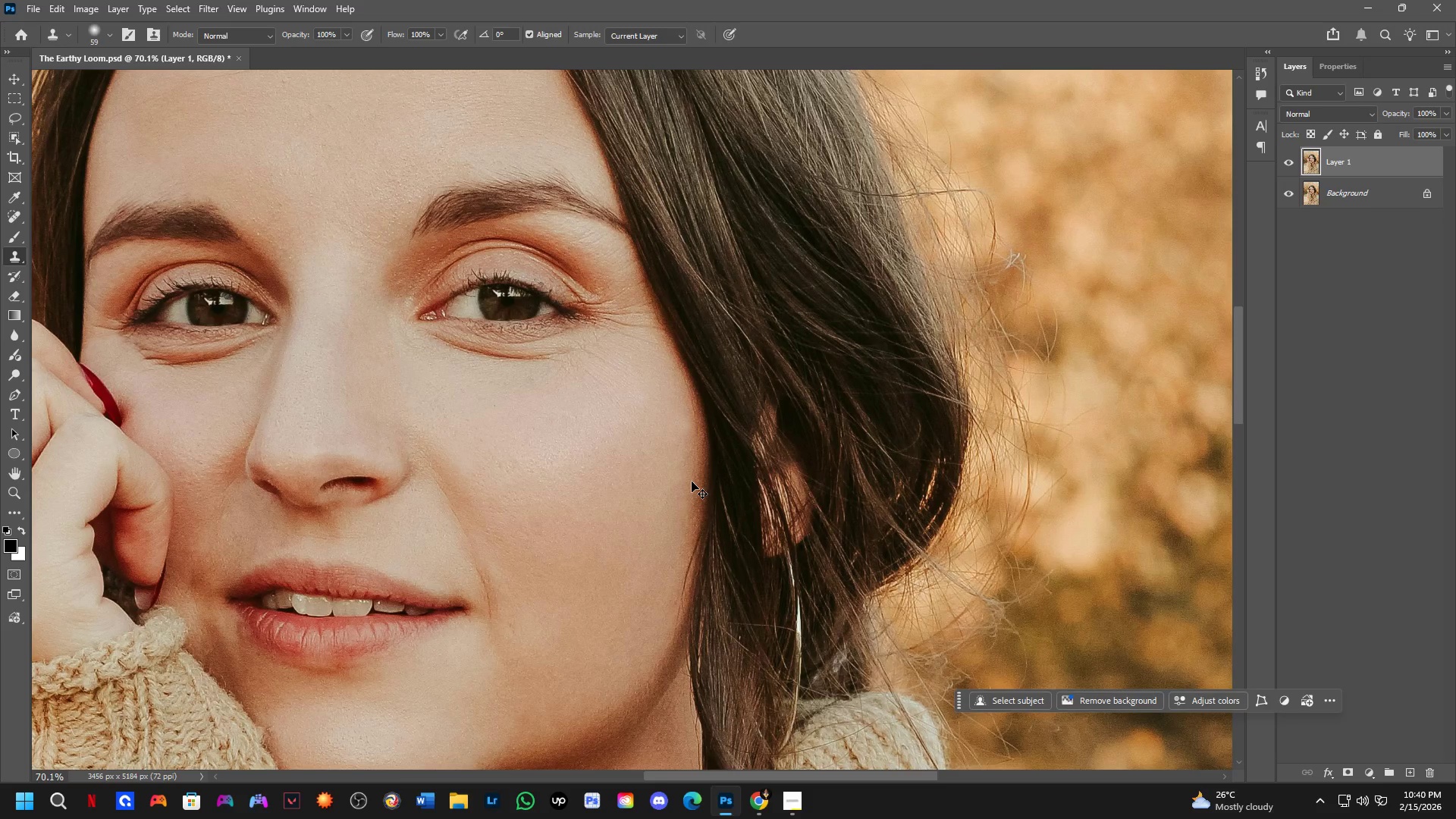 
scroll: coordinate [660, 472], scroll_direction: down, amount: 8.0
 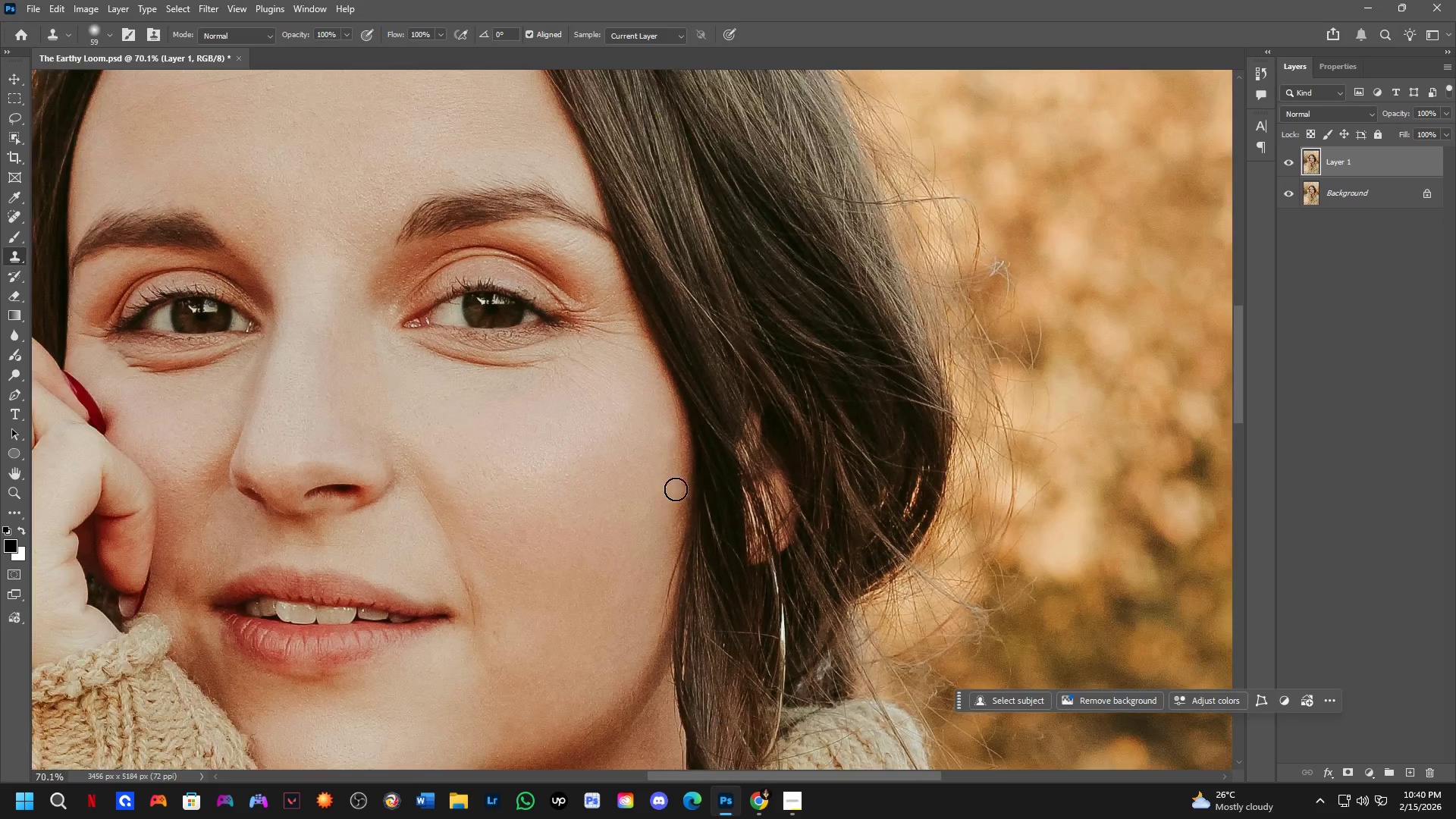 
key(Control+Z)
 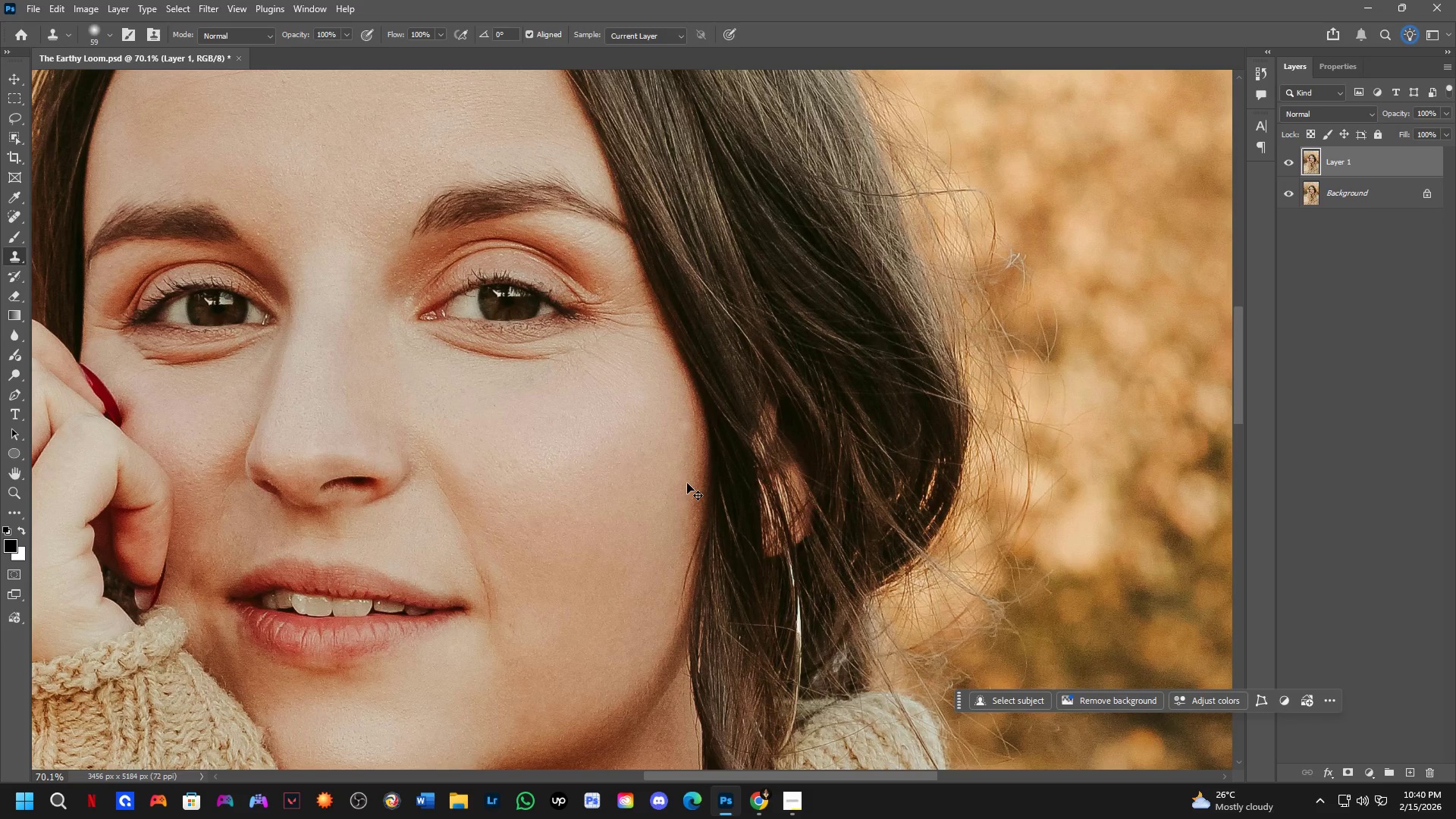 
key(Control+Z)
 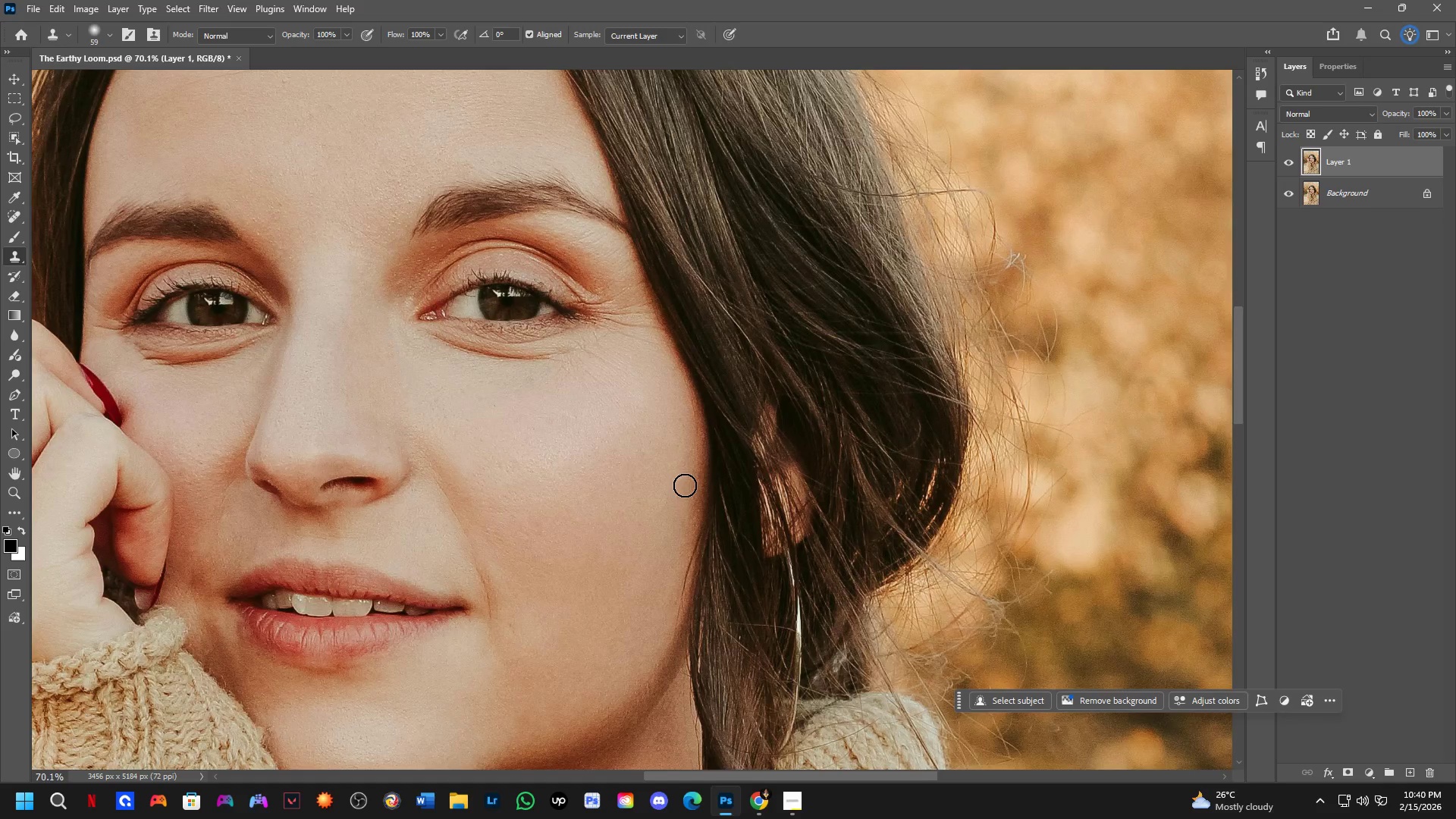 
hold_key(key=Space, duration=0.48)
 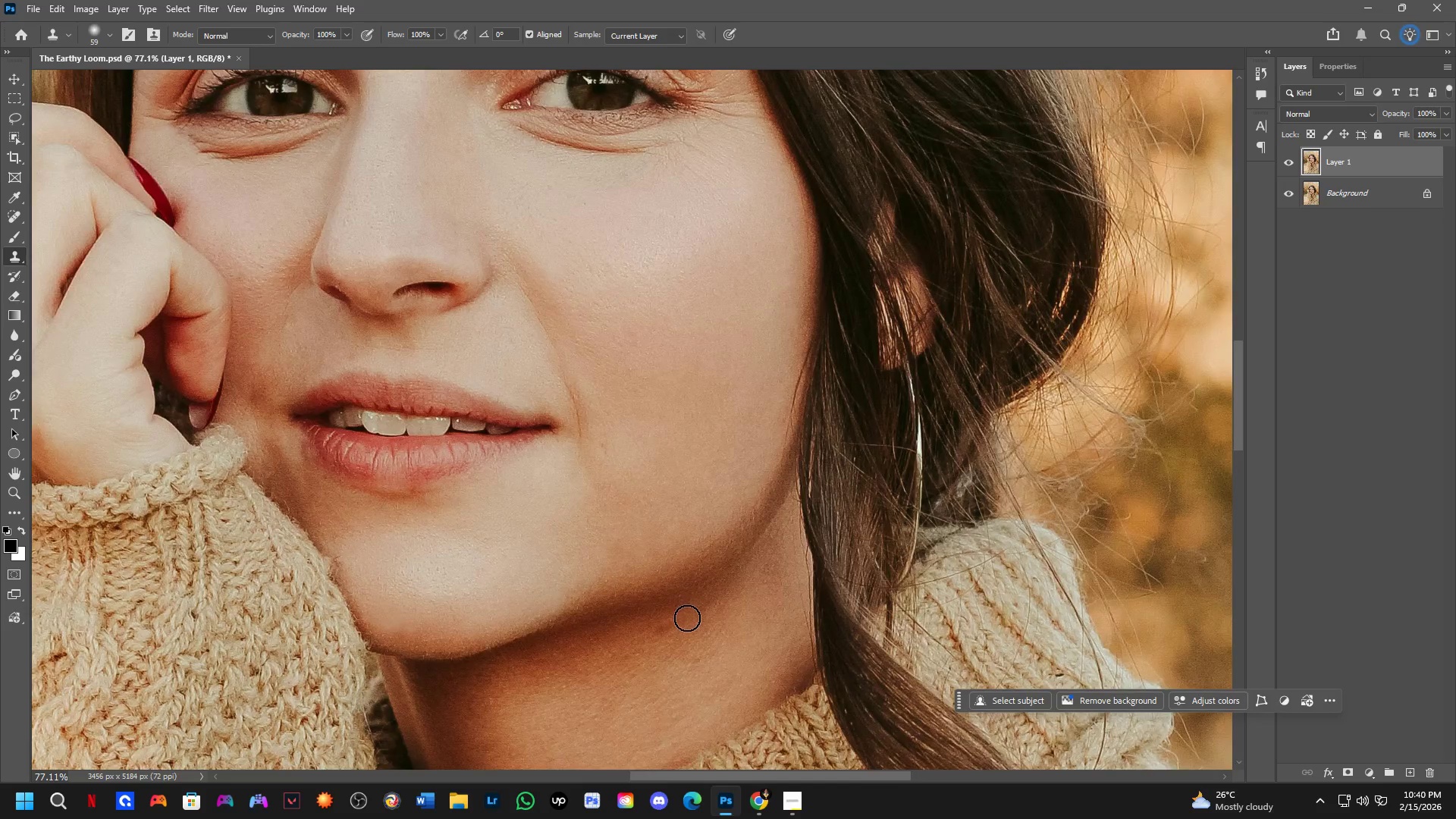 
left_click_drag(start_coordinate=[678, 542], to_coordinate=[748, 463])
 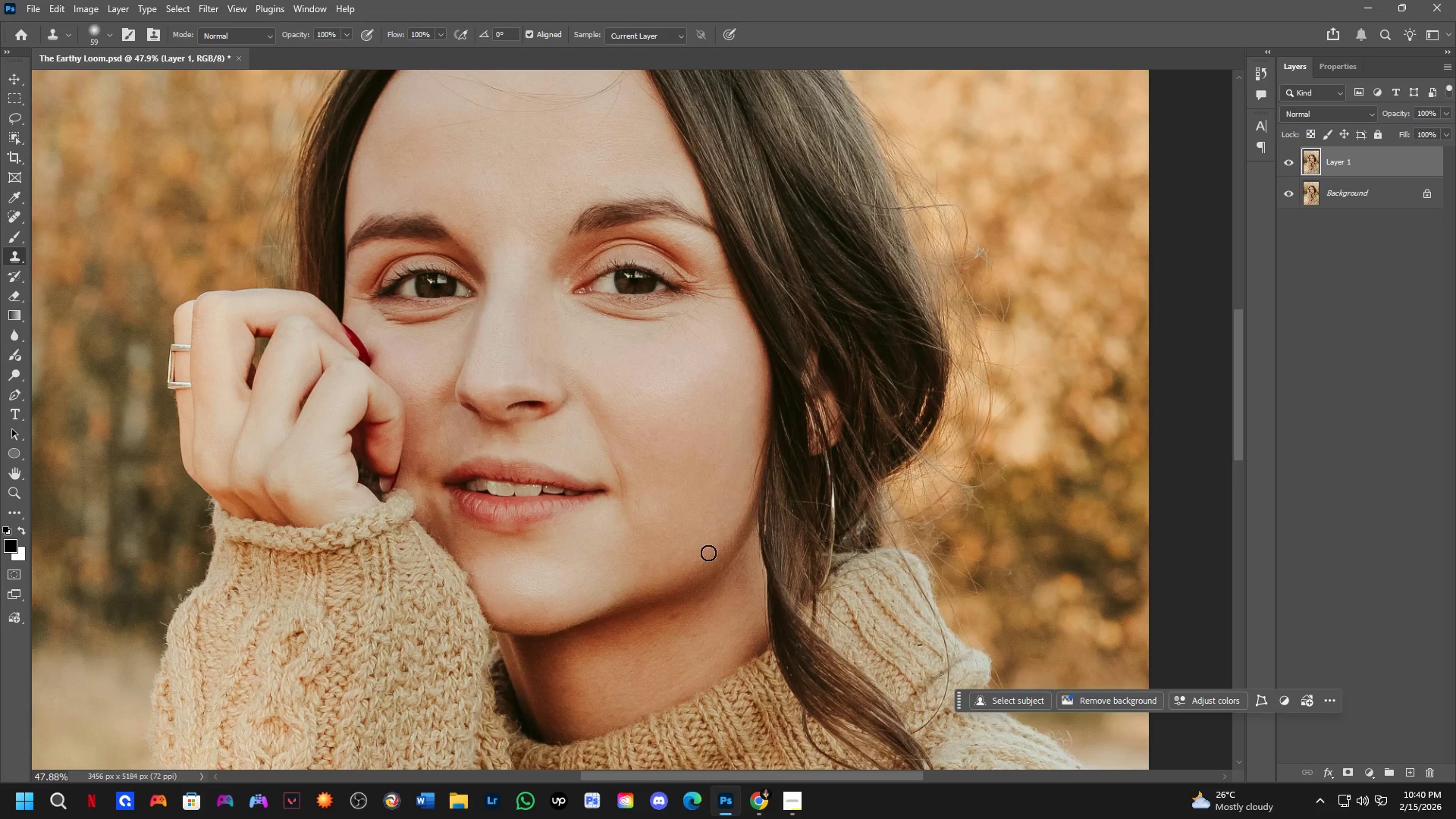 
scroll: coordinate [684, 489], scroll_direction: down, amount: 3.0
 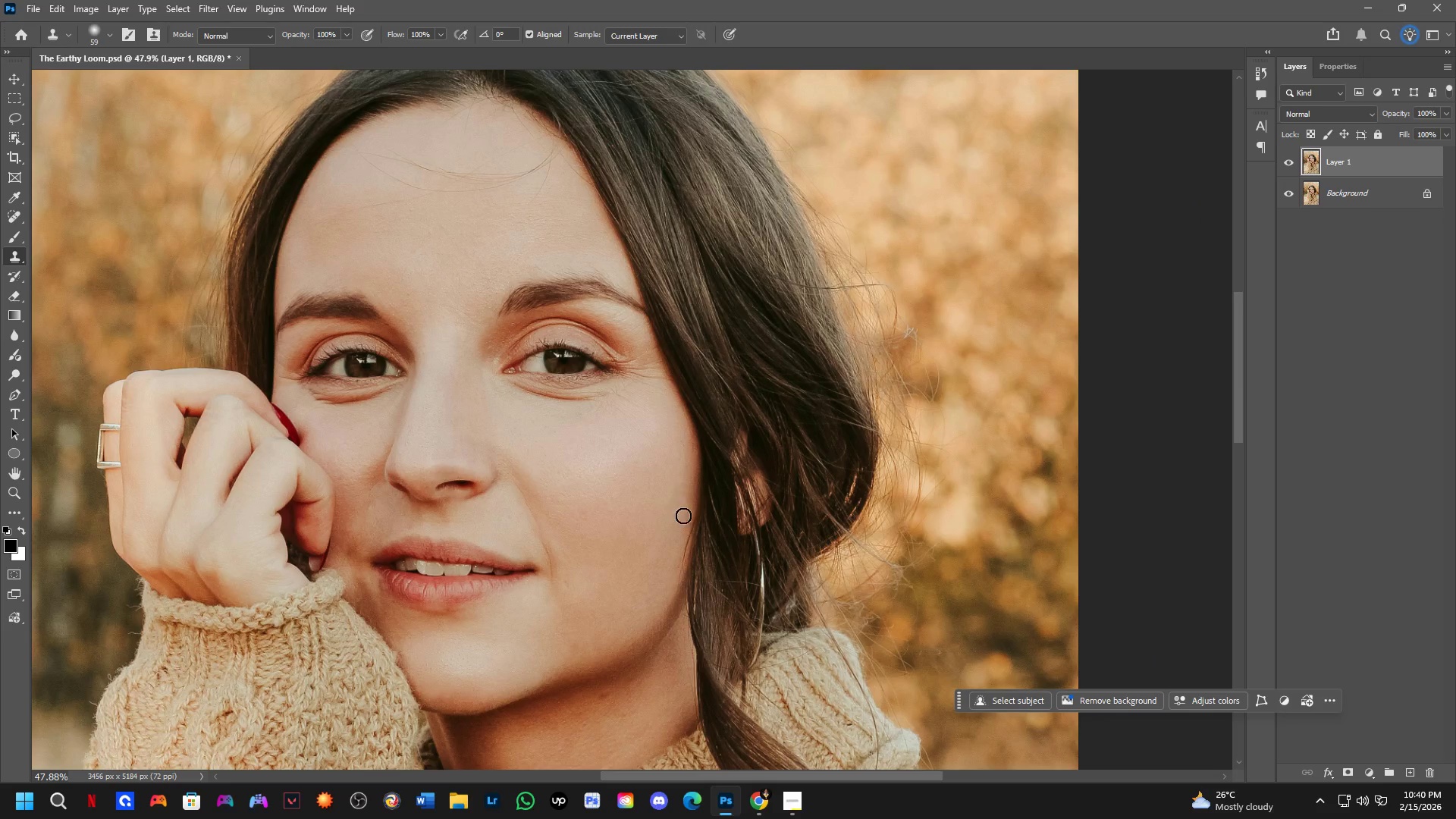 
scroll: coordinate [676, 610], scroll_direction: up, amount: 9.0
 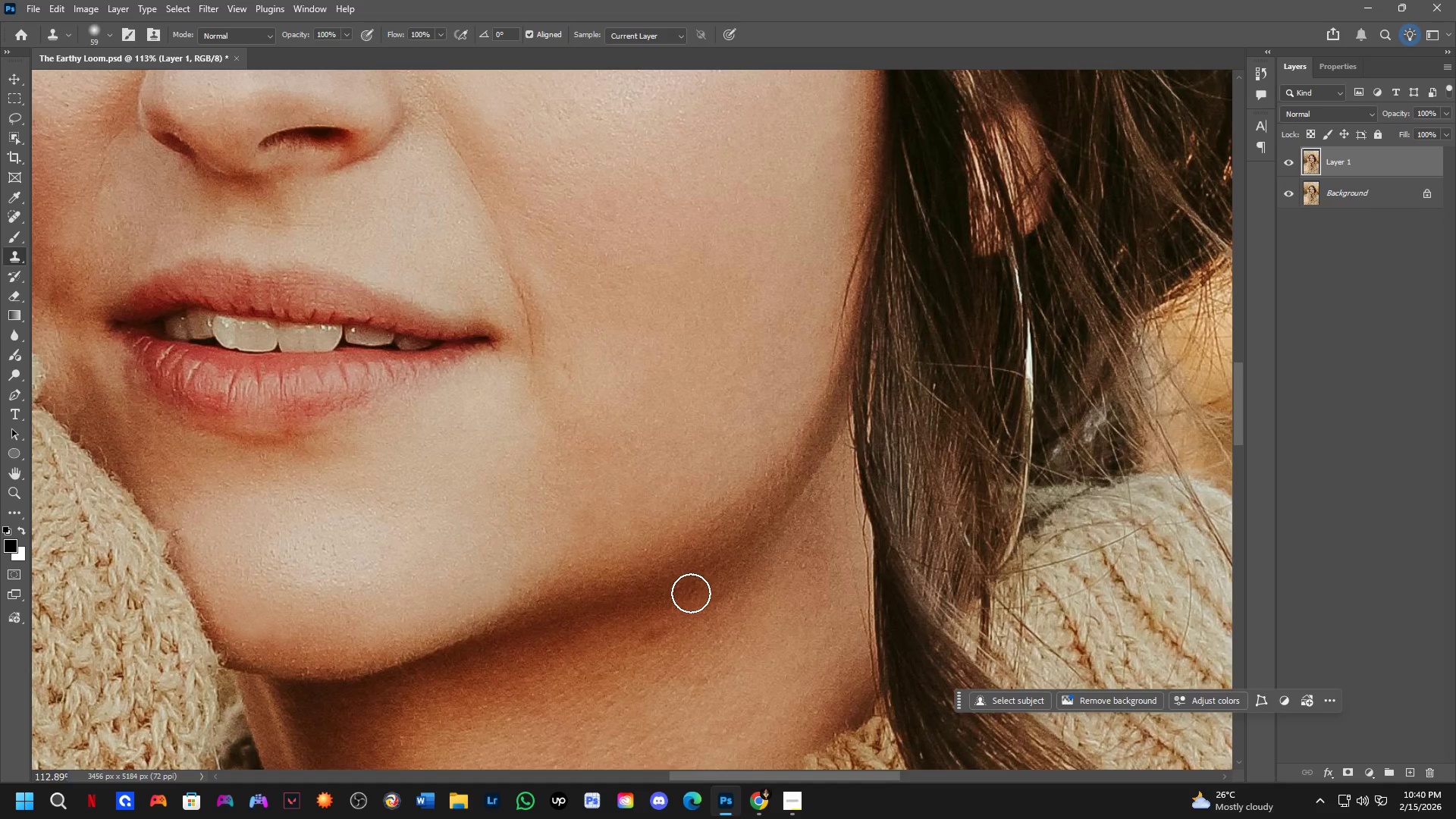 
hold_key(key=Space, duration=0.58)
 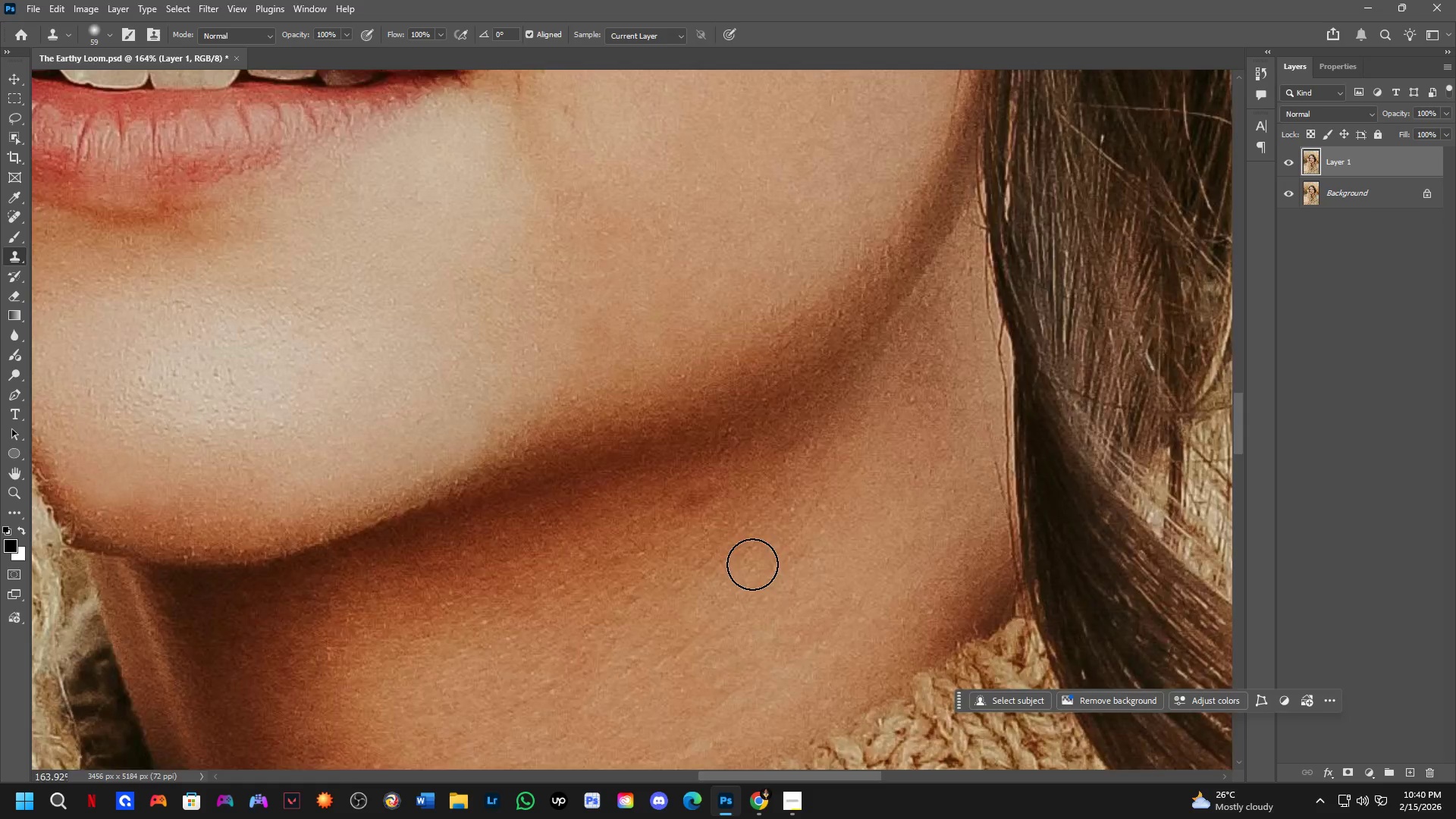 
left_click_drag(start_coordinate=[691, 593], to_coordinate=[745, 466])
 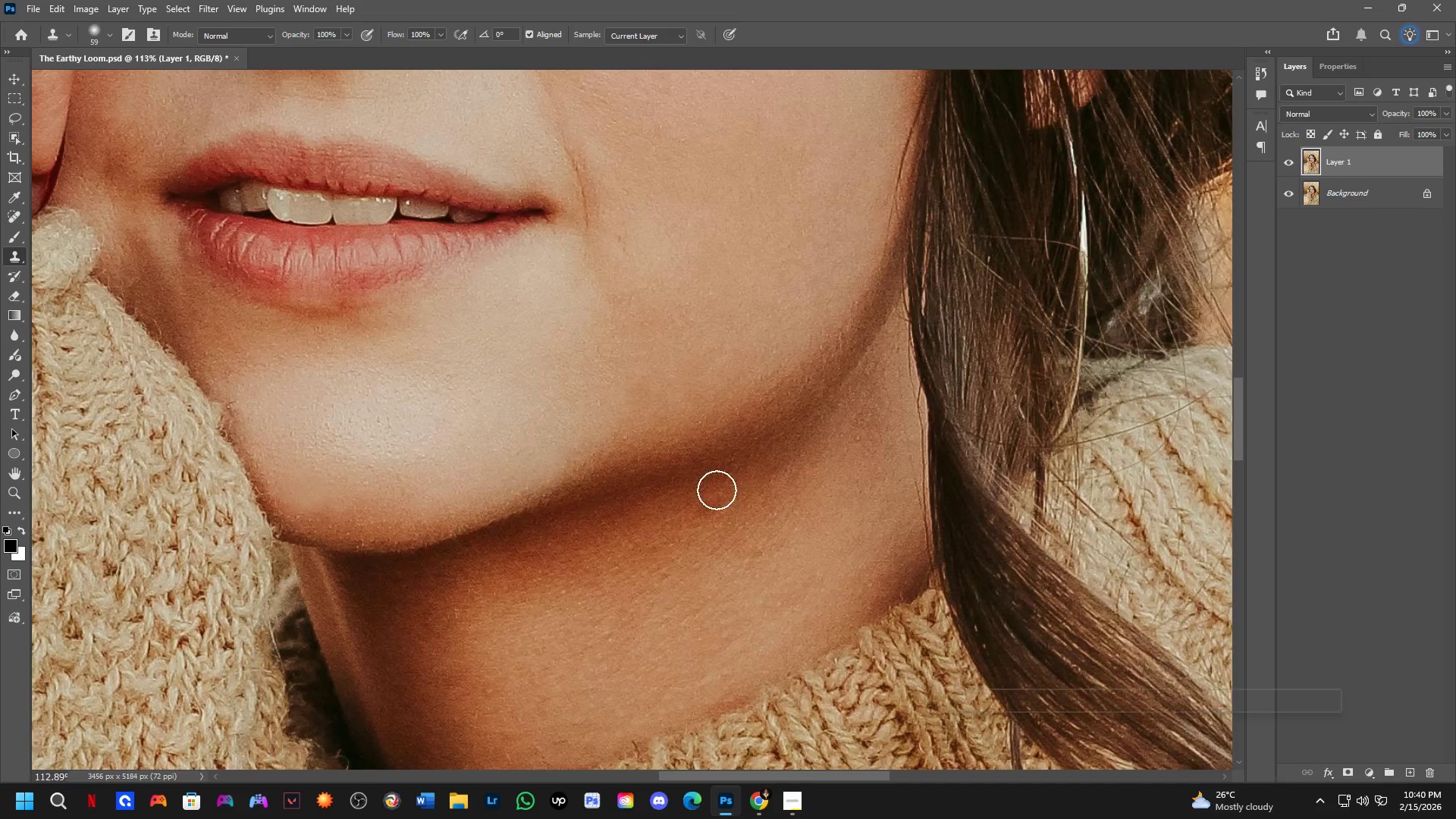 
hold_key(key=Space, duration=3.09)
 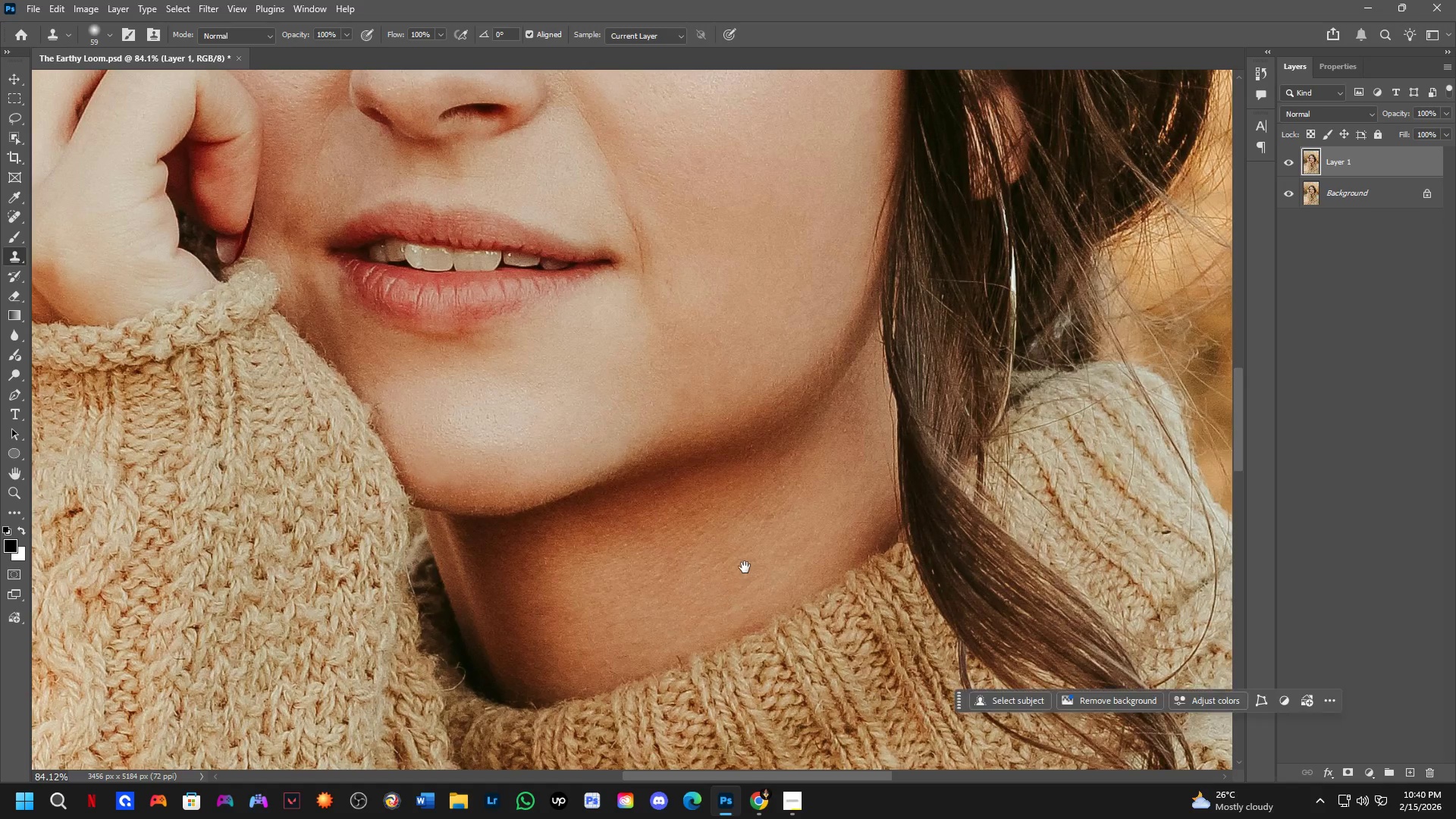 
hold_key(key=AltLeft, duration=0.62)
 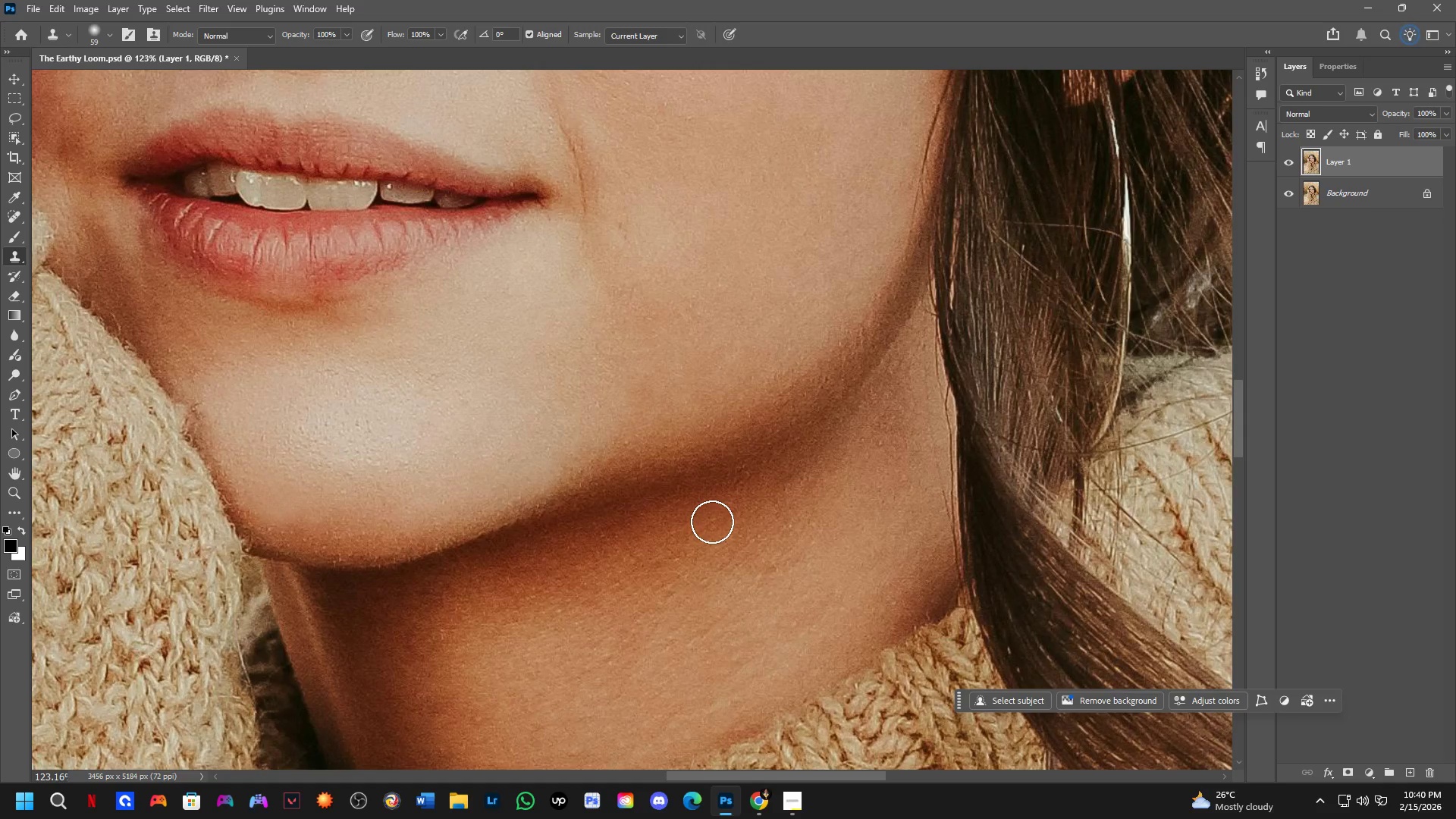 
scroll: coordinate [665, 534], scroll_direction: up, amount: 1.0
 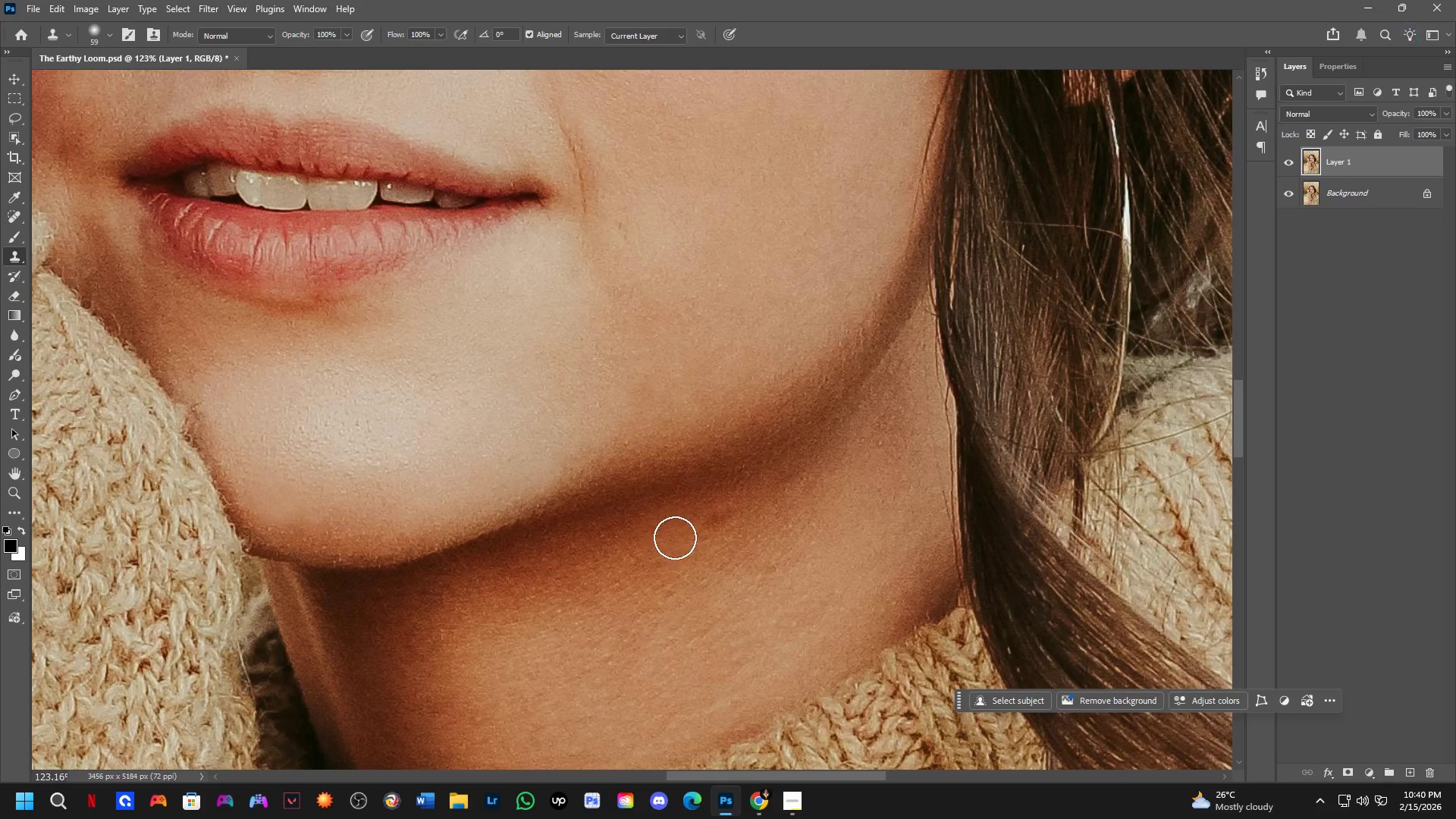 
left_click([672, 535])
 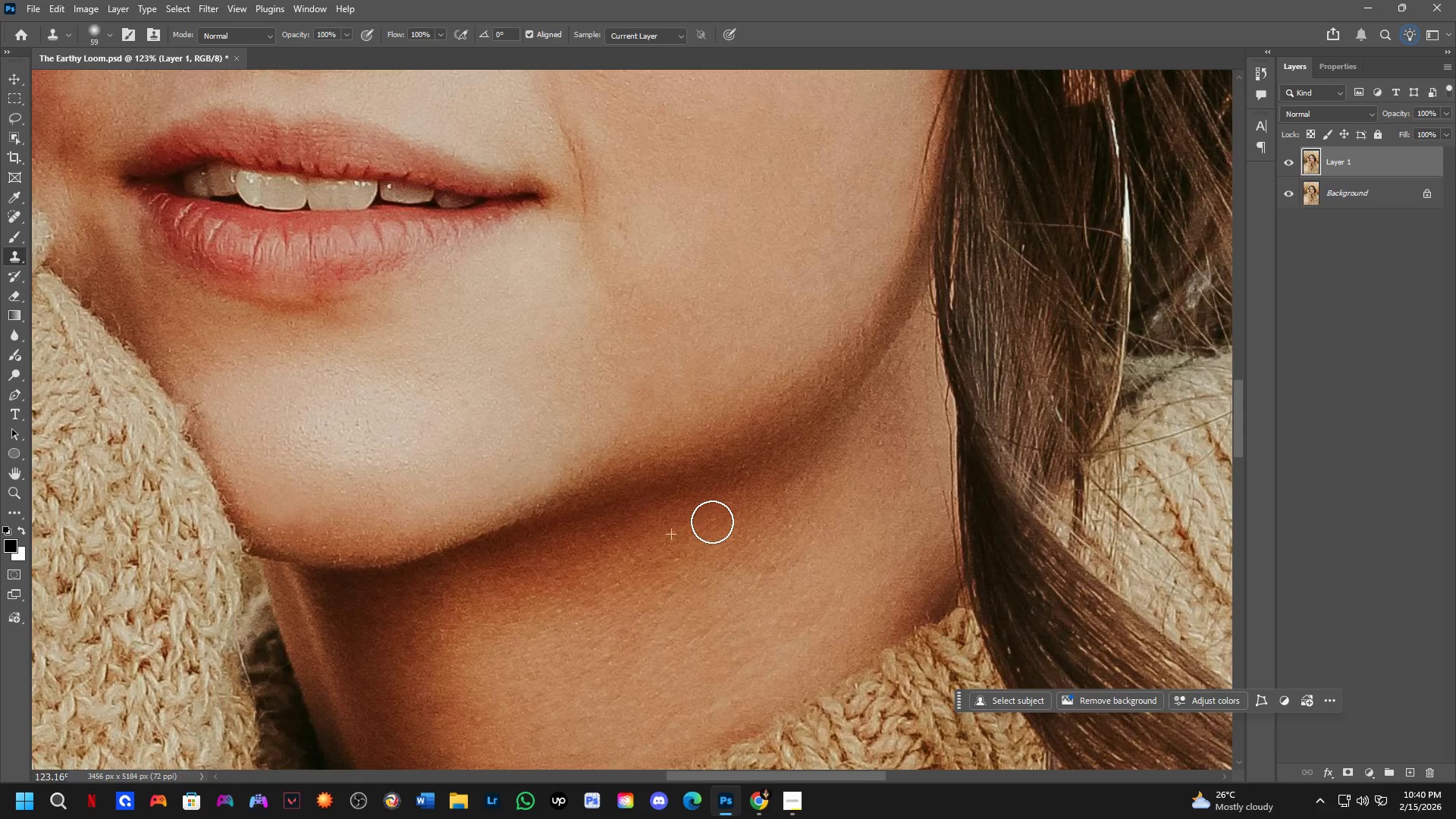 
double_click([720, 517])
 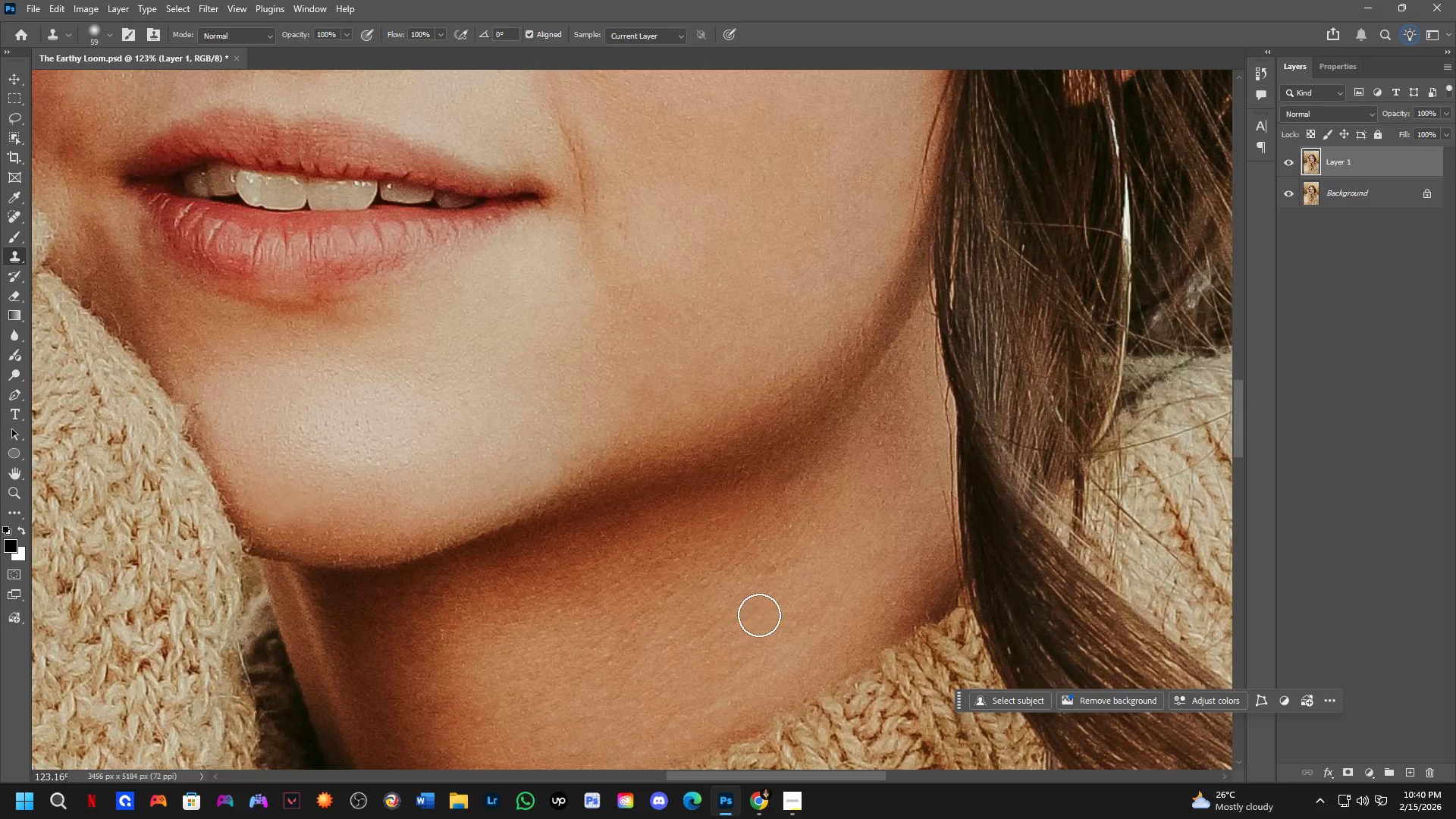 
hold_key(key=Space, duration=0.55)
 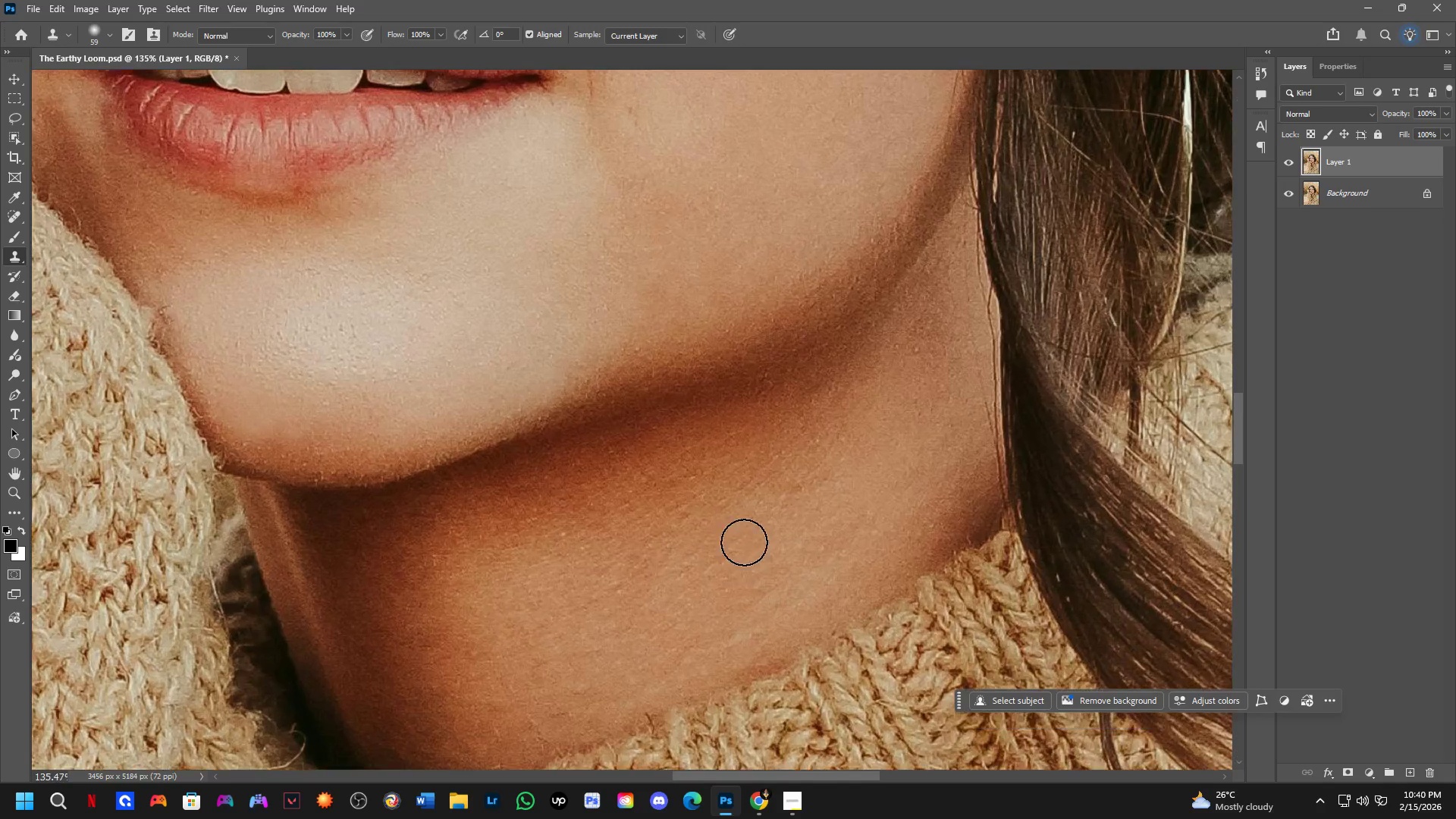 
left_click_drag(start_coordinate=[745, 635], to_coordinate=[748, 567])
 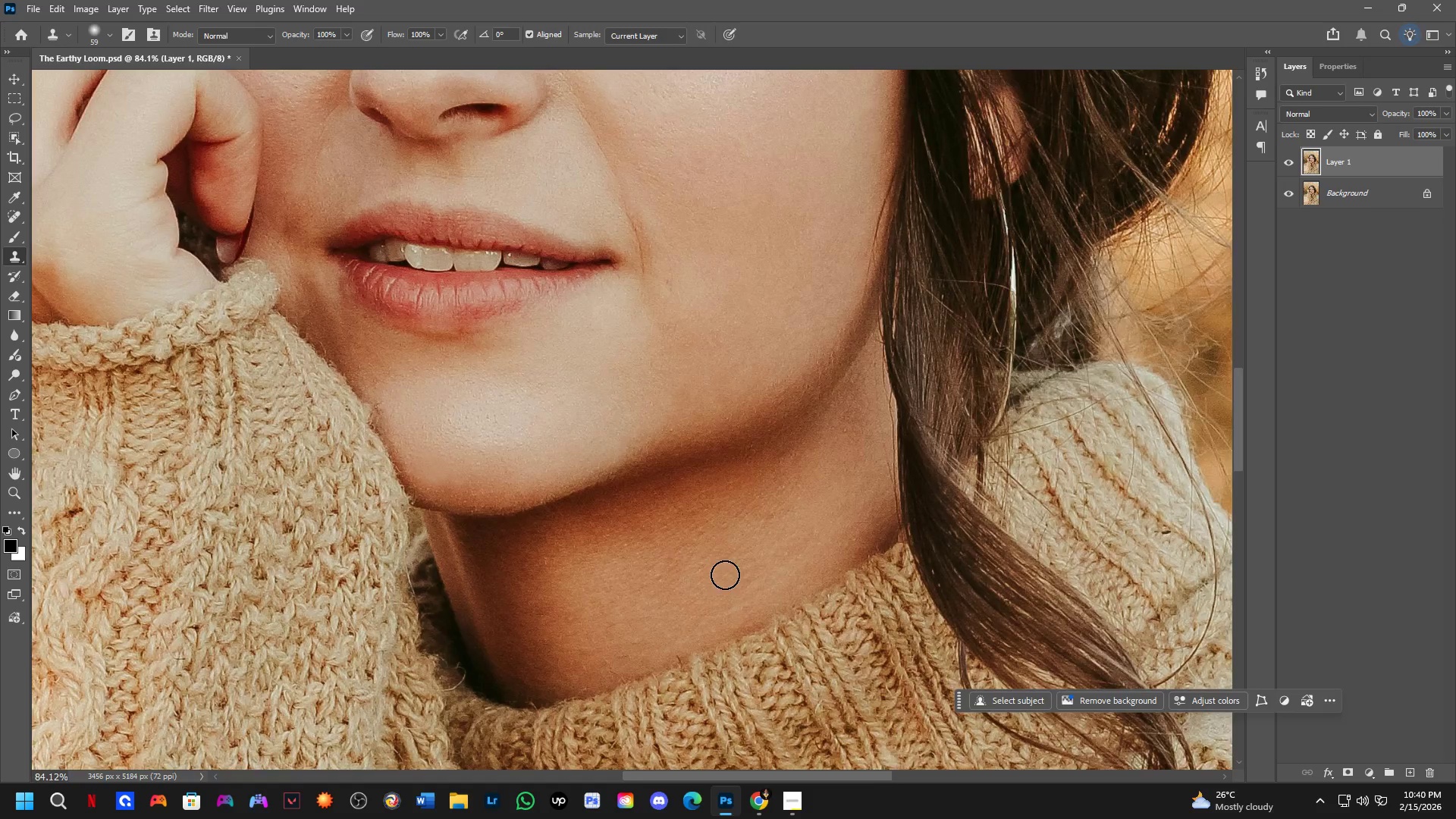 
scroll: coordinate [759, 615], scroll_direction: down, amount: 4.0
 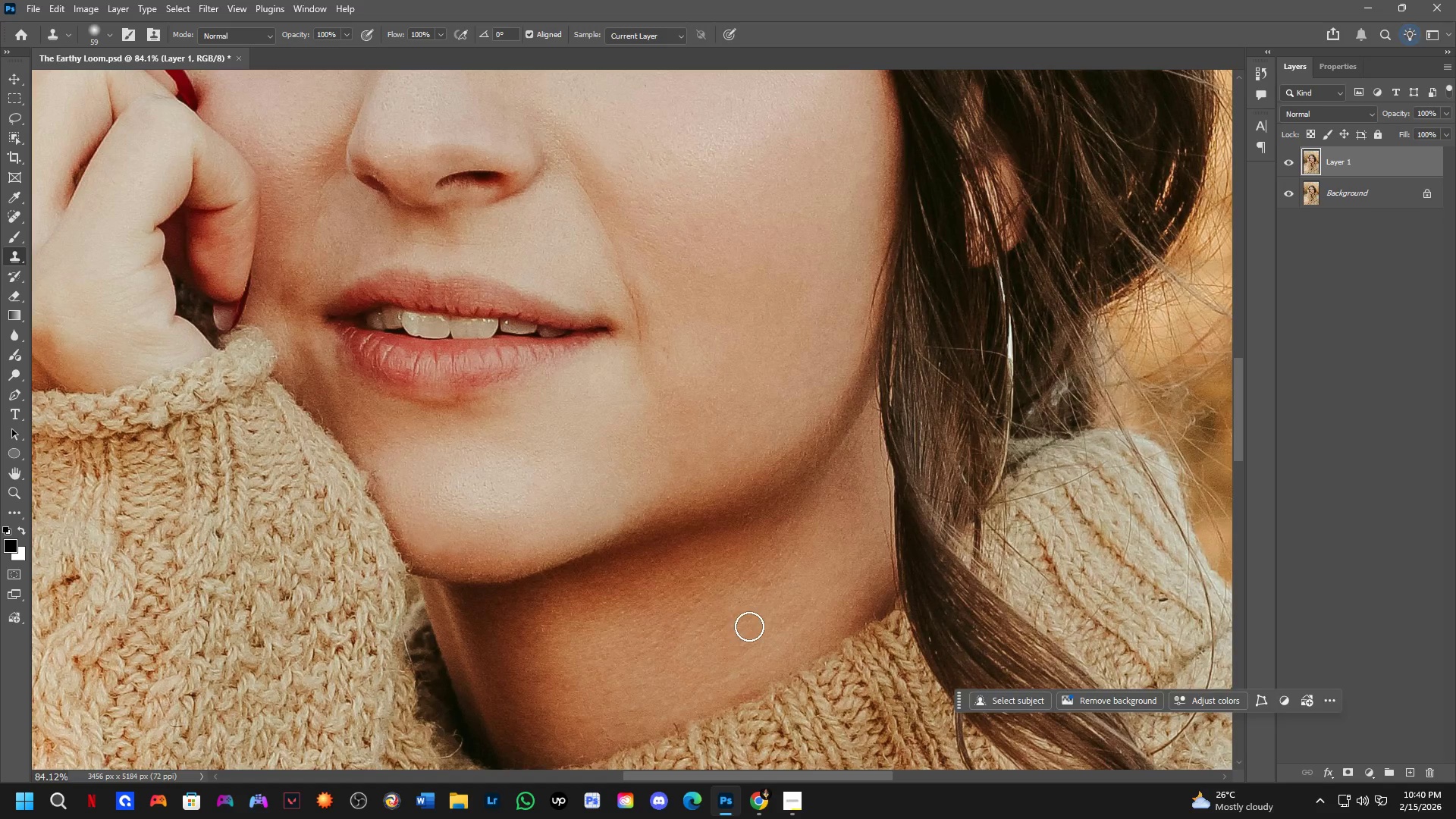 
hold_key(key=AltLeft, duration=0.44)
left_click([766, 509])
 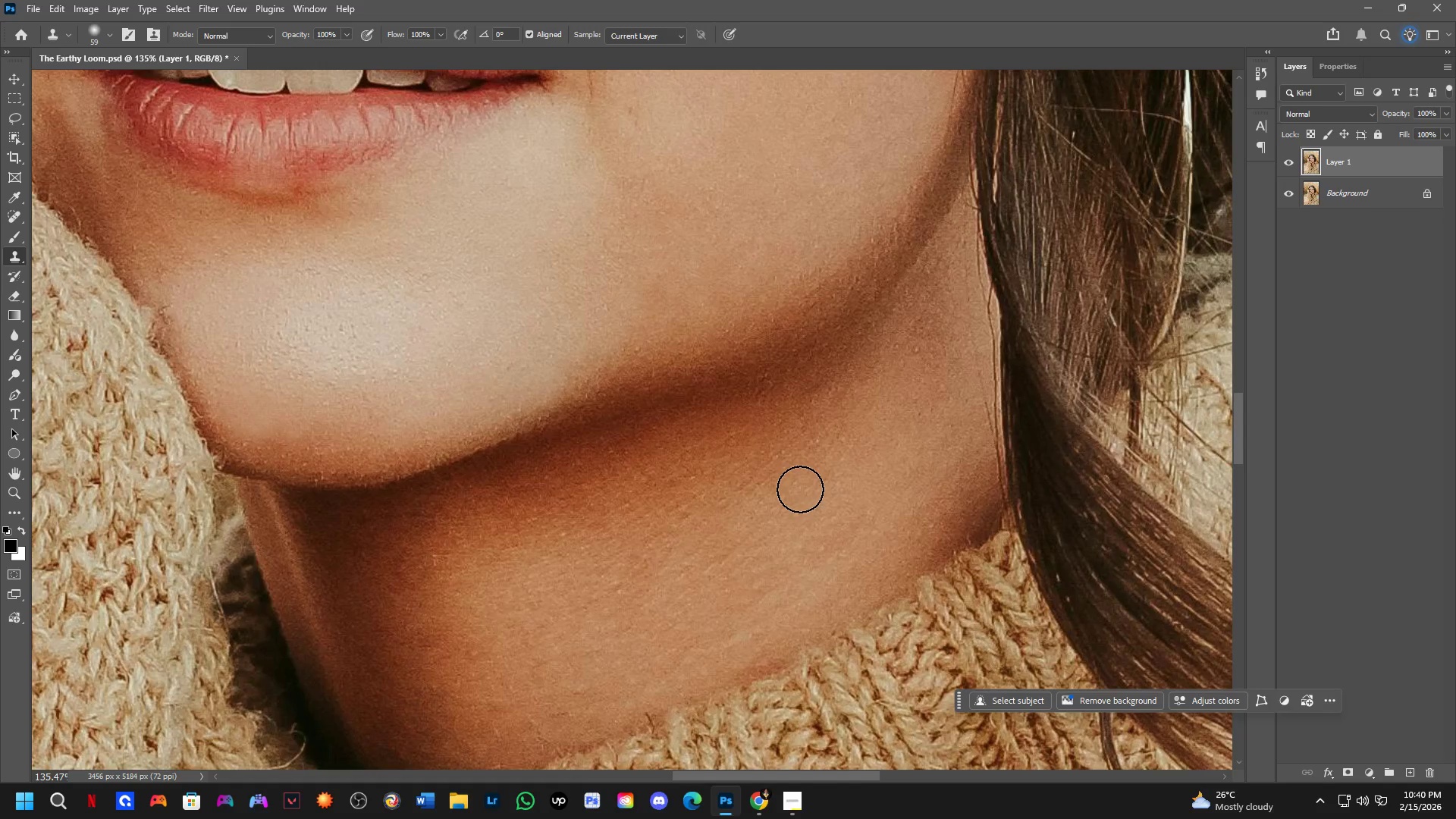 
scroll: coordinate [733, 552], scroll_direction: up, amount: 5.0
 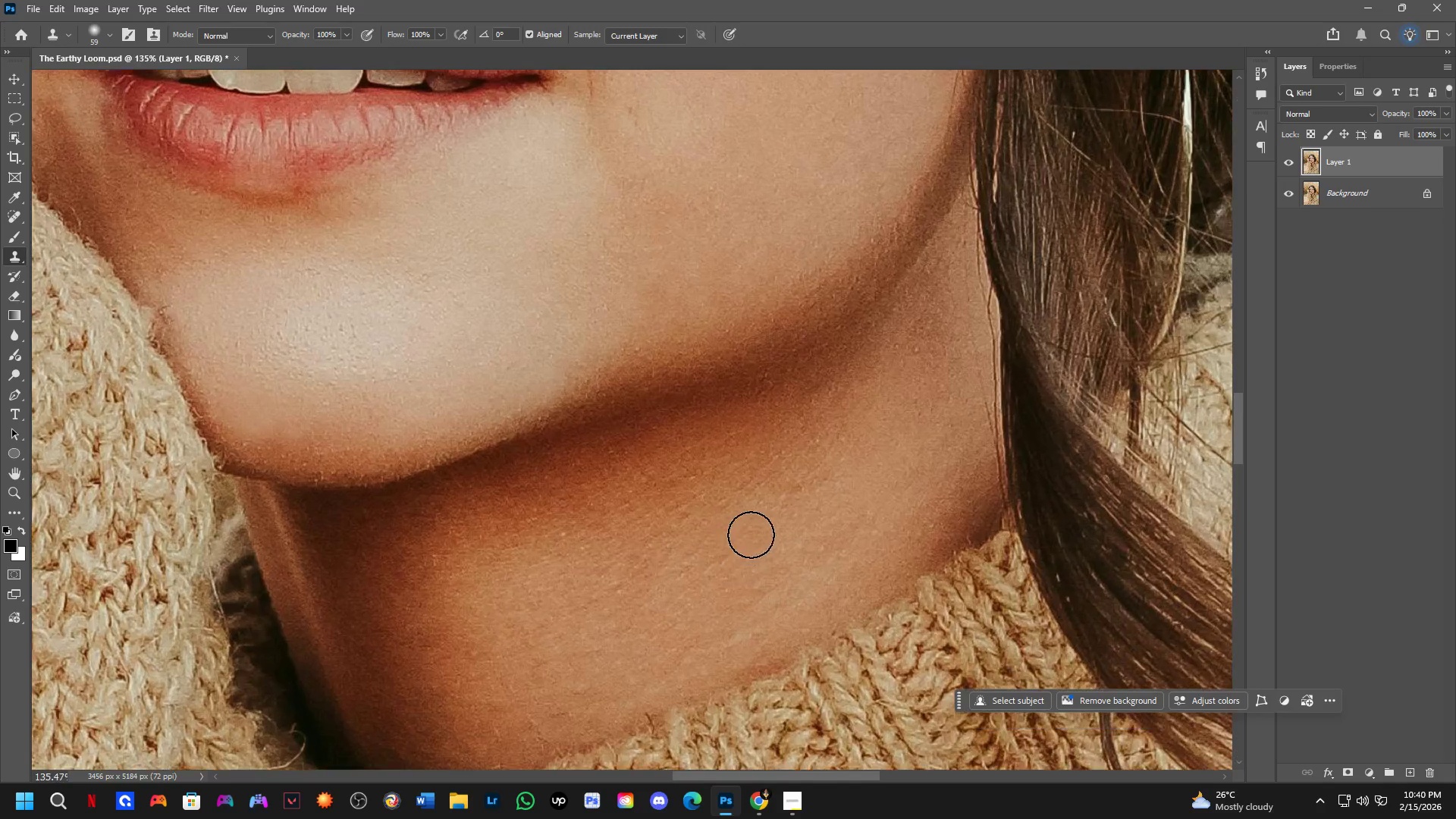 
double_click([800, 488])
 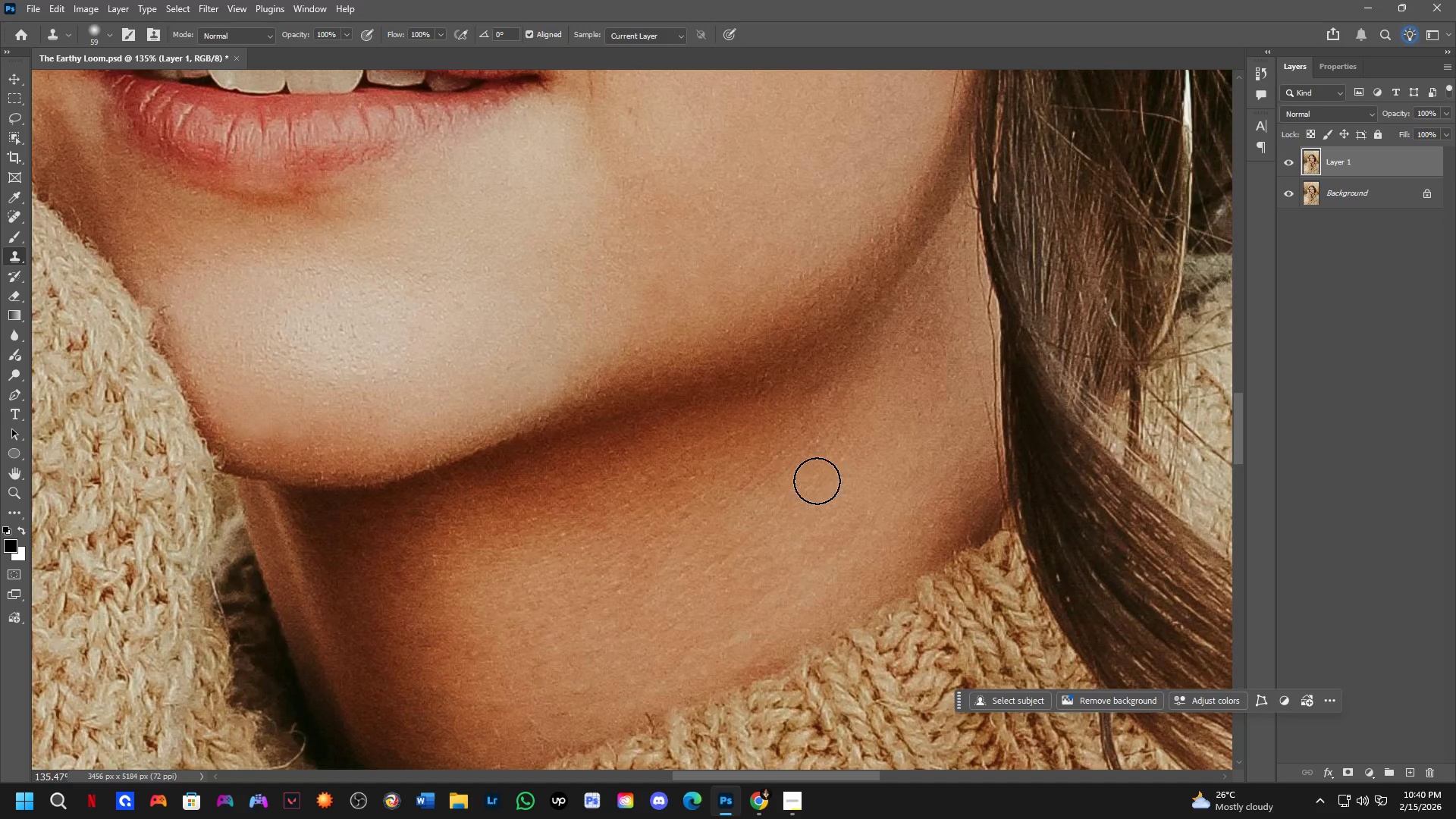 
triple_click([820, 479])
 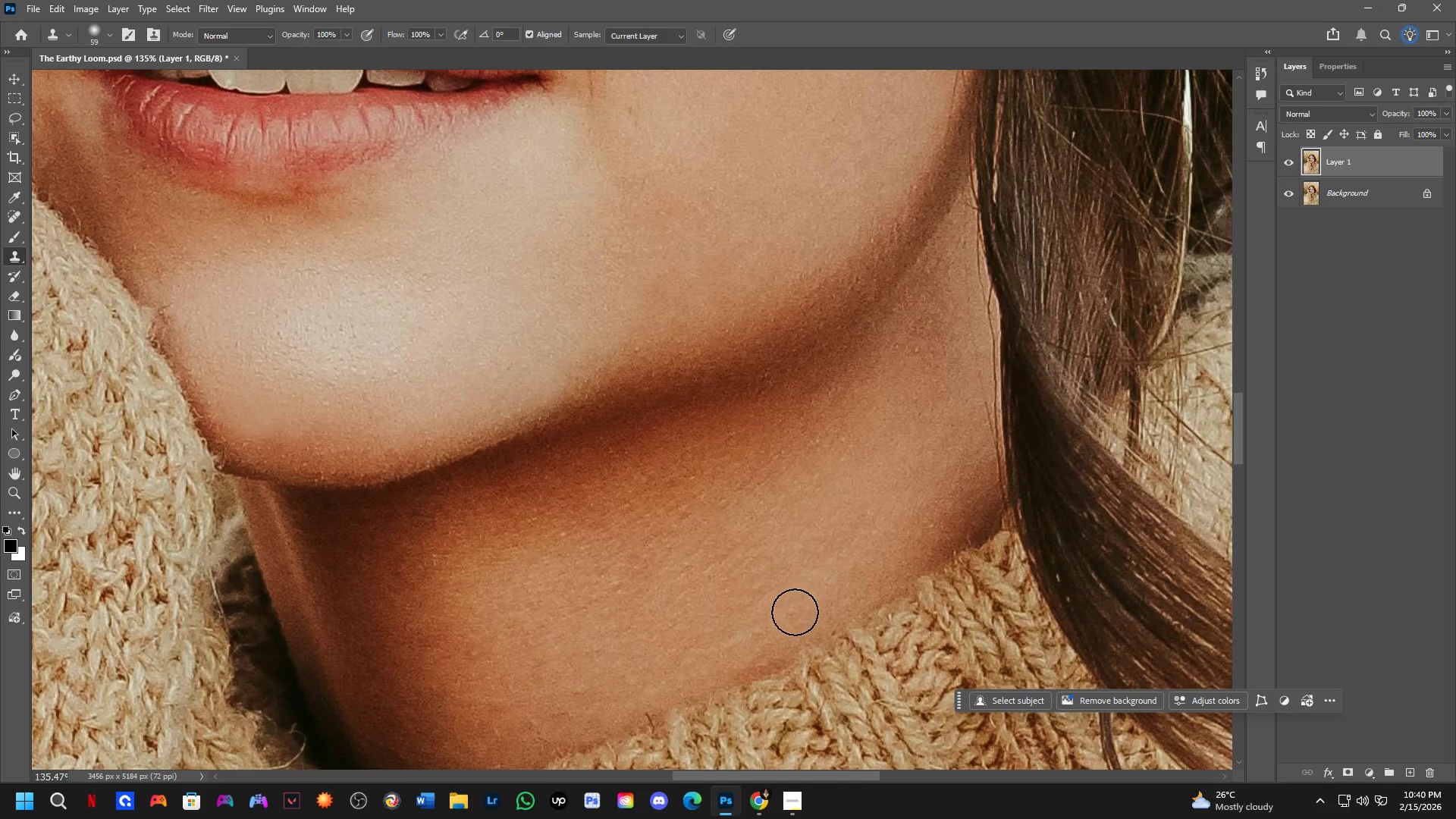 
scroll: coordinate [787, 612], scroll_direction: down, amount: 1.0
 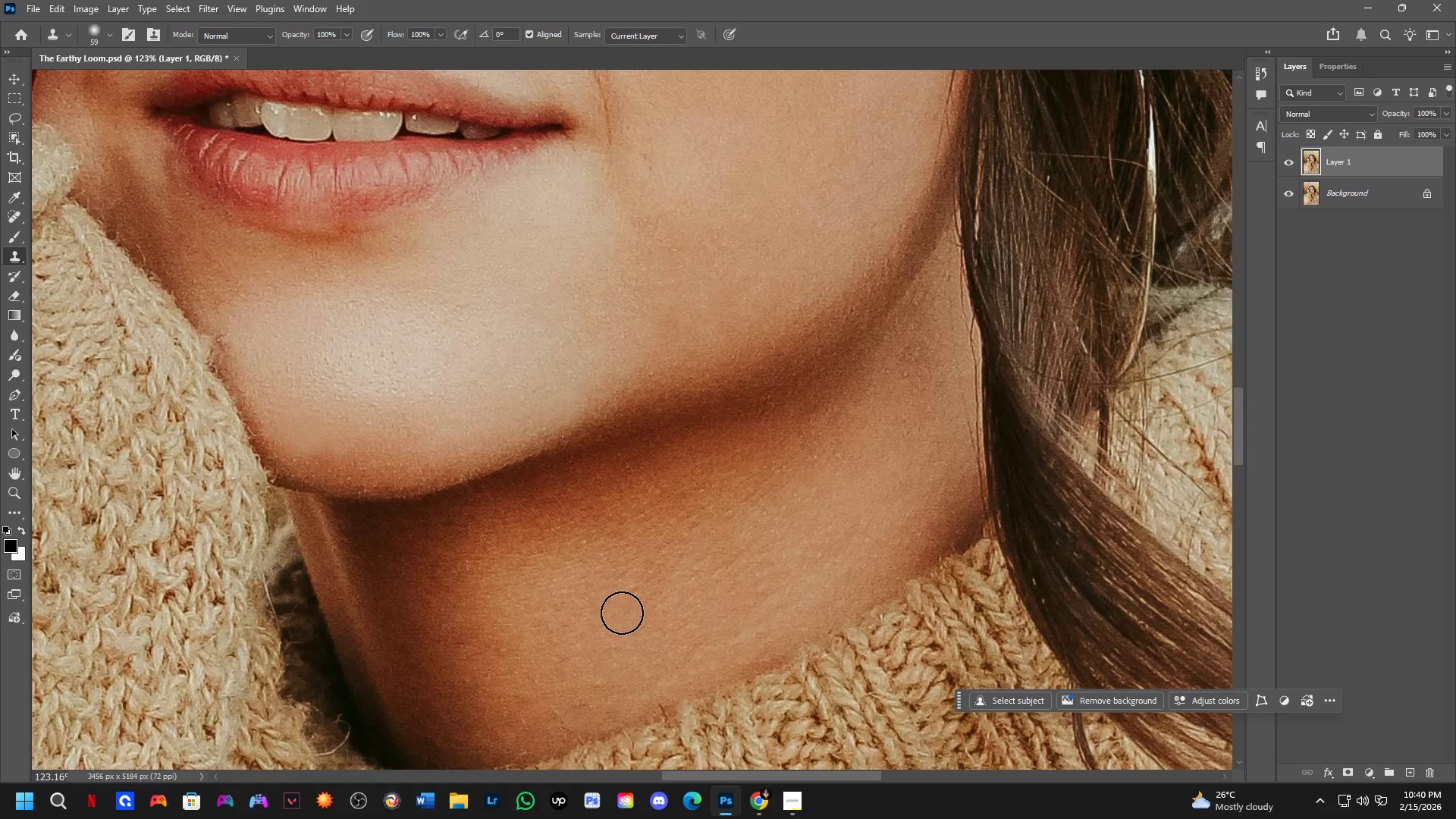 
hold_key(key=Space, duration=0.78)
 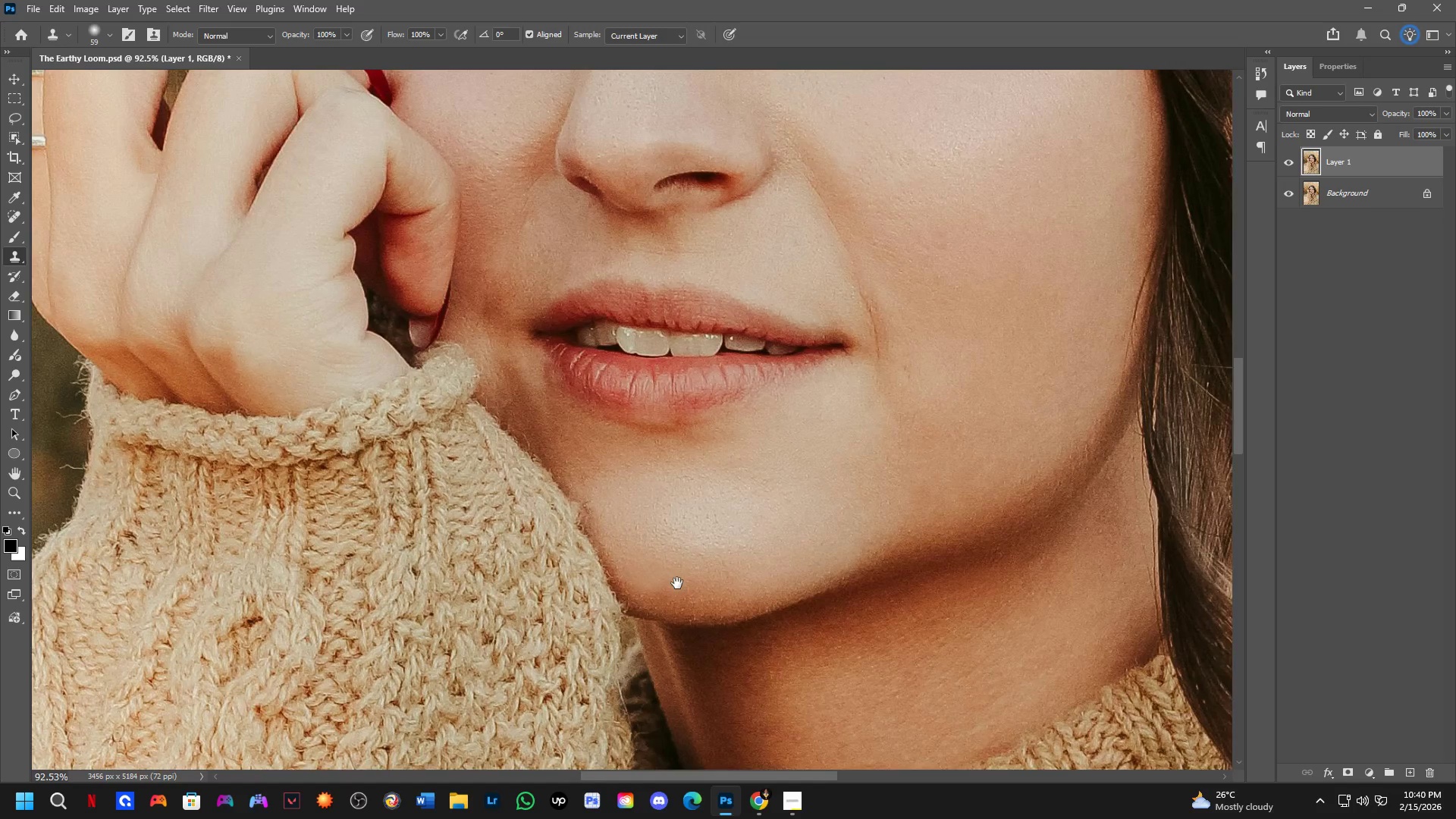 
left_click_drag(start_coordinate=[626, 632], to_coordinate=[687, 690])
 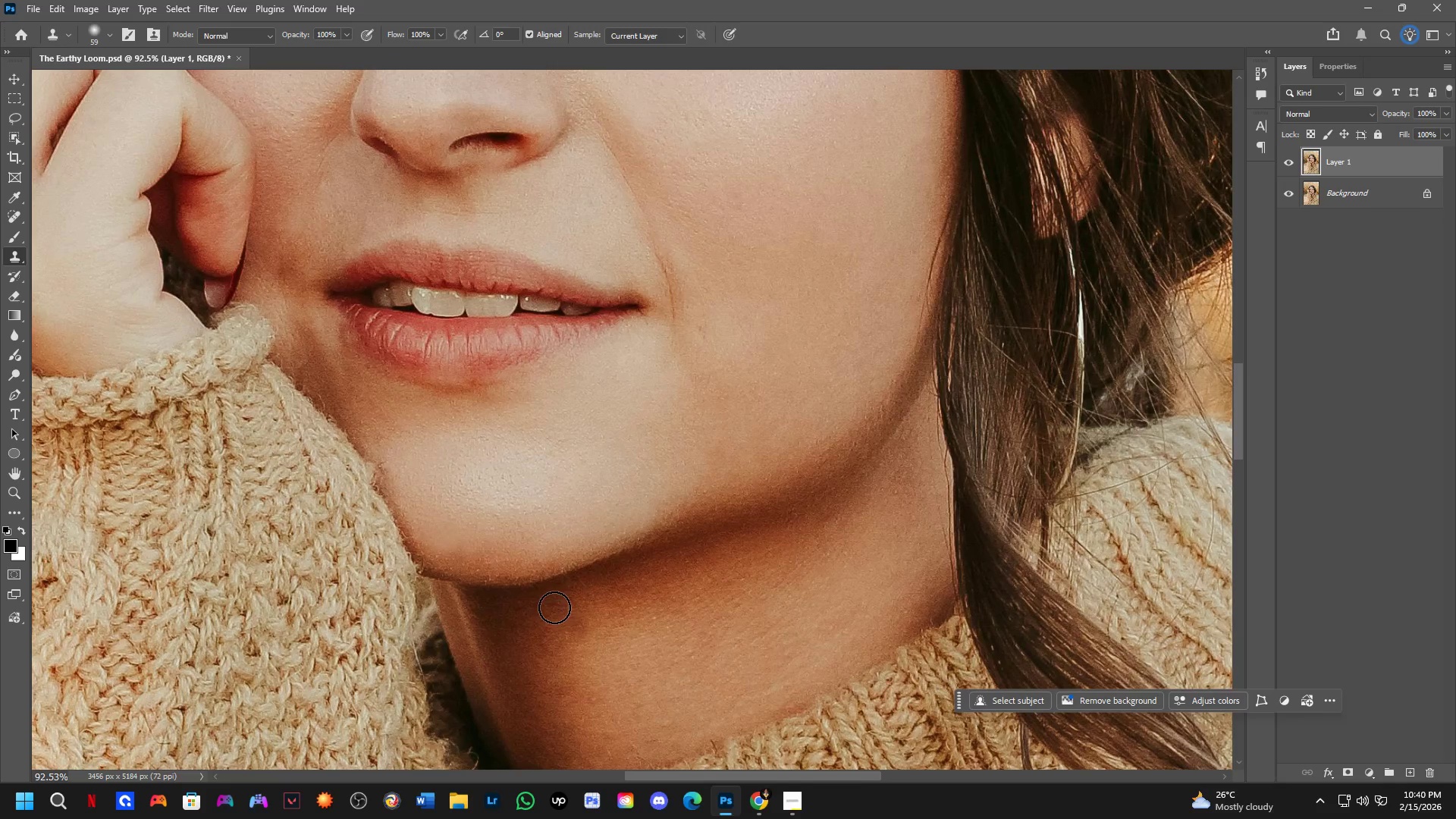 
scroll: coordinate [622, 613], scroll_direction: down, amount: 3.0
 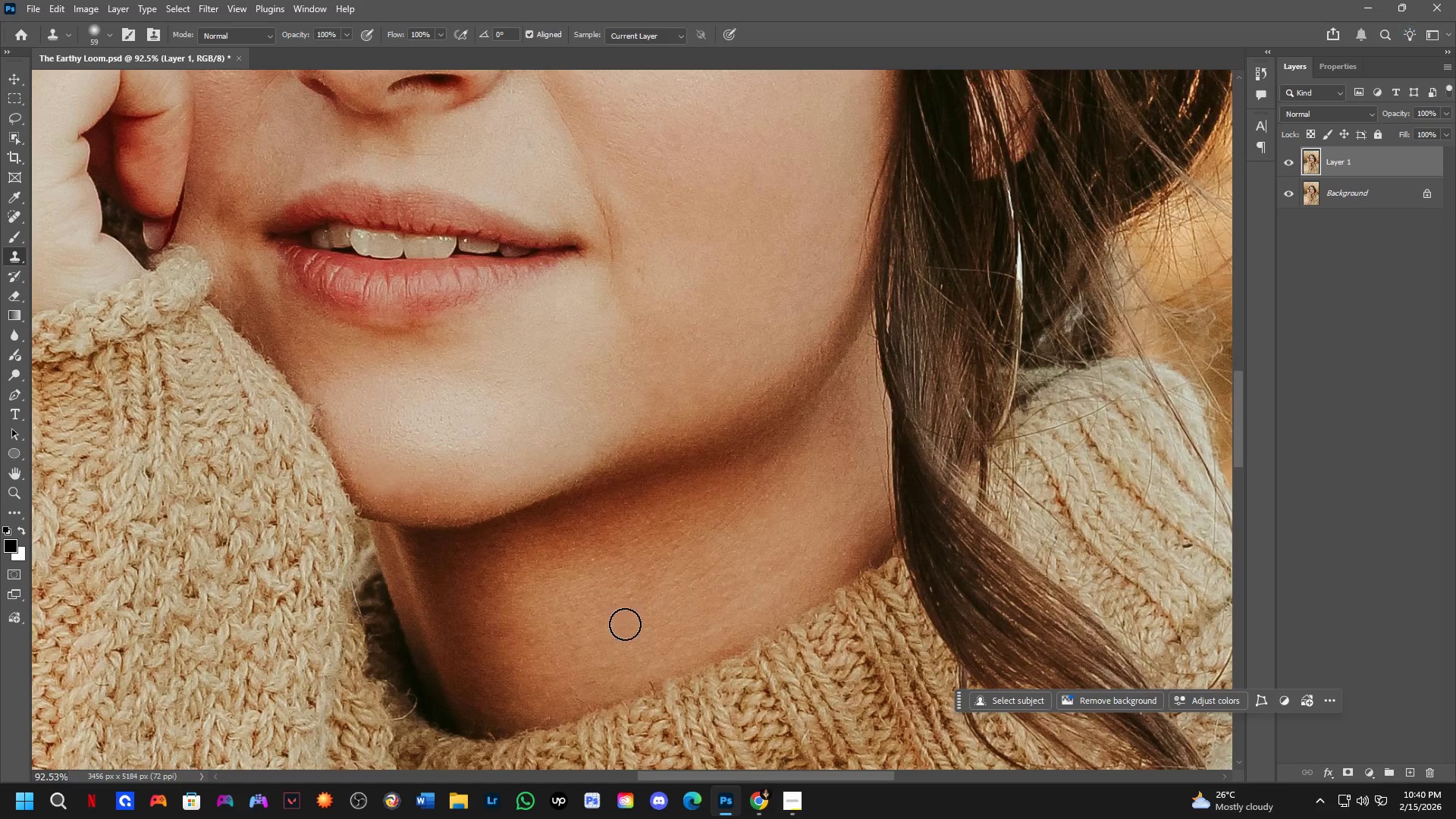 
hold_key(key=Space, duration=0.94)
 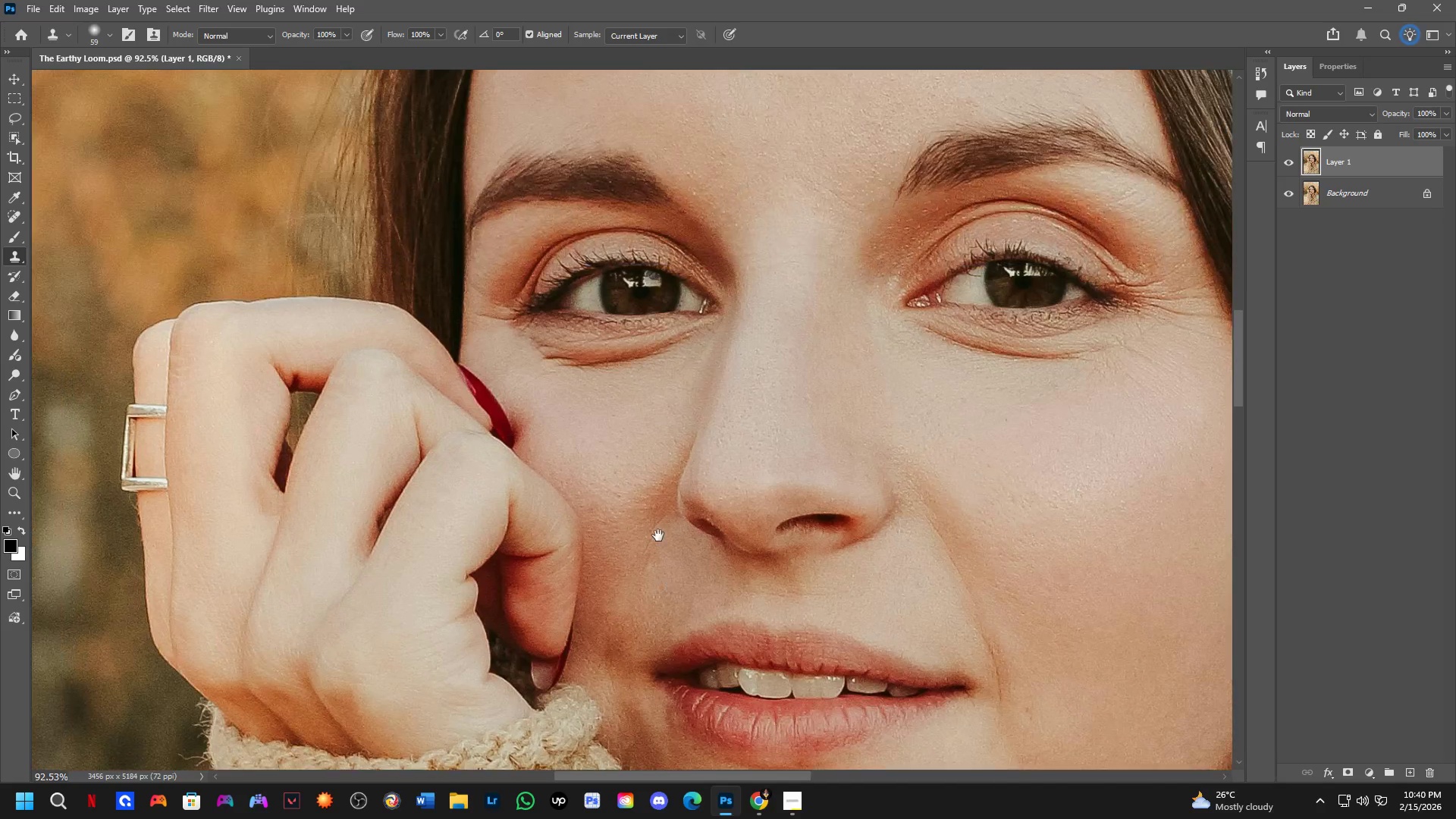 
left_click_drag(start_coordinate=[469, 542], to_coordinate=[748, 726])
 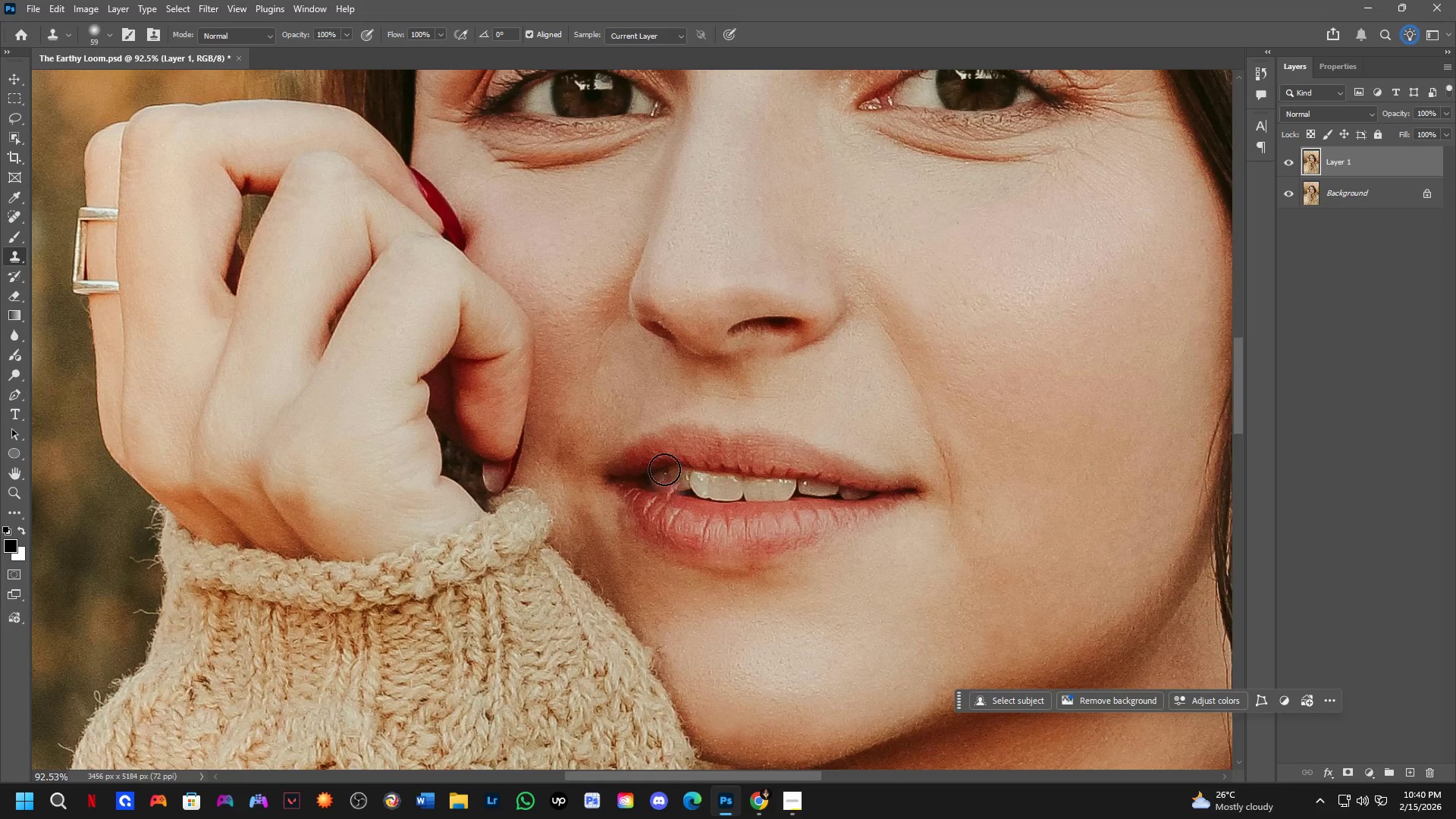 
hold_key(key=Space, duration=0.67)
 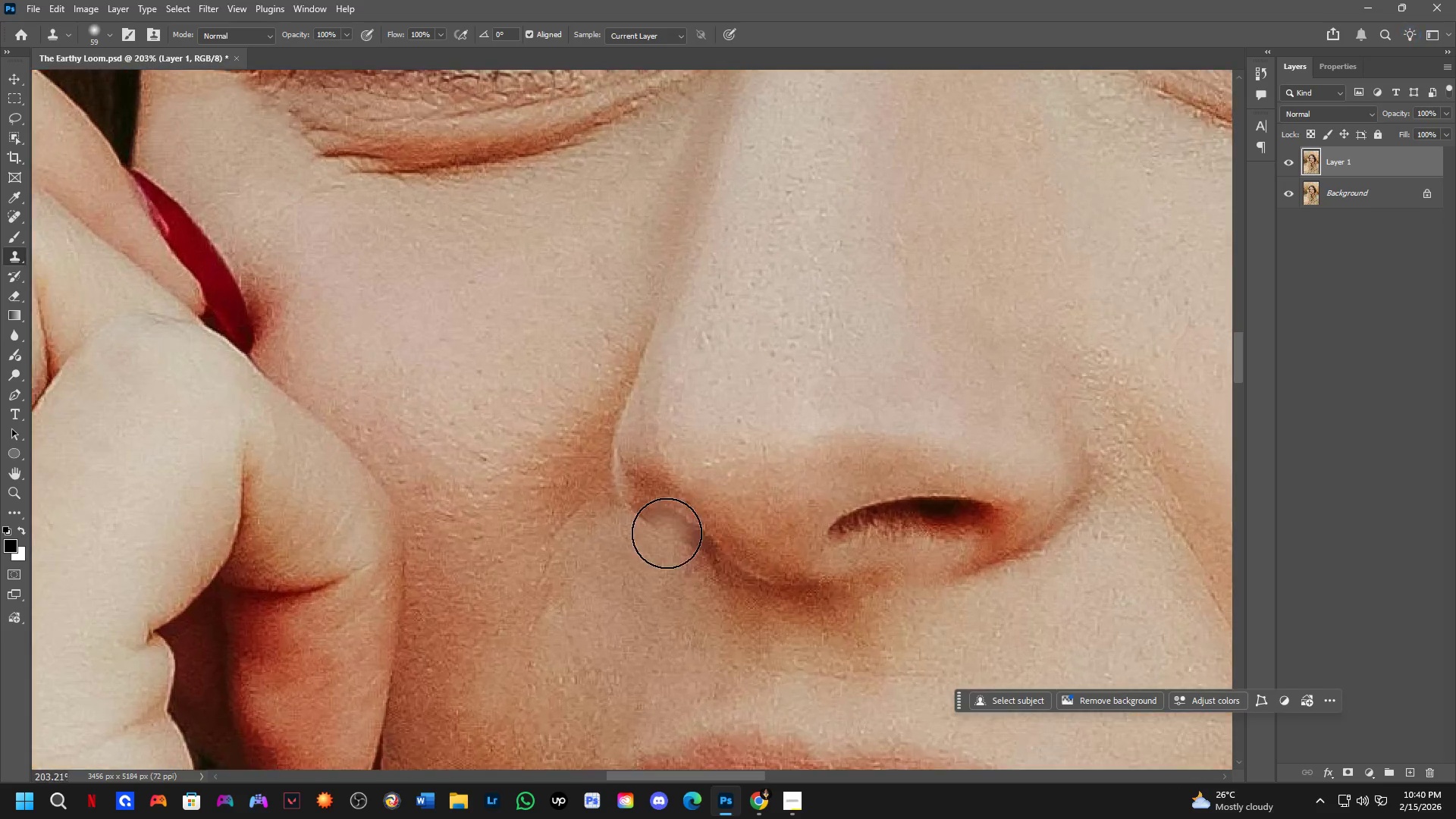 
left_click_drag(start_coordinate=[610, 338], to_coordinate=[658, 535])
 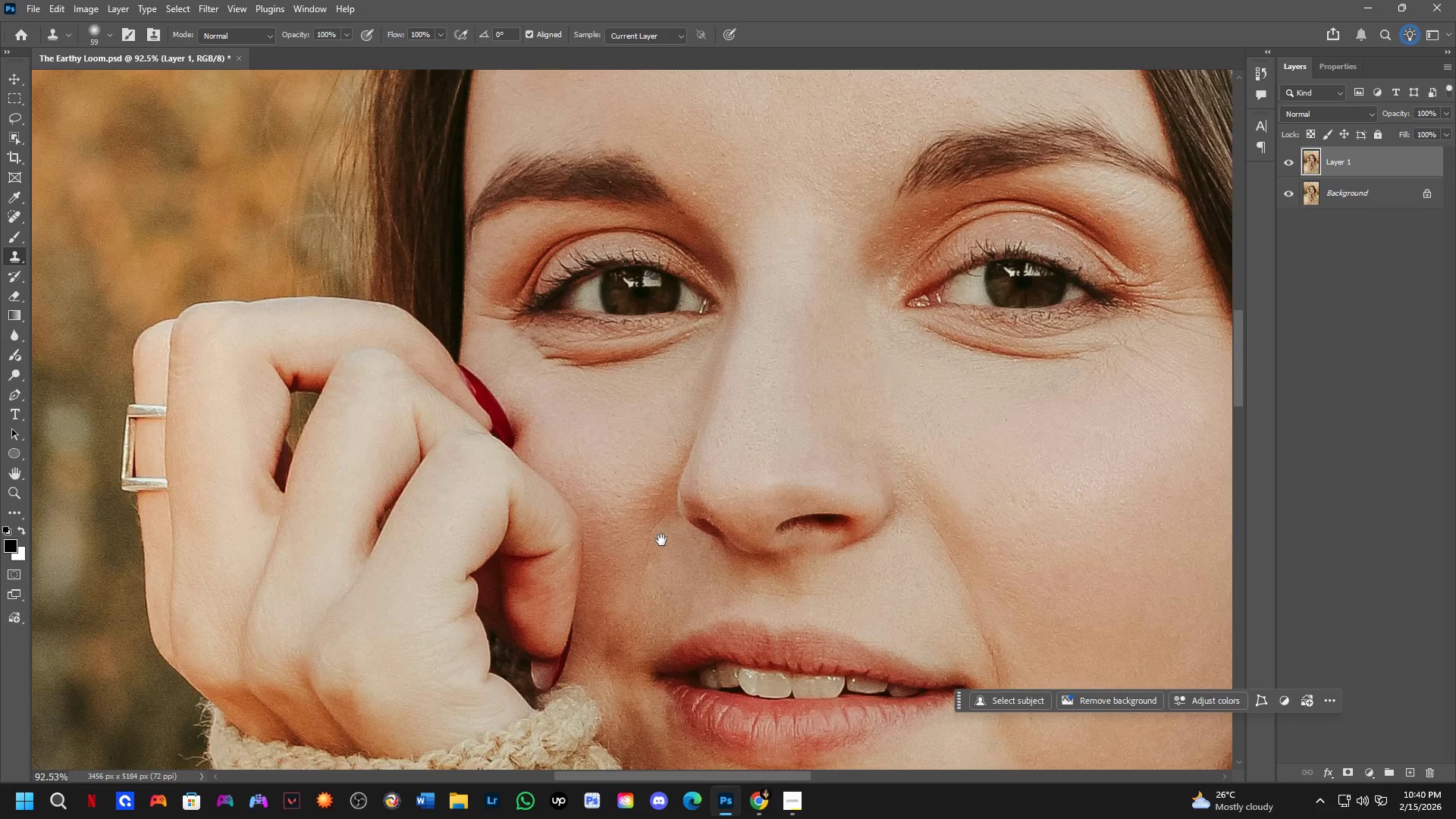 
hold_key(key=Space, duration=5.58)
 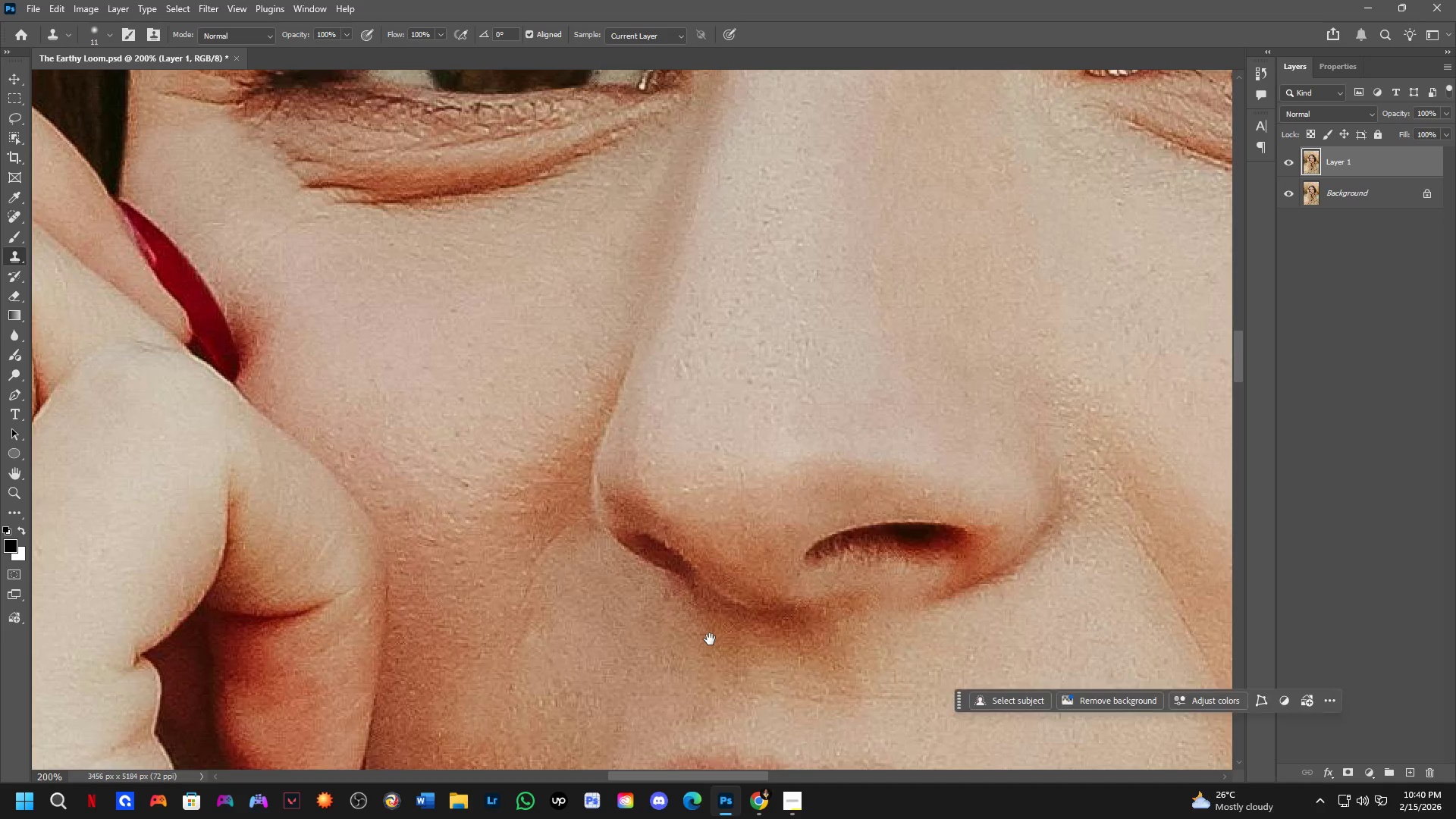 
hold_key(key=AltLeft, duration=0.67)
 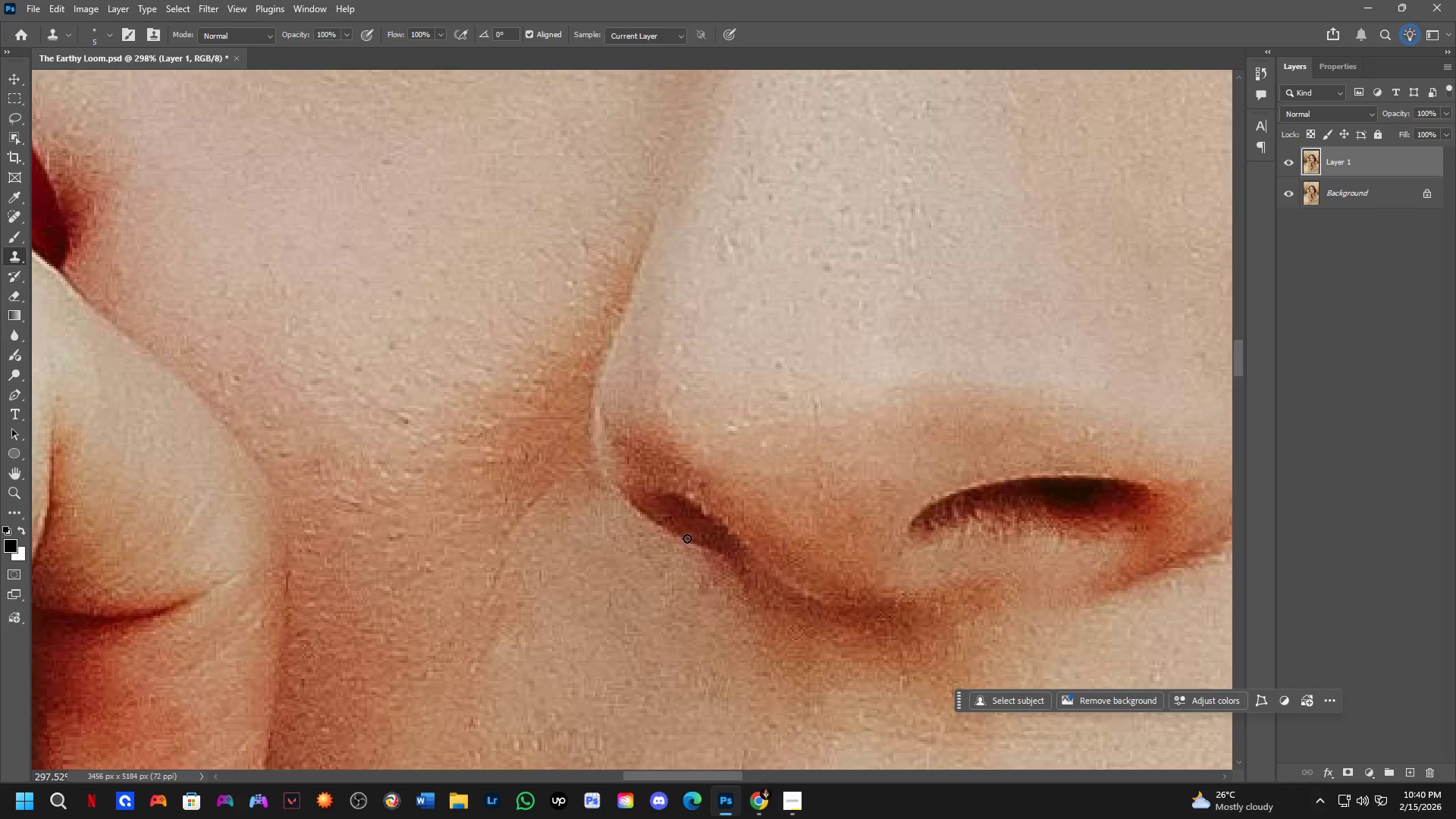 
scroll: coordinate [654, 541], scroll_direction: up, amount: 13.0
 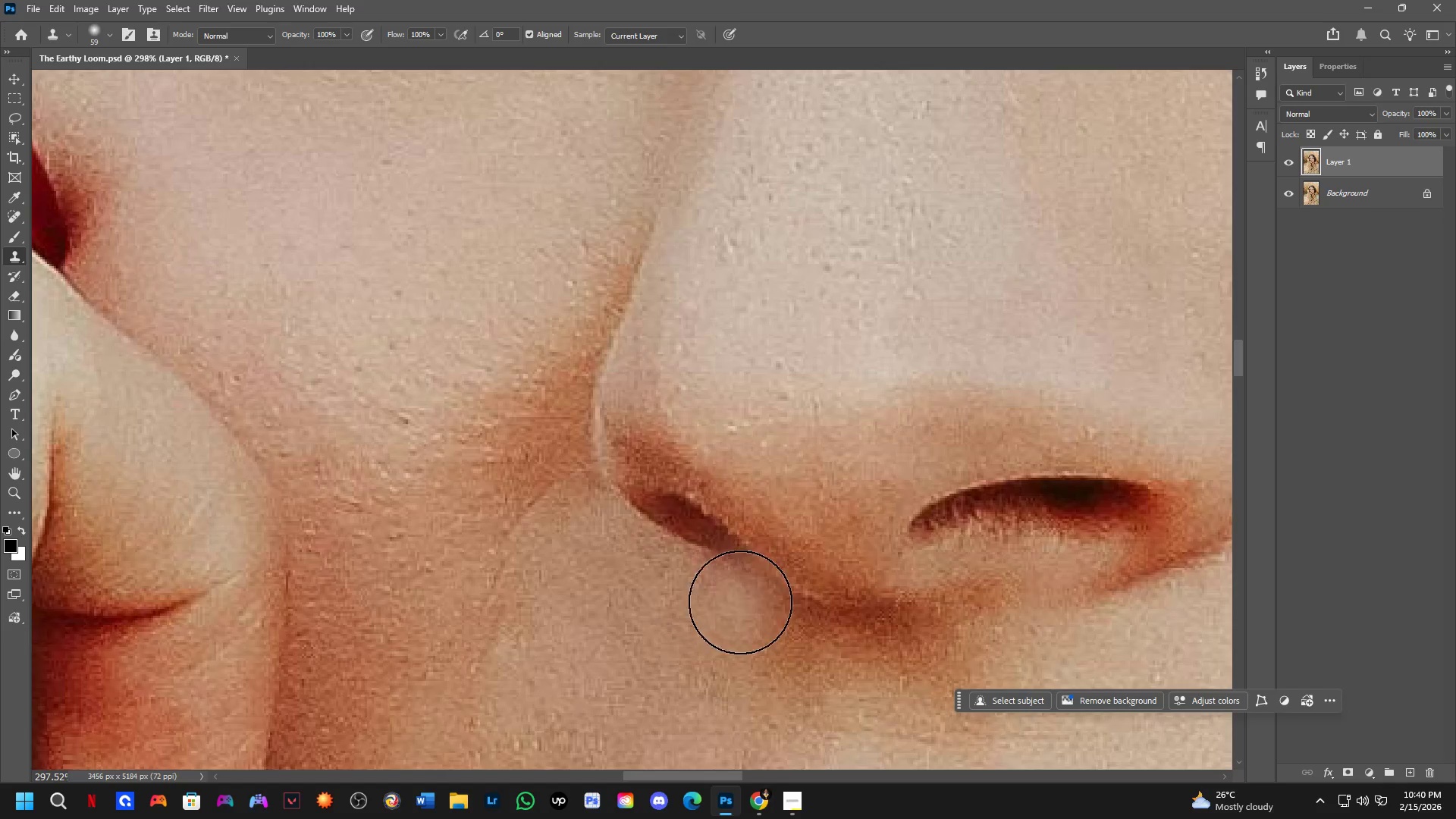 
key(Alt+AltLeft)
 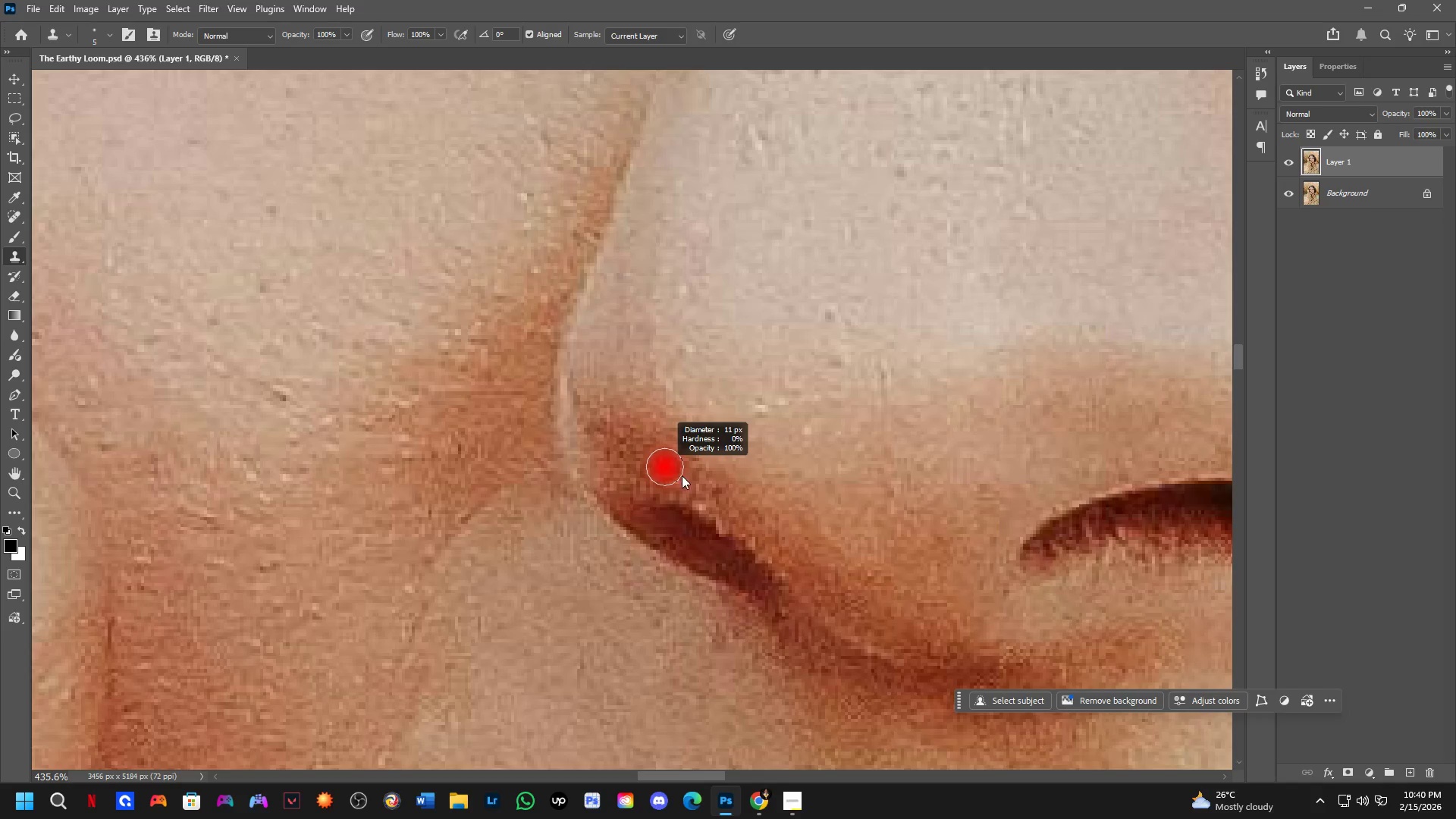 
scroll: coordinate [667, 467], scroll_direction: up, amount: 4.0
 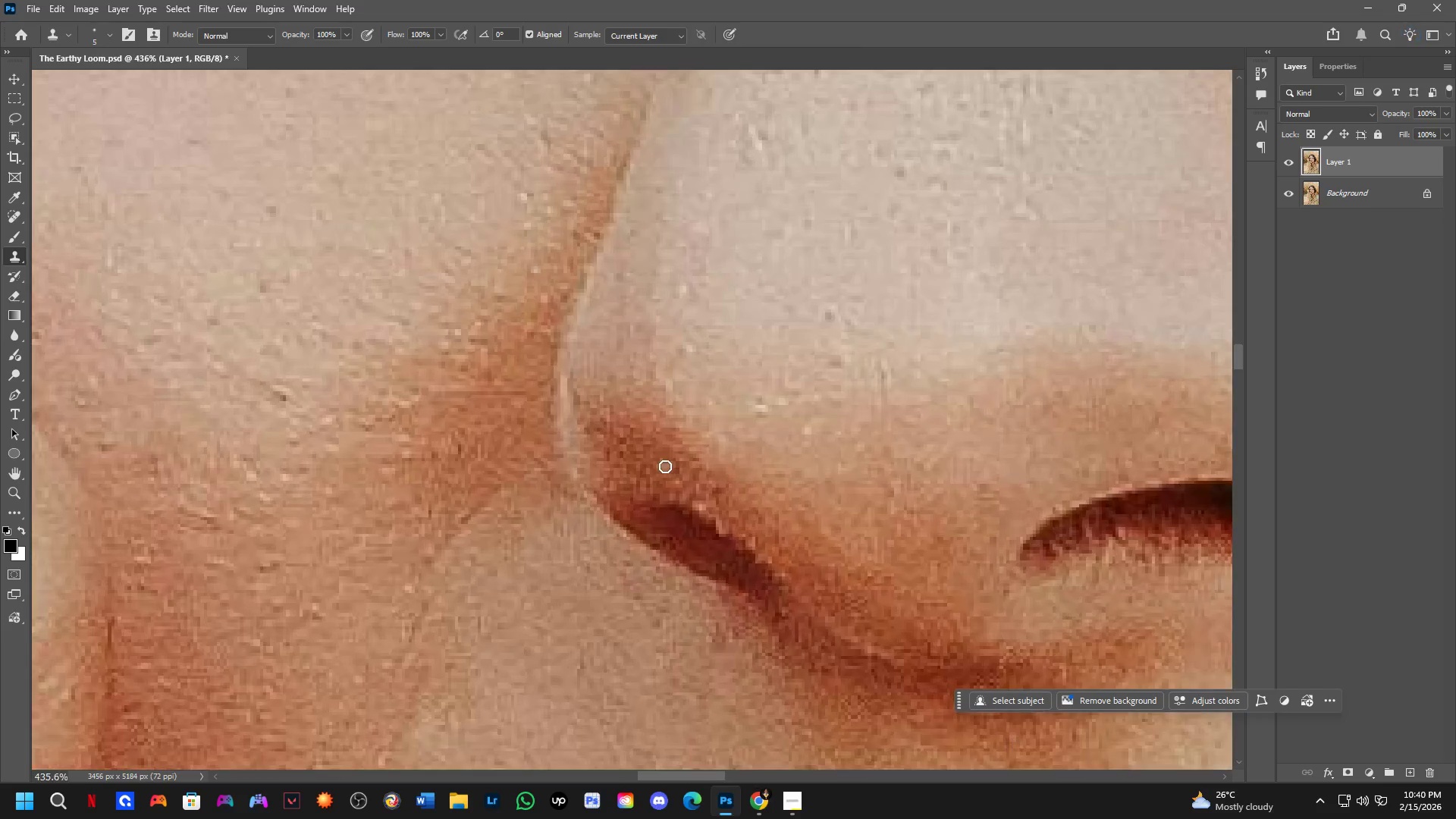 
hold_key(key=AltLeft, duration=0.48)
left_click([678, 487])
 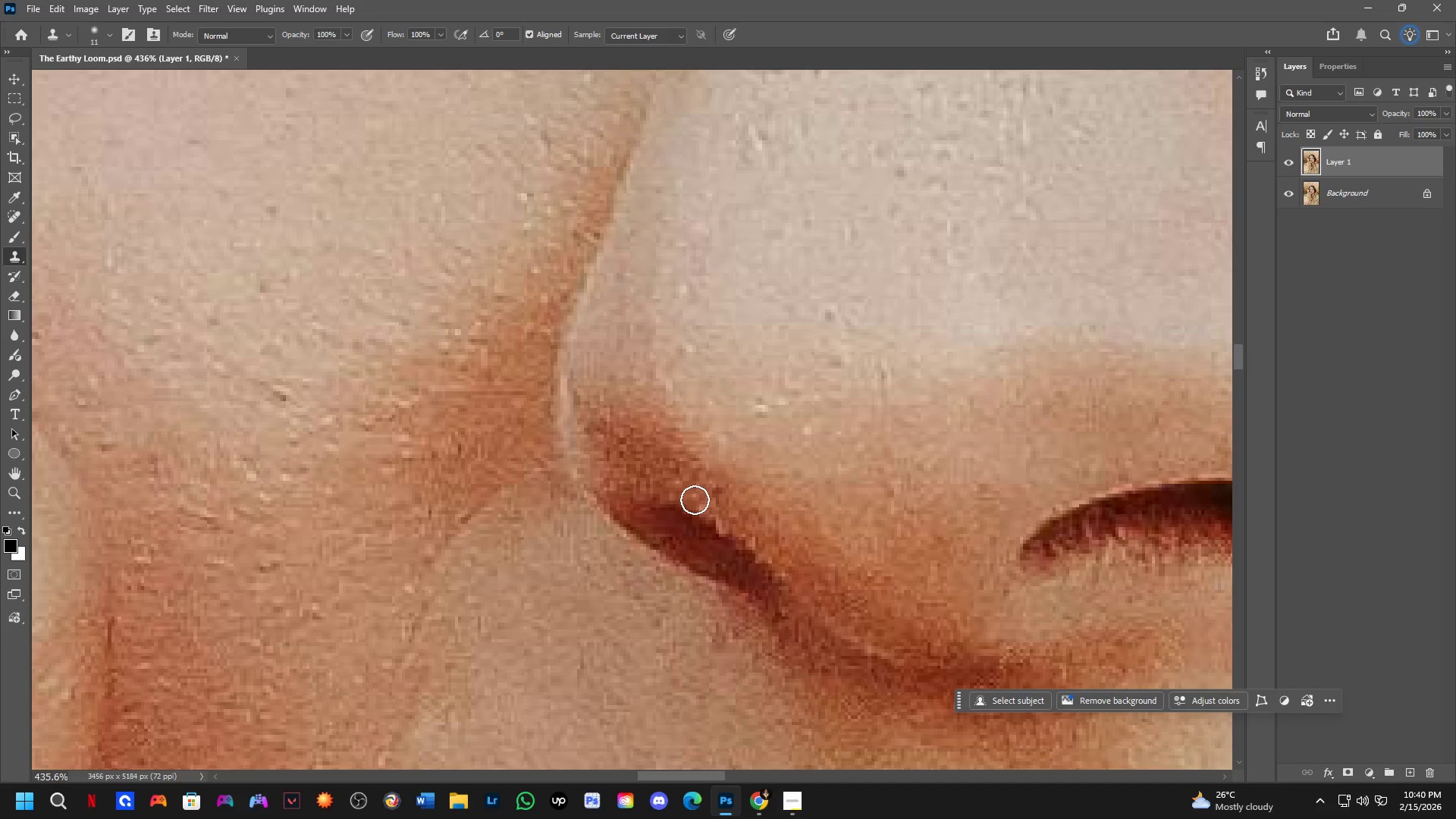 
left_click([695, 500])
 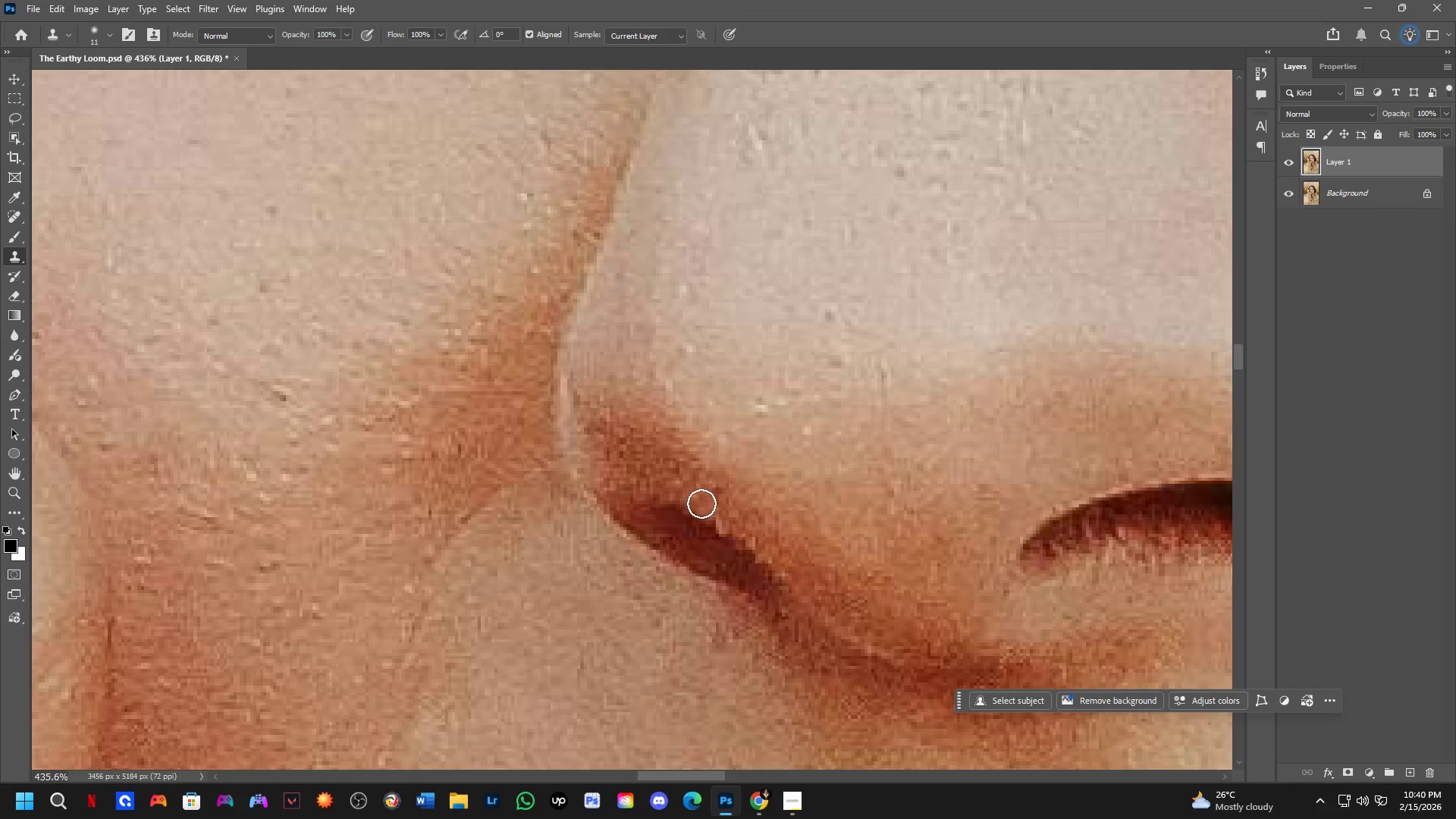 
double_click([701, 504])
 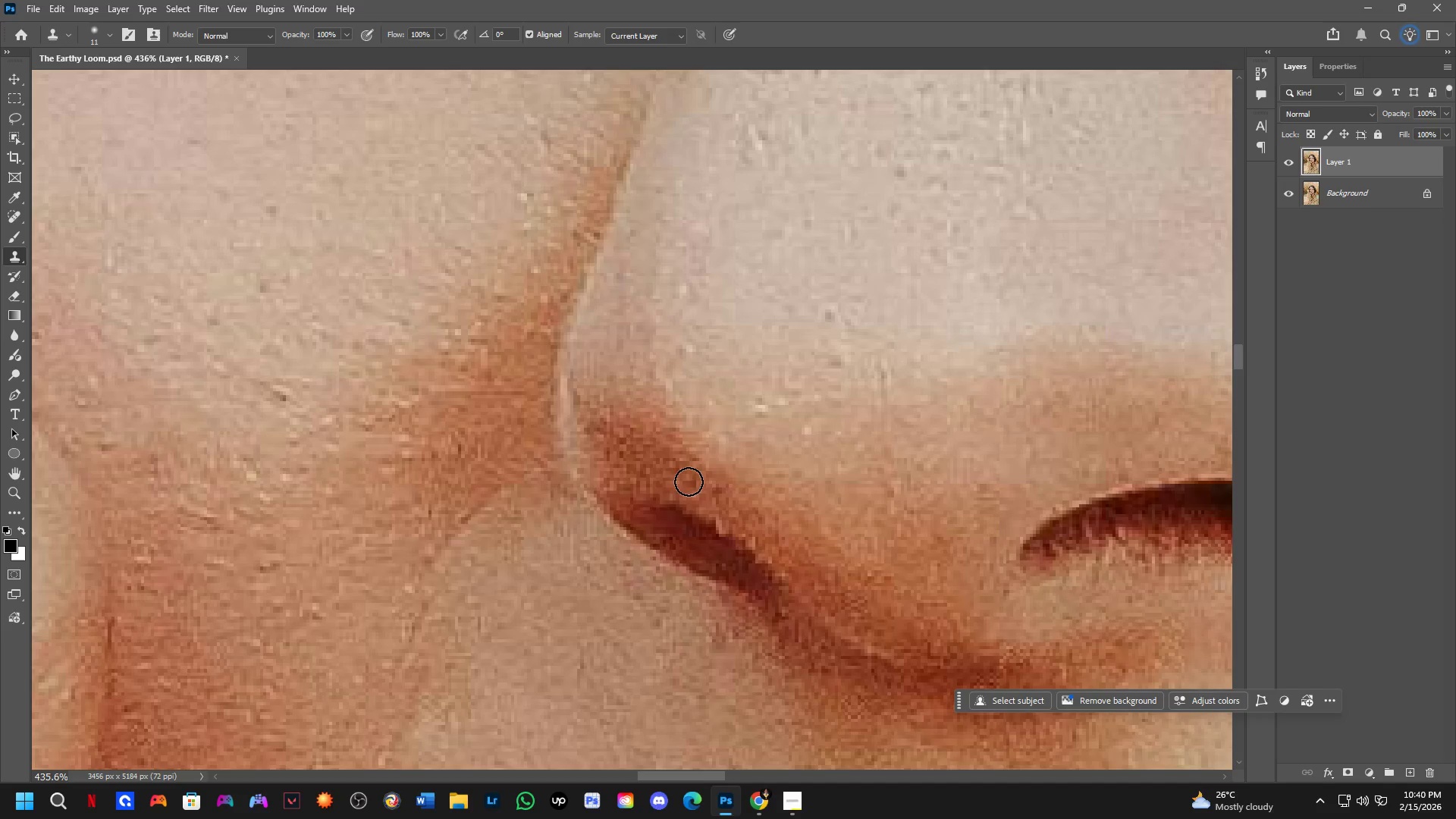 
key(Alt+AltLeft)
 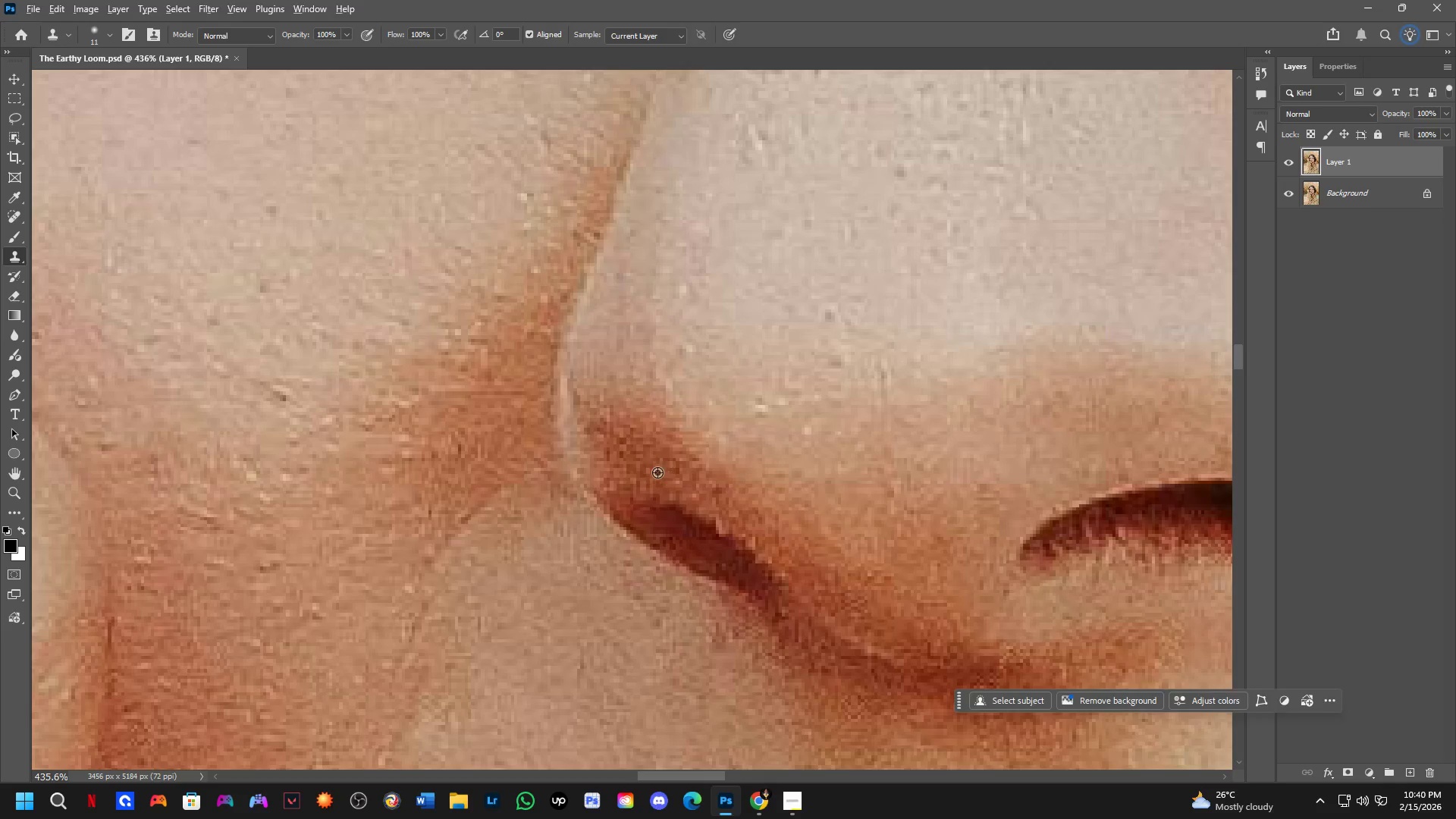 
left_click([657, 472])
 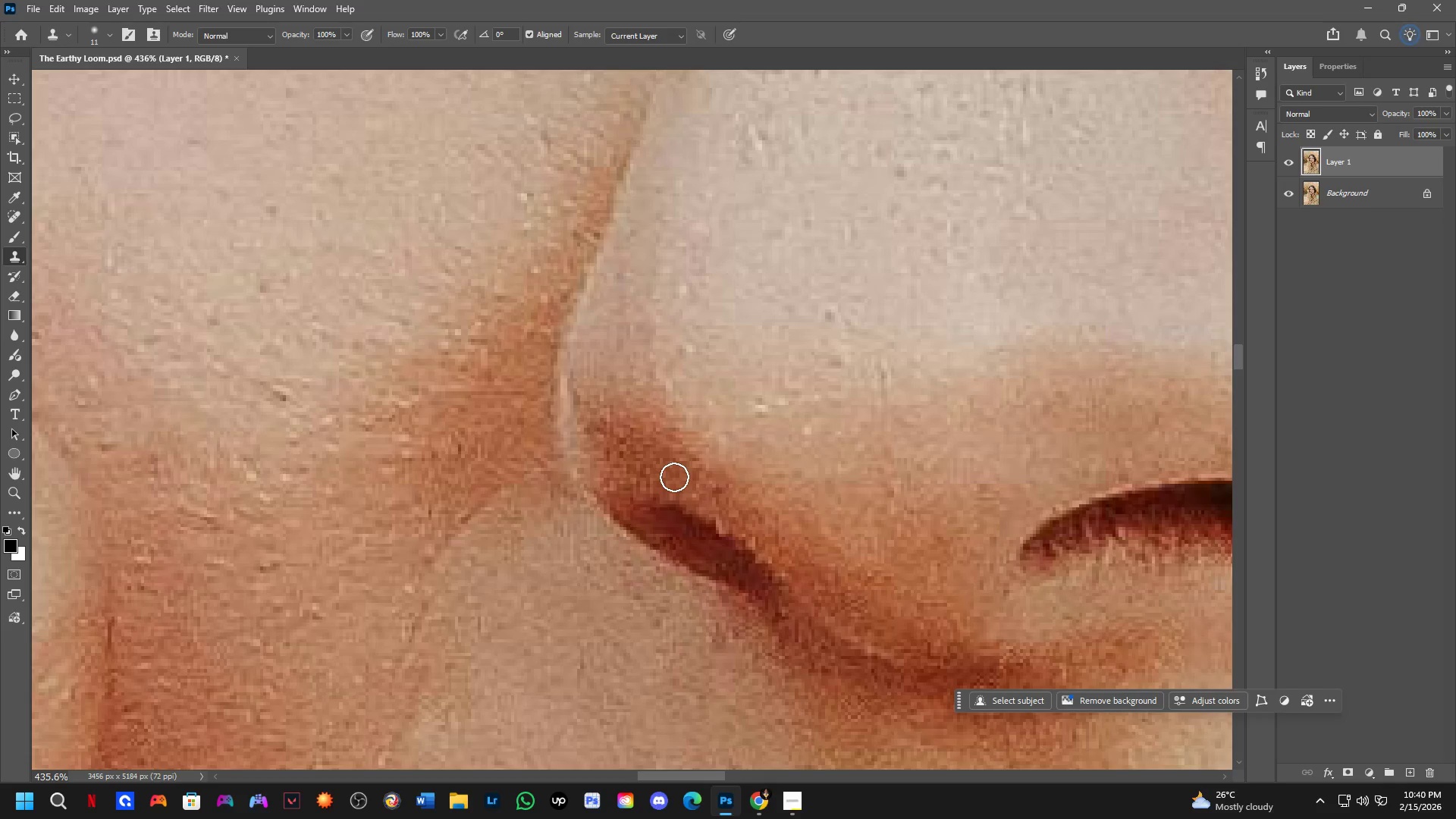 
double_click([674, 478])
 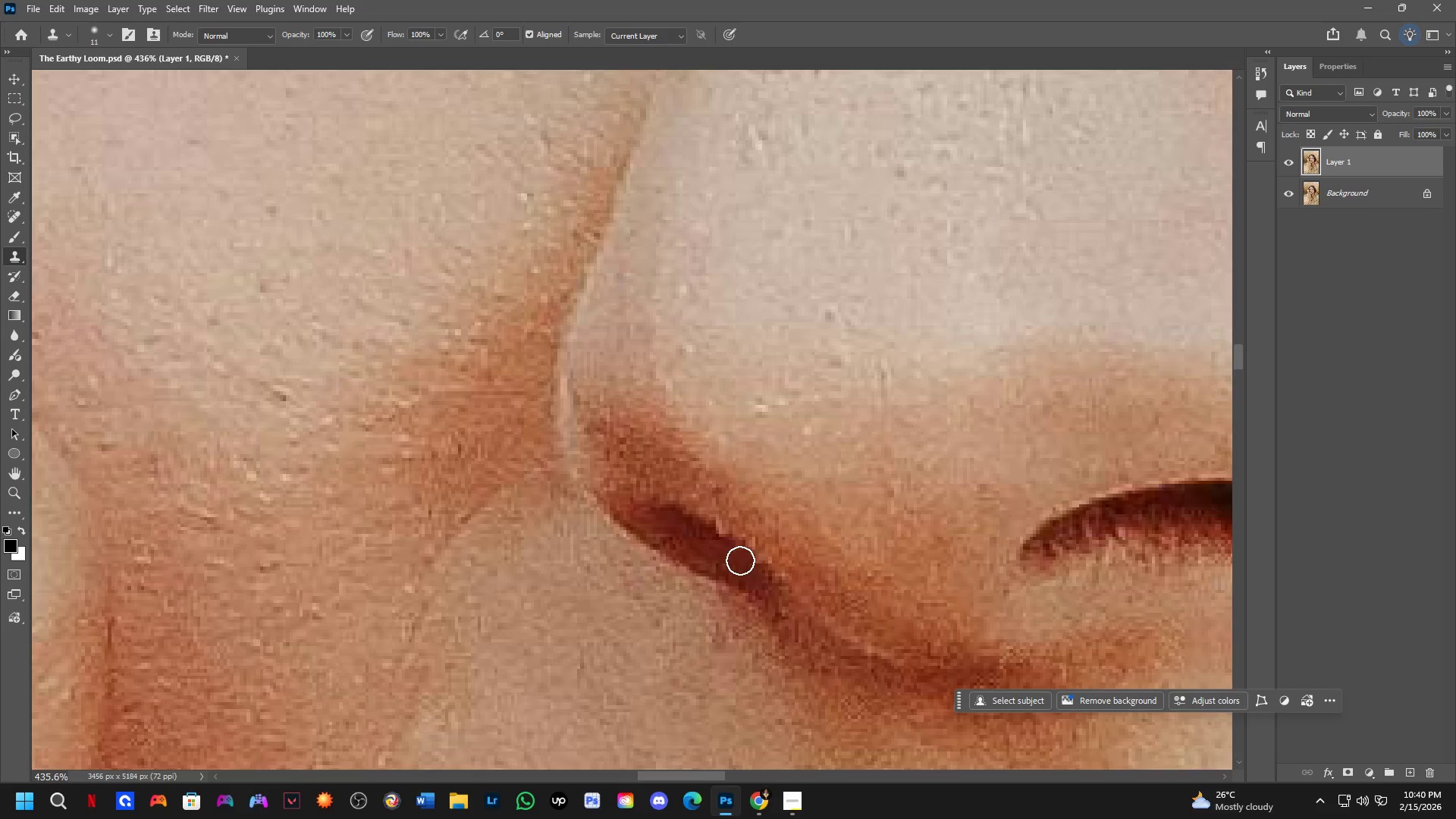 
key(Shift+ShiftLeft)
 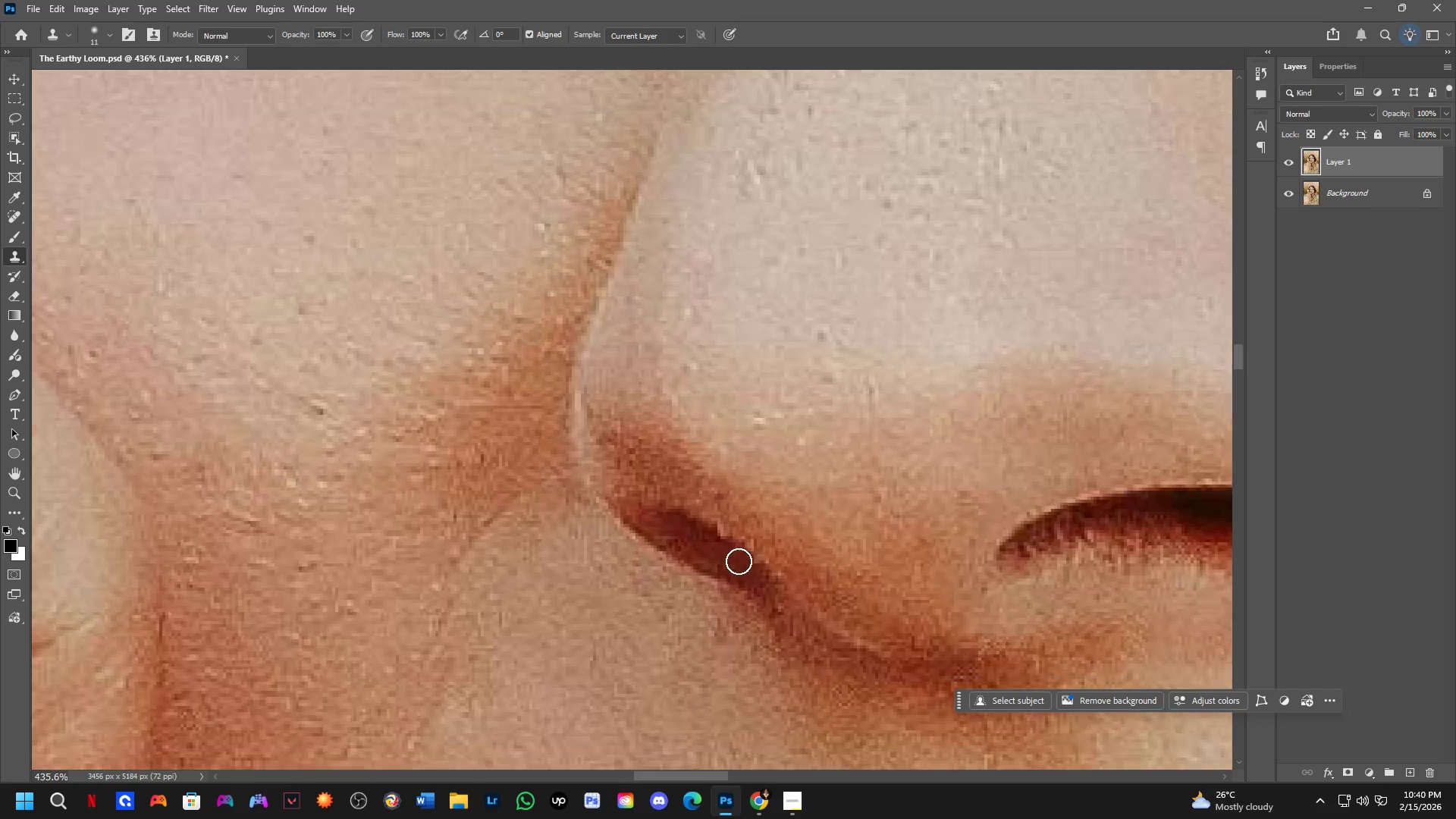 
hold_key(key=Space, duration=0.58)
 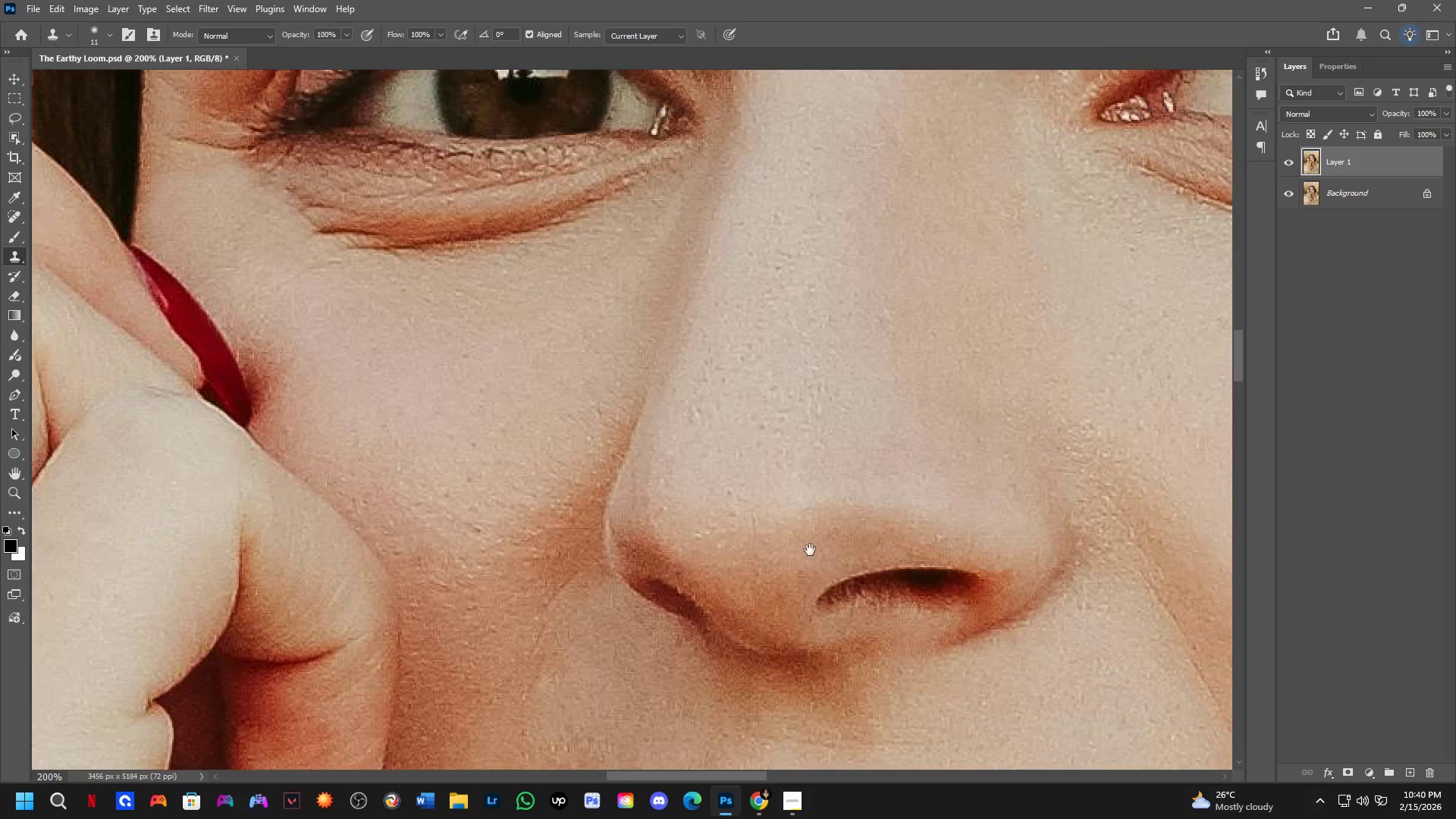 
left_click_drag(start_coordinate=[773, 640], to_coordinate=[710, 639])
 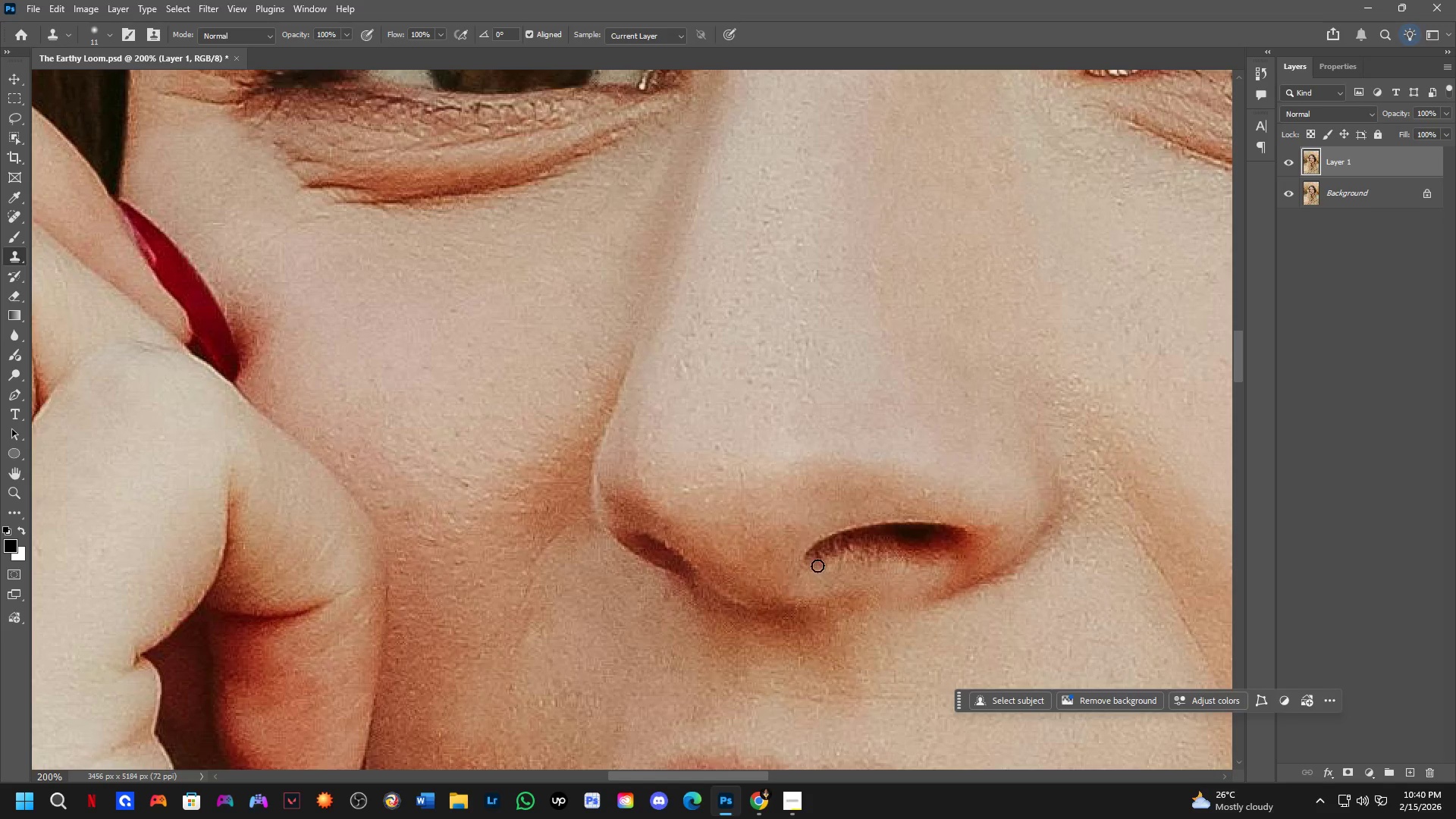 
scroll: coordinate [738, 561], scroll_direction: down, amount: 3.0
 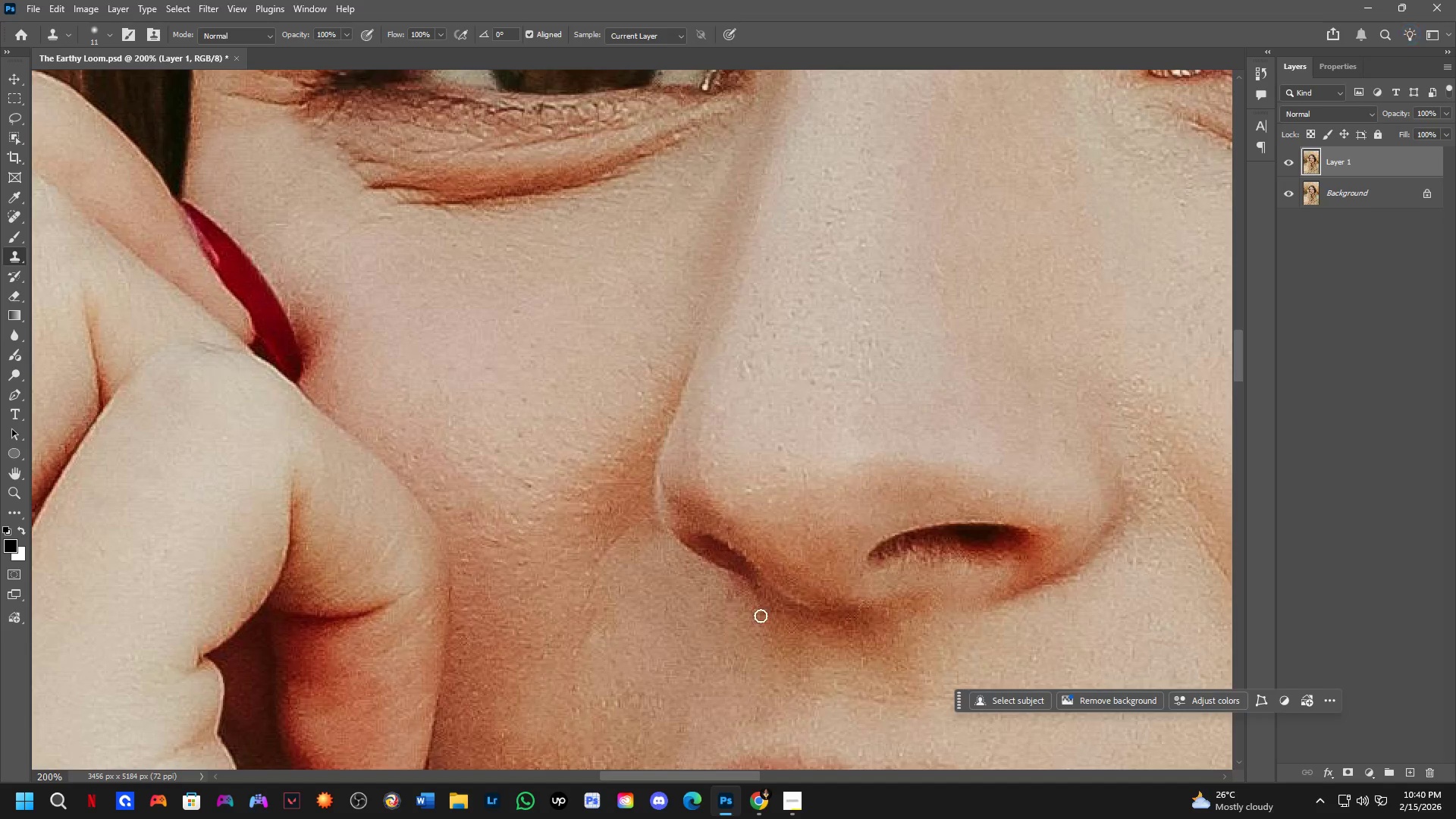 
hold_key(key=Space, duration=0.64)
 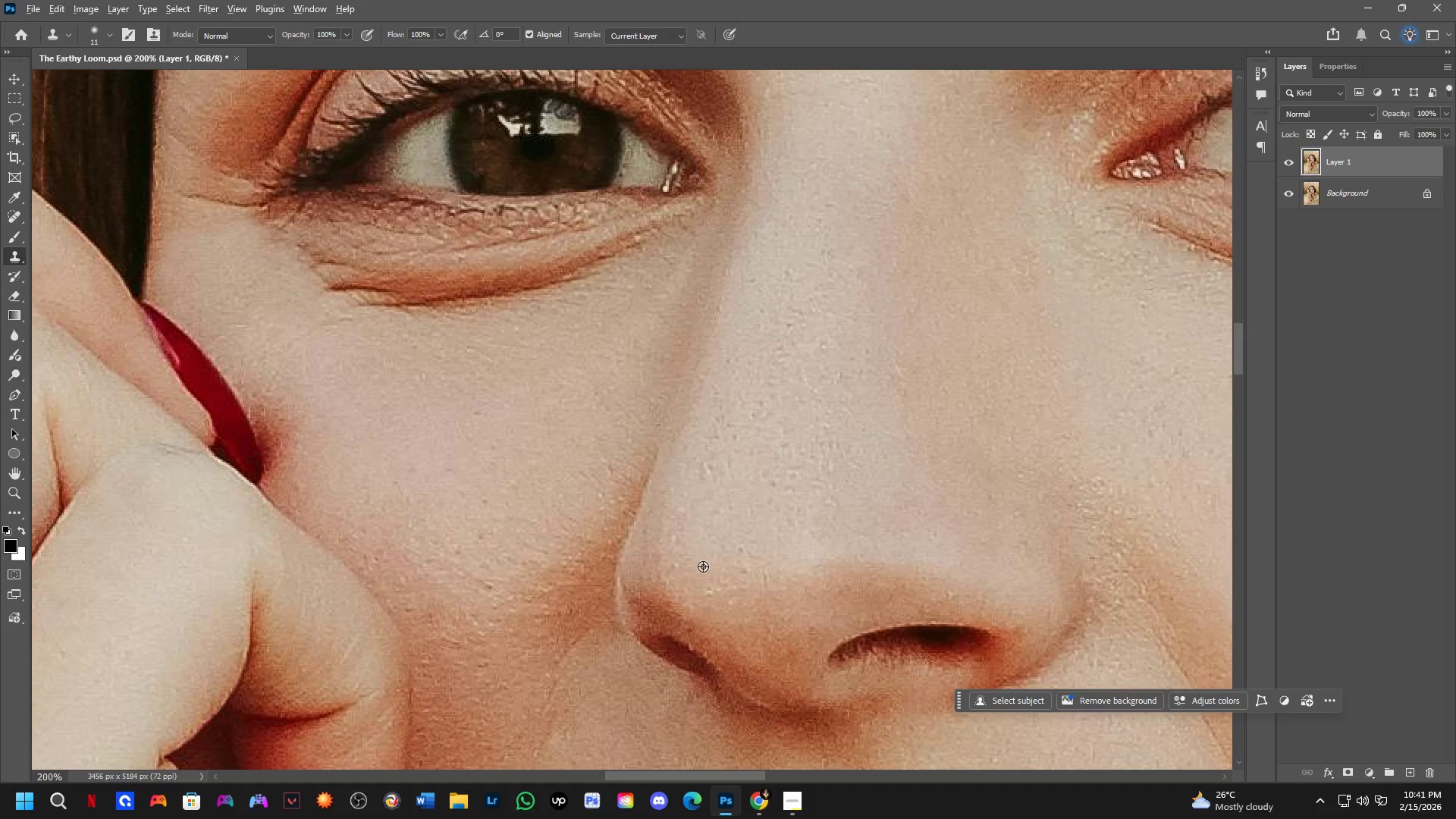 
left_click_drag(start_coordinate=[794, 486], to_coordinate=[817, 588])
 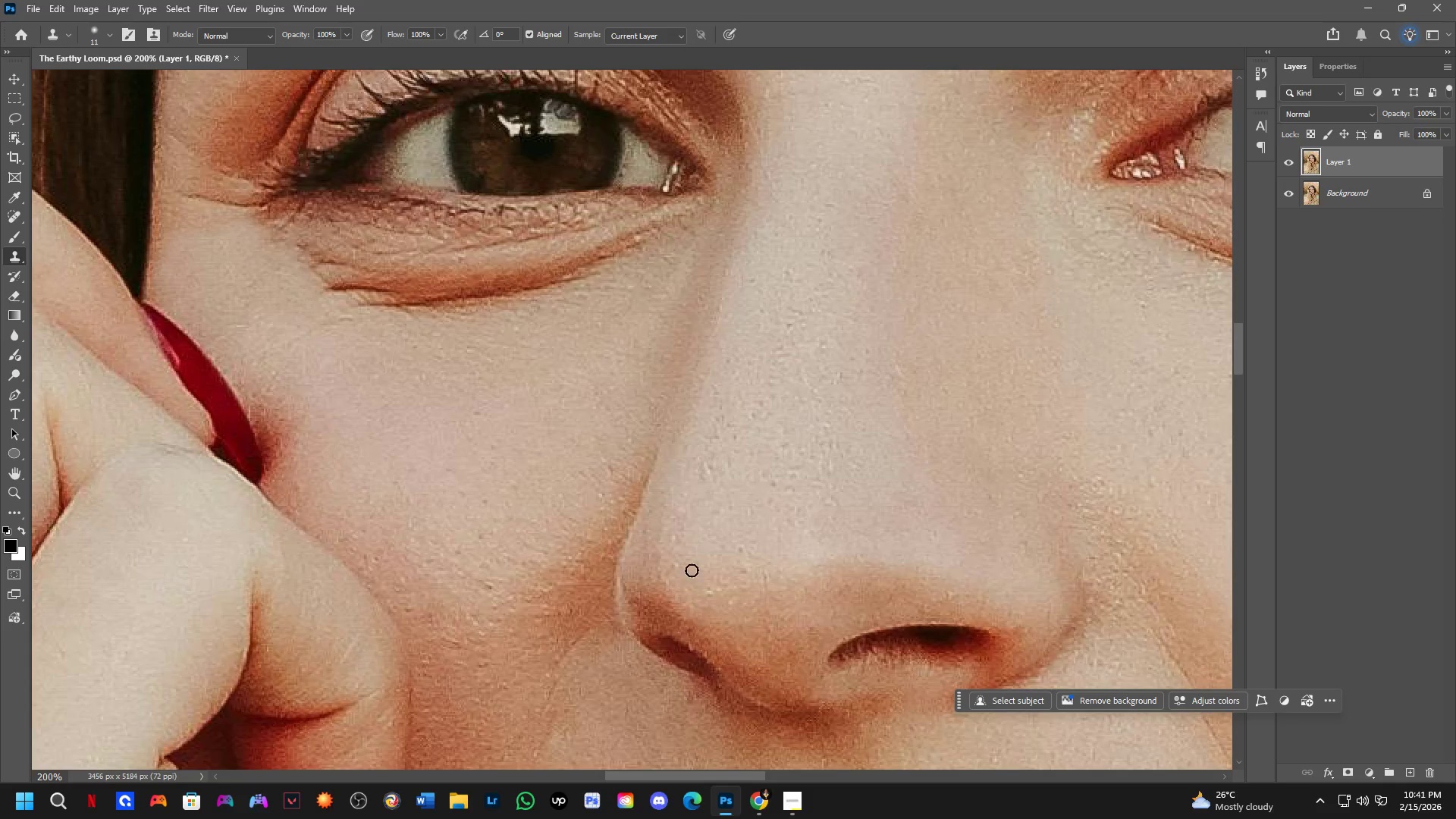 
hold_key(key=AltLeft, duration=0.7)
 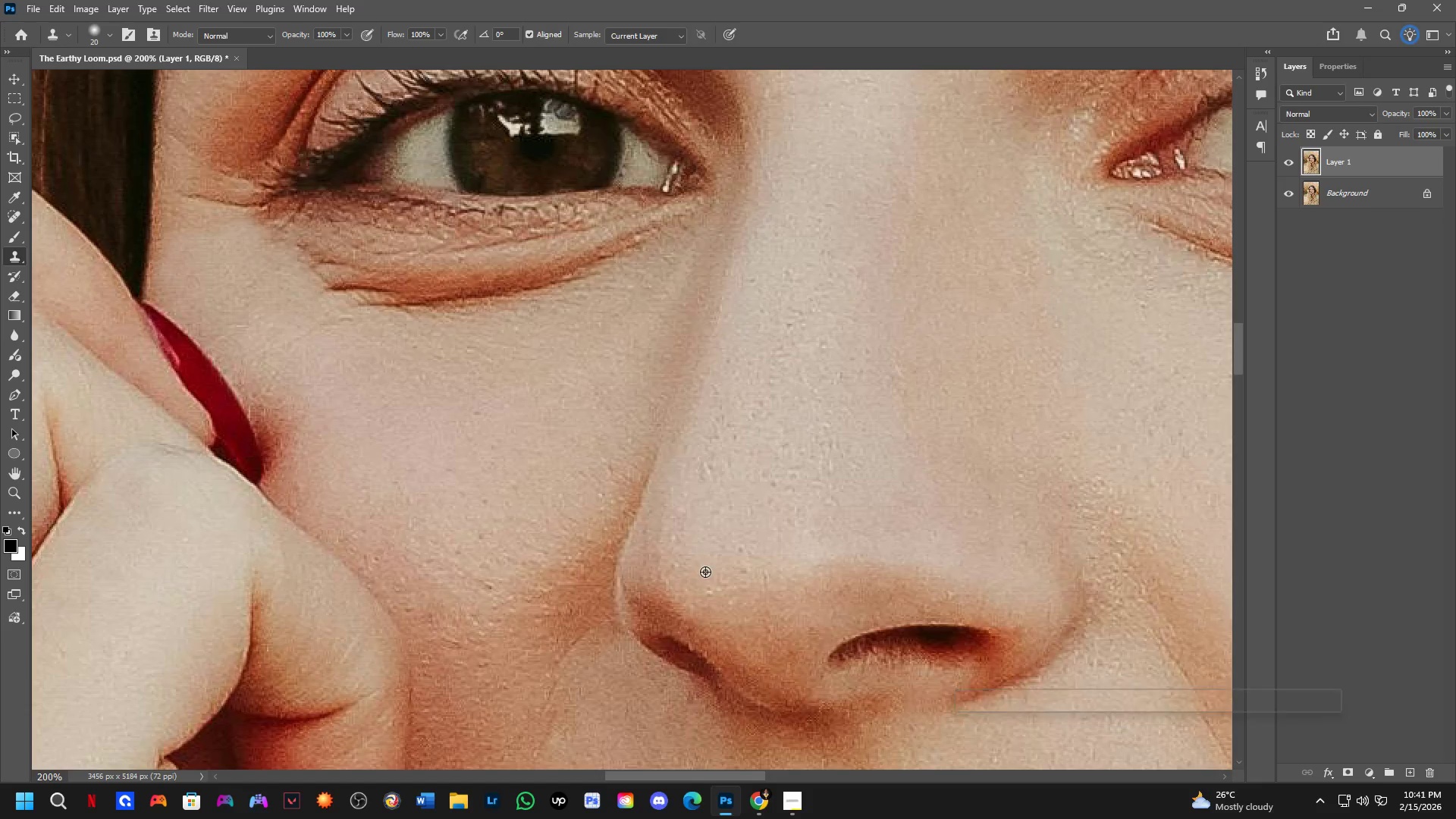 
hold_key(key=AltLeft, duration=0.61)
left_click([705, 572])
 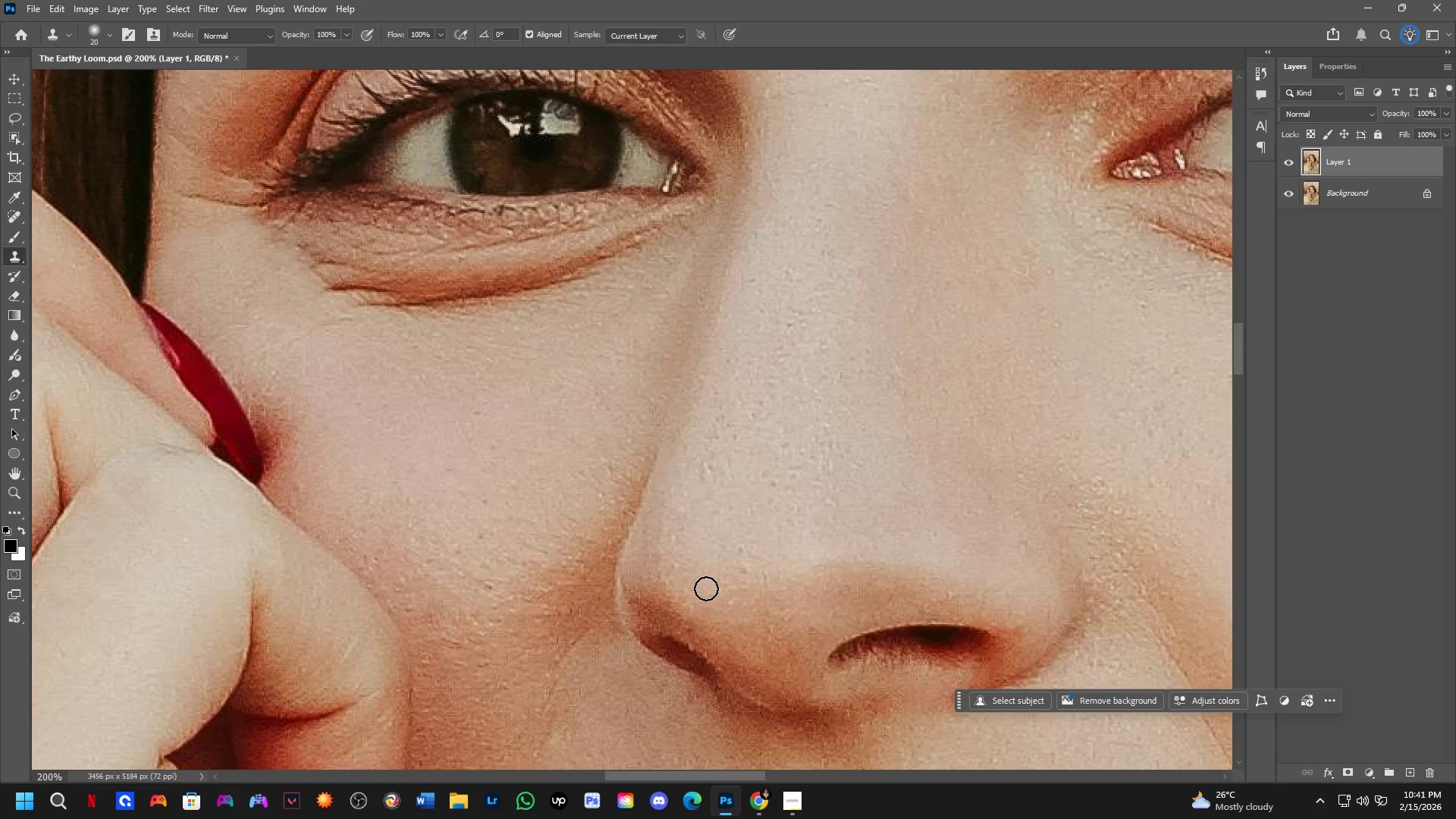 
left_click([706, 588])
 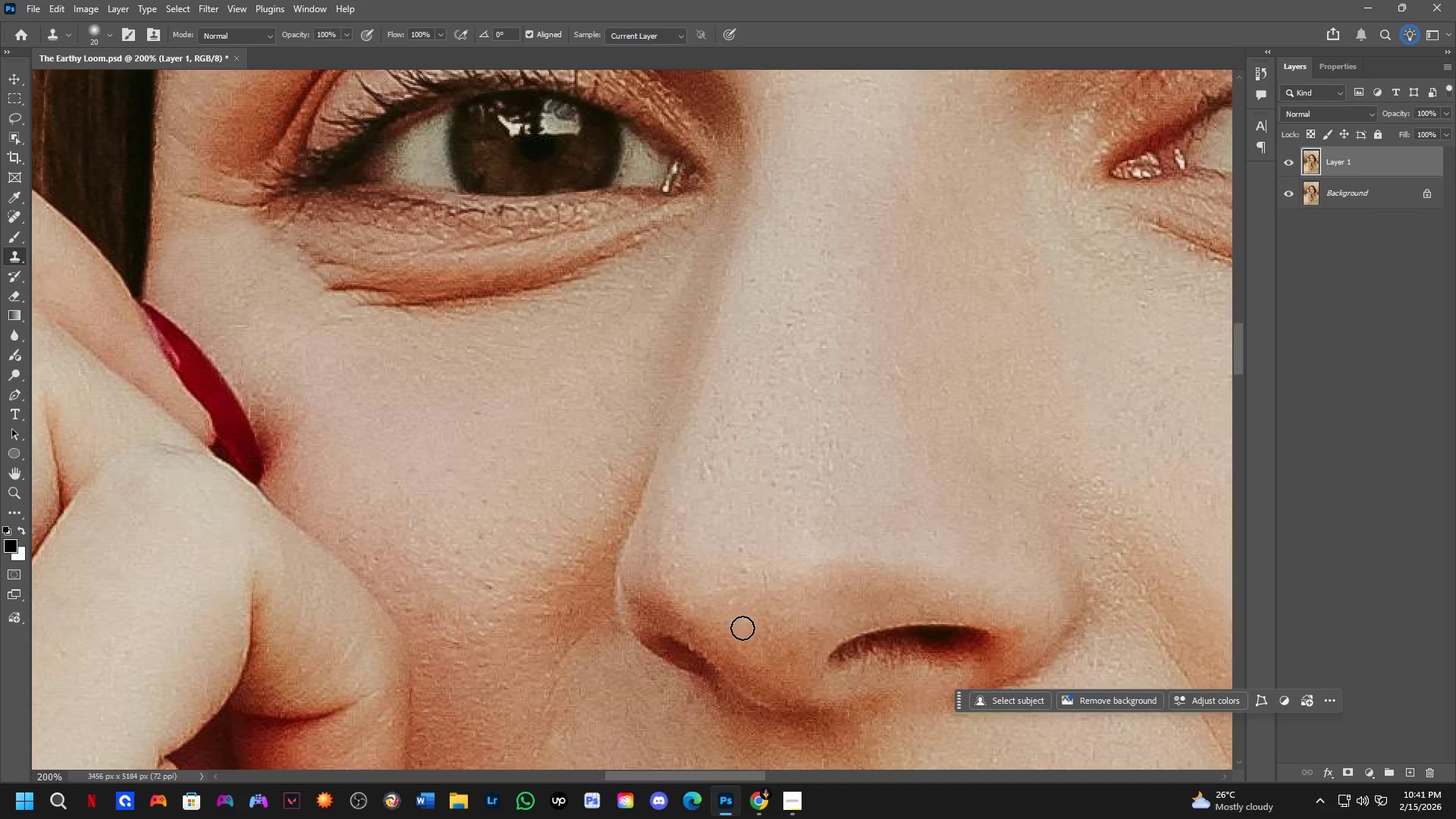 
hold_key(key=Space, duration=1.5)
 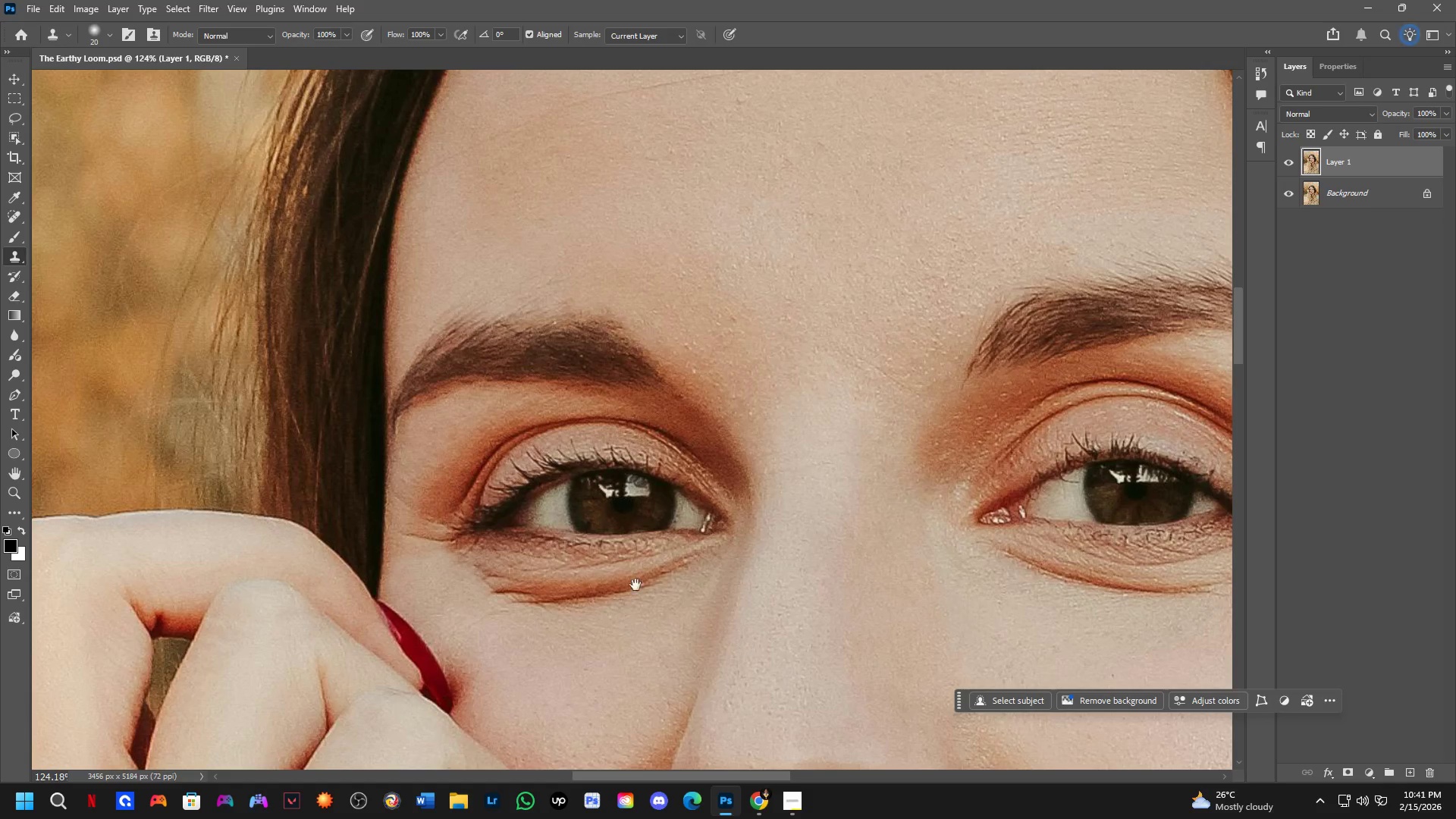 
left_click_drag(start_coordinate=[761, 488], to_coordinate=[770, 664])
 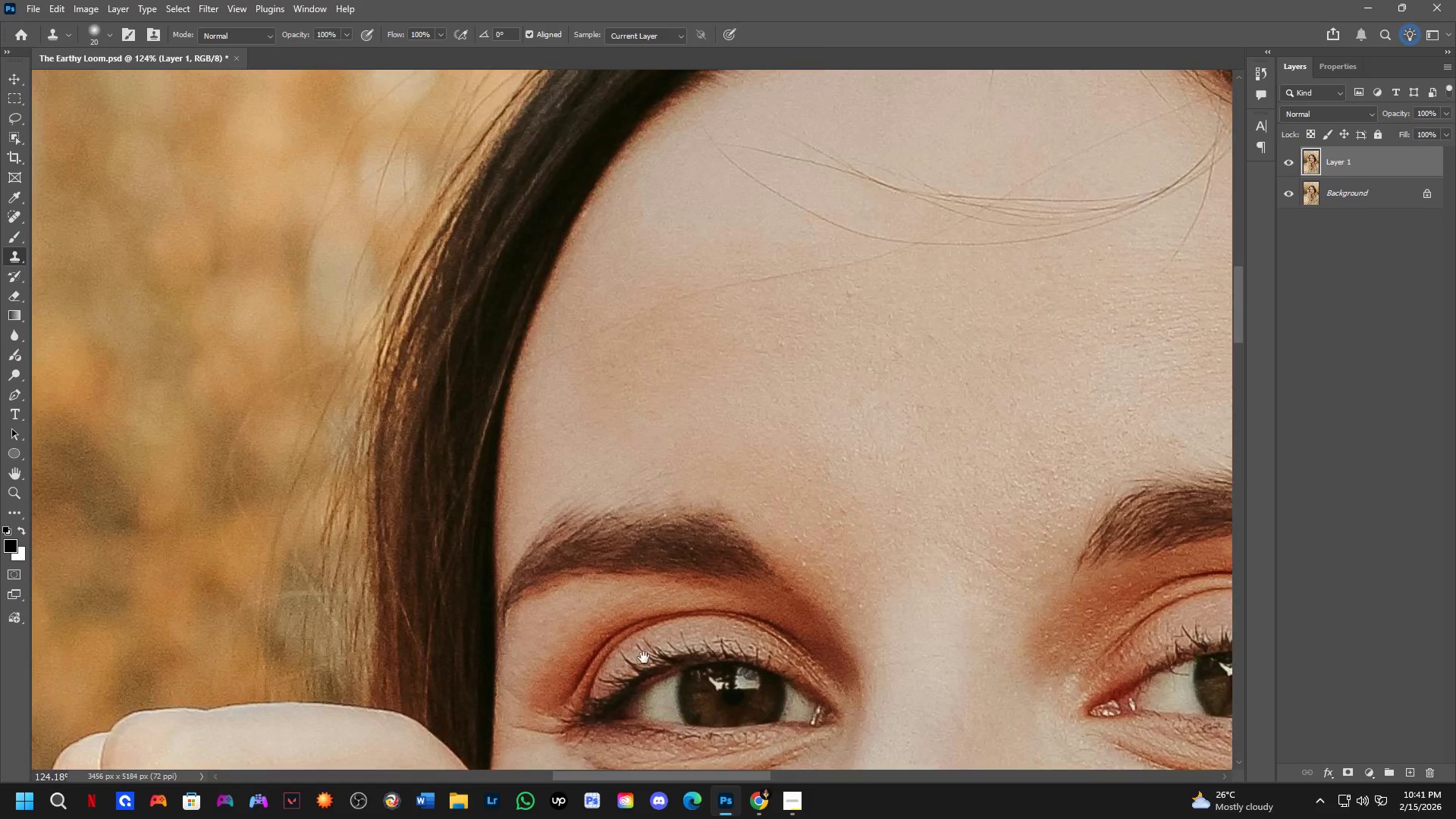 
scroll: coordinate [741, 625], scroll_direction: down, amount: 5.0
 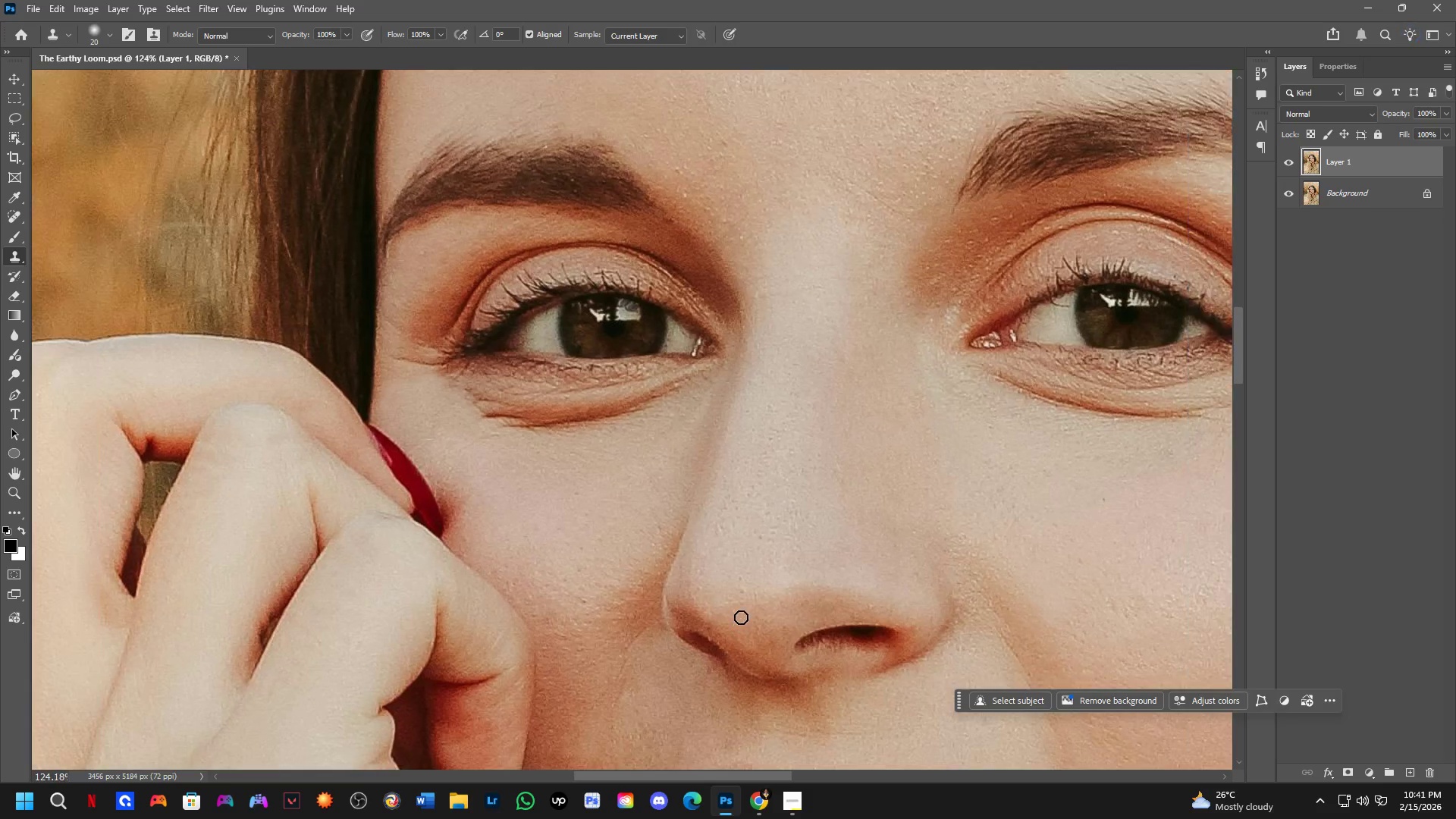 
hold_key(key=Space, duration=1.16)
 